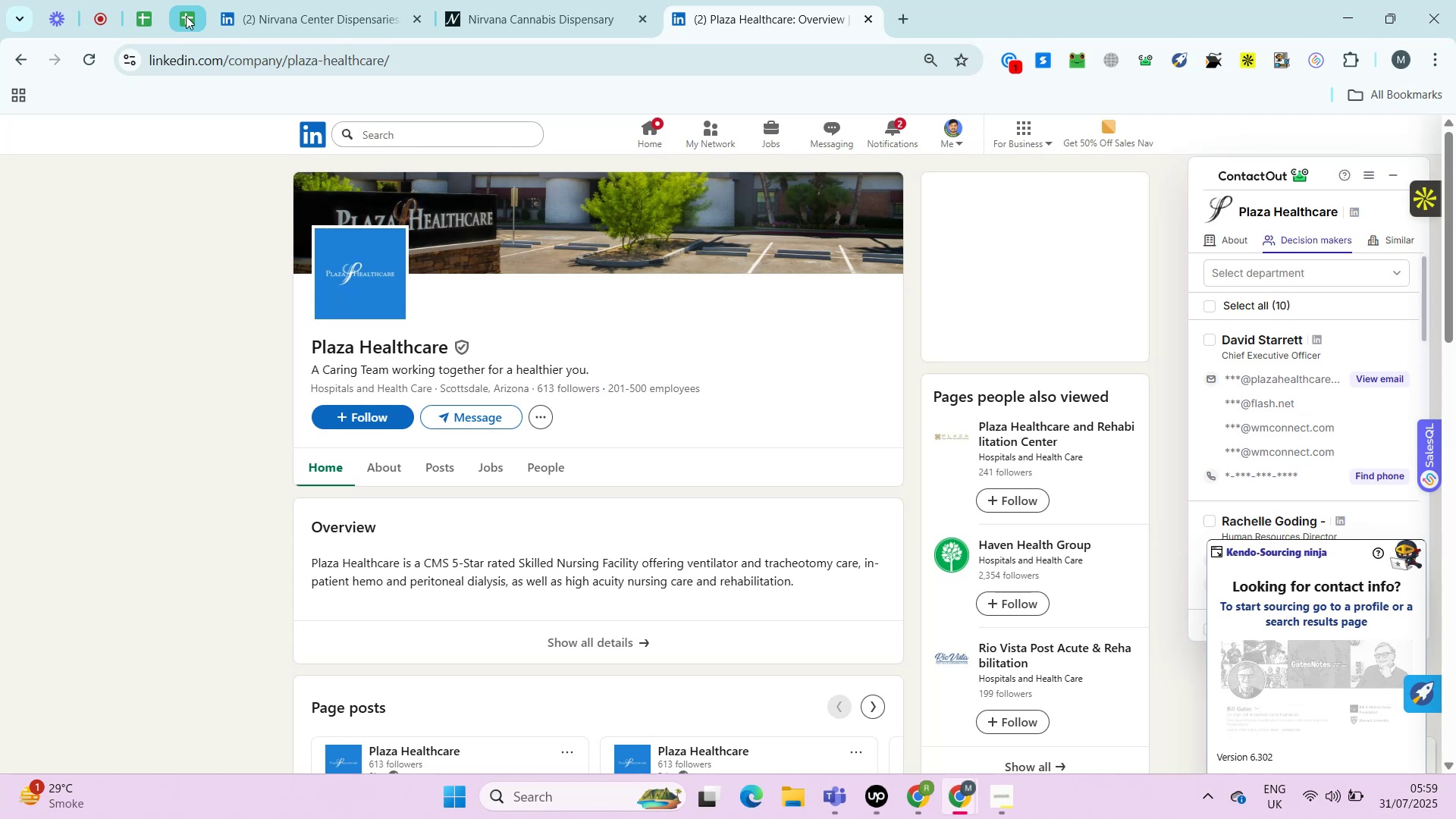 
key(Alt+Control+ControlLeft)
 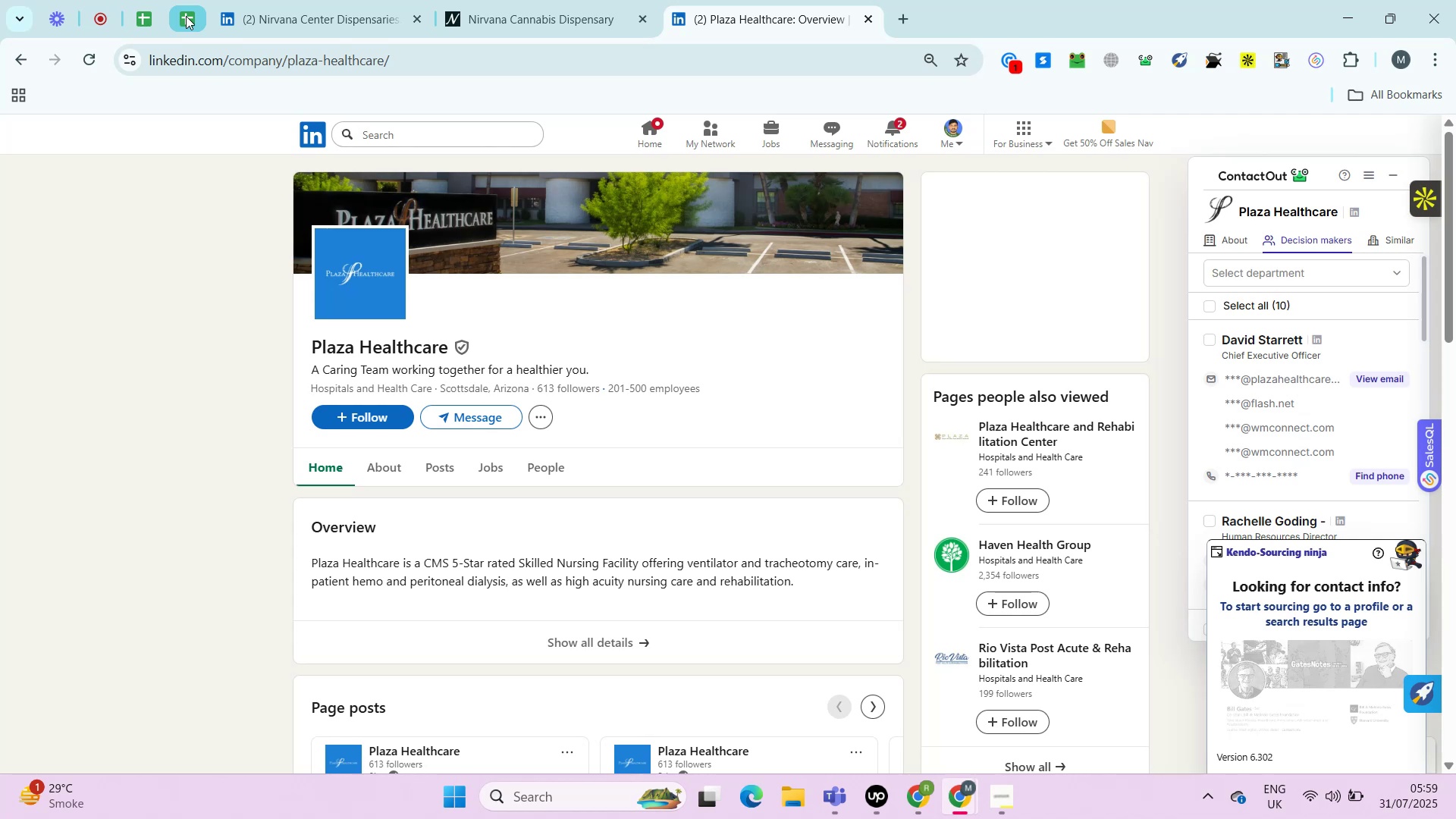 
key(Alt+Control+AltLeft)
 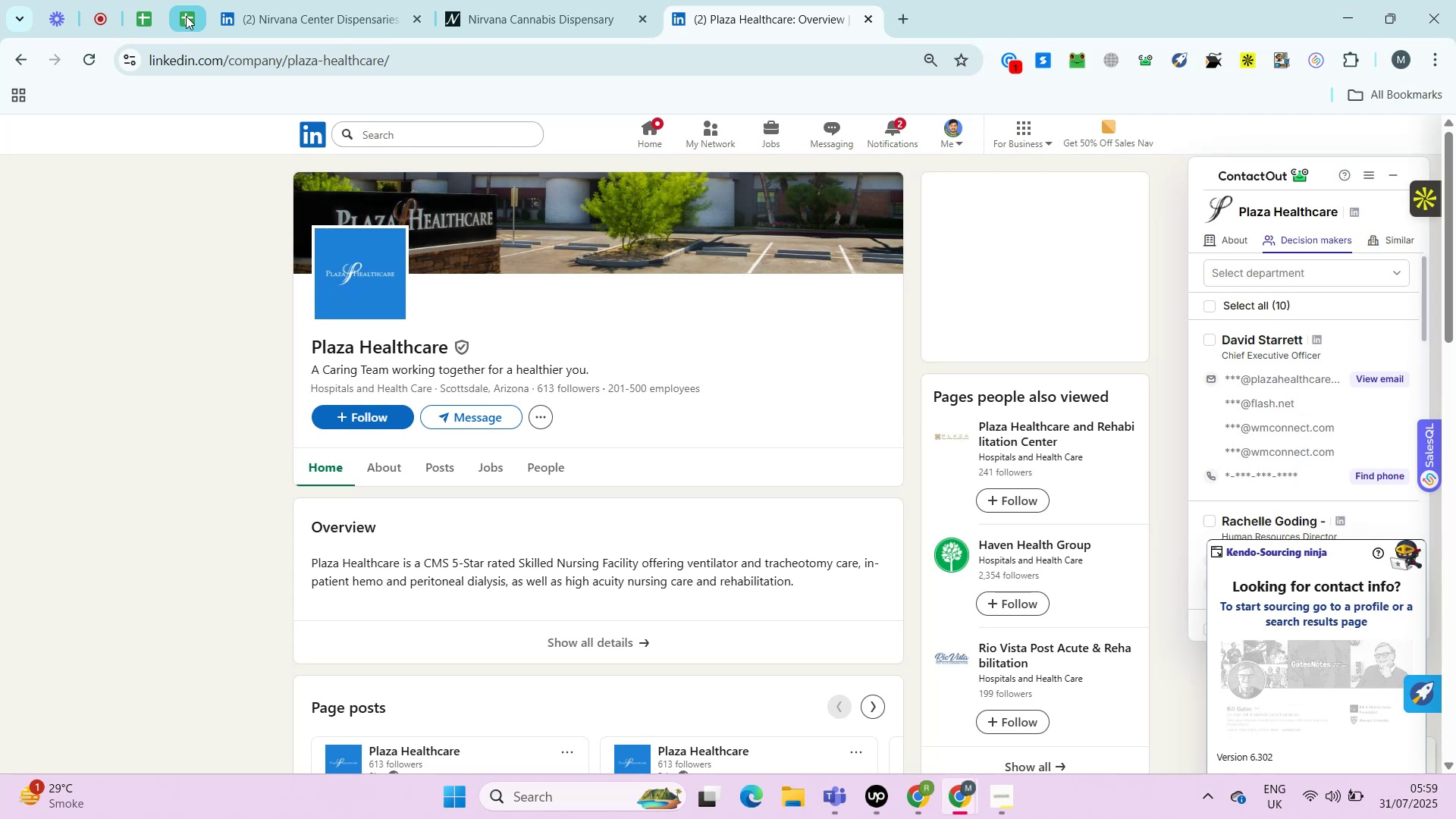 
key(Alt+Control+ControlLeft)
 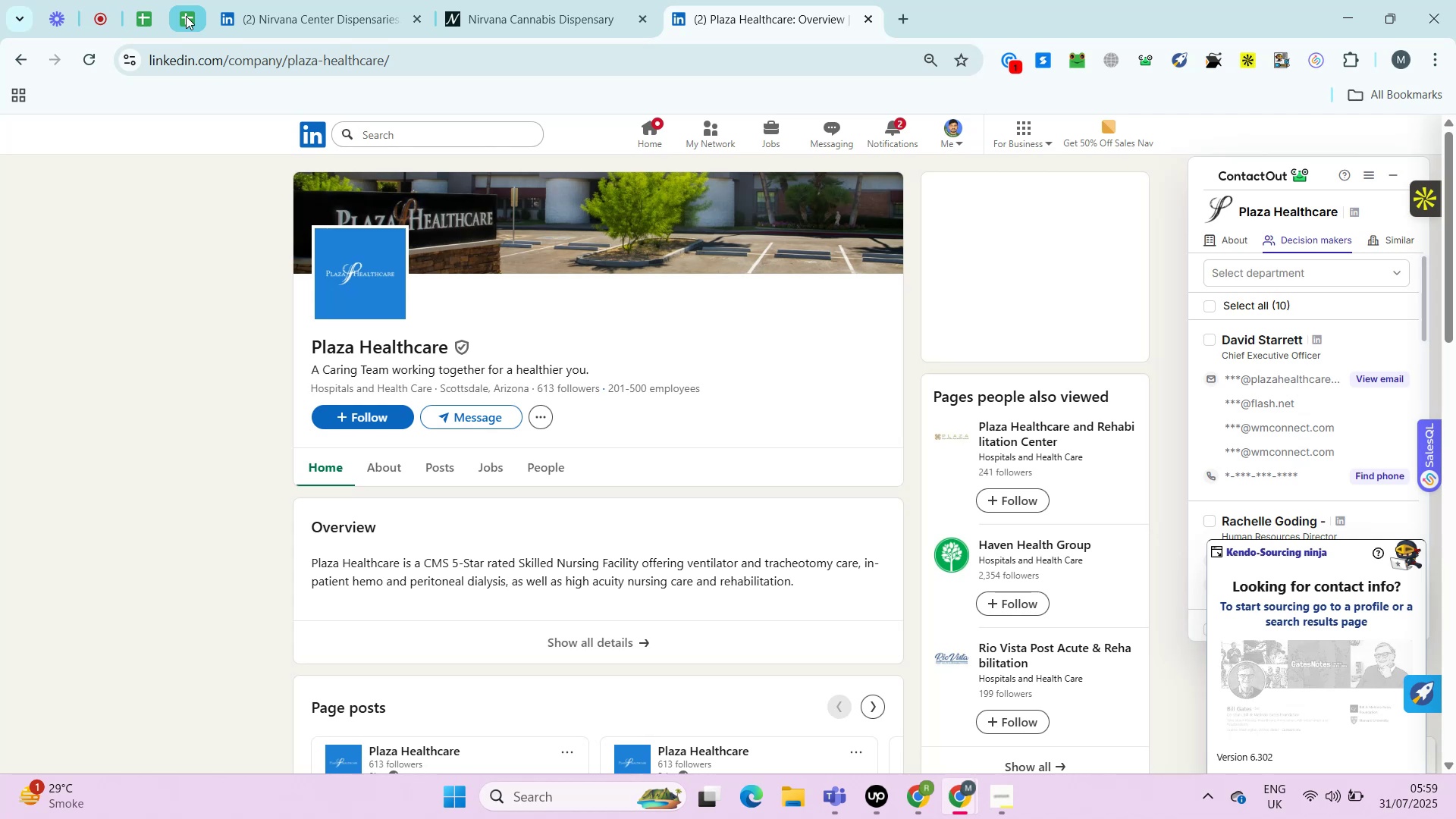 
key(Alt+Control+AltLeft)
 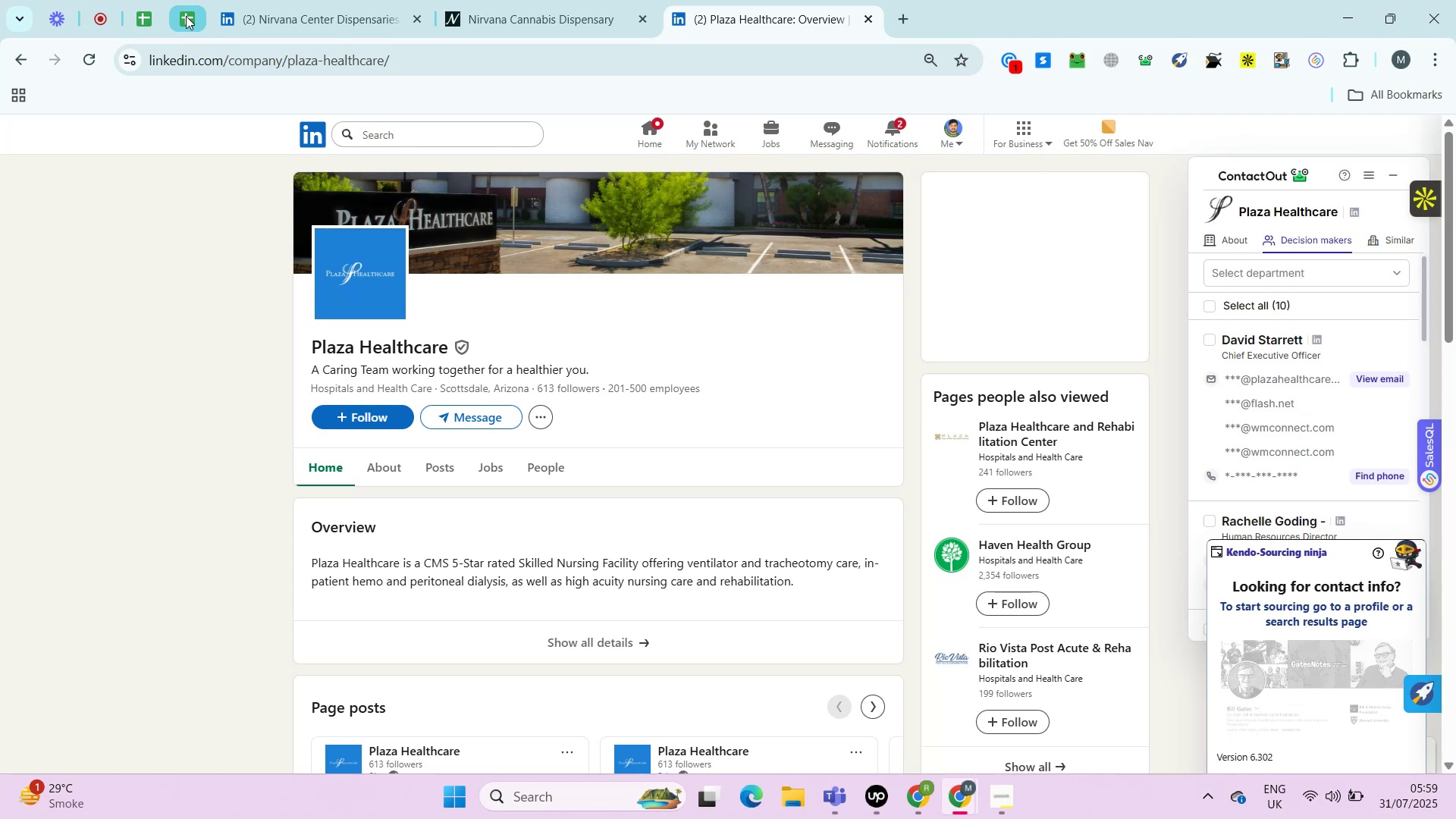 
key(Alt+Control+ControlLeft)
 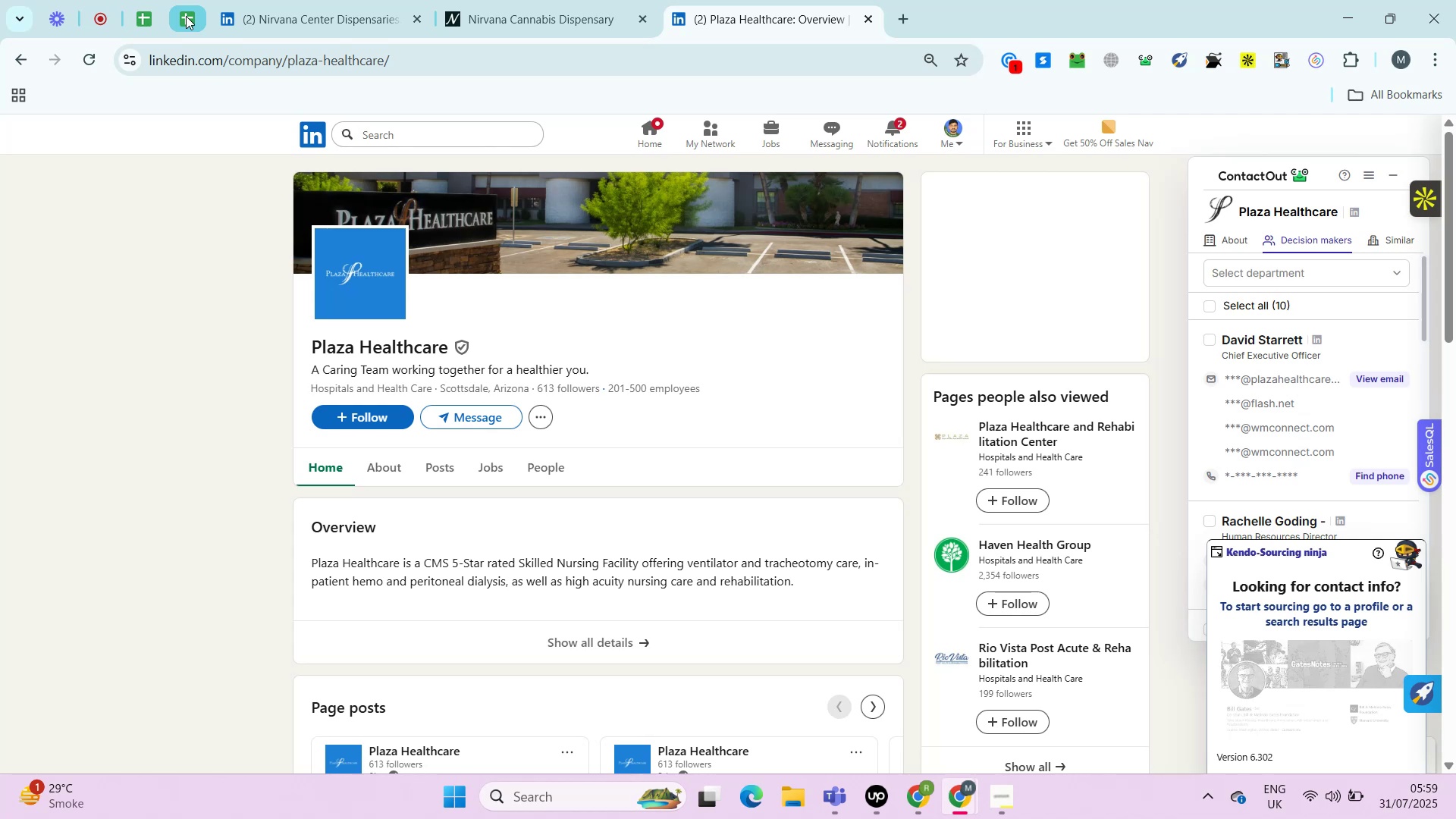 
key(Alt+Control+AltLeft)
 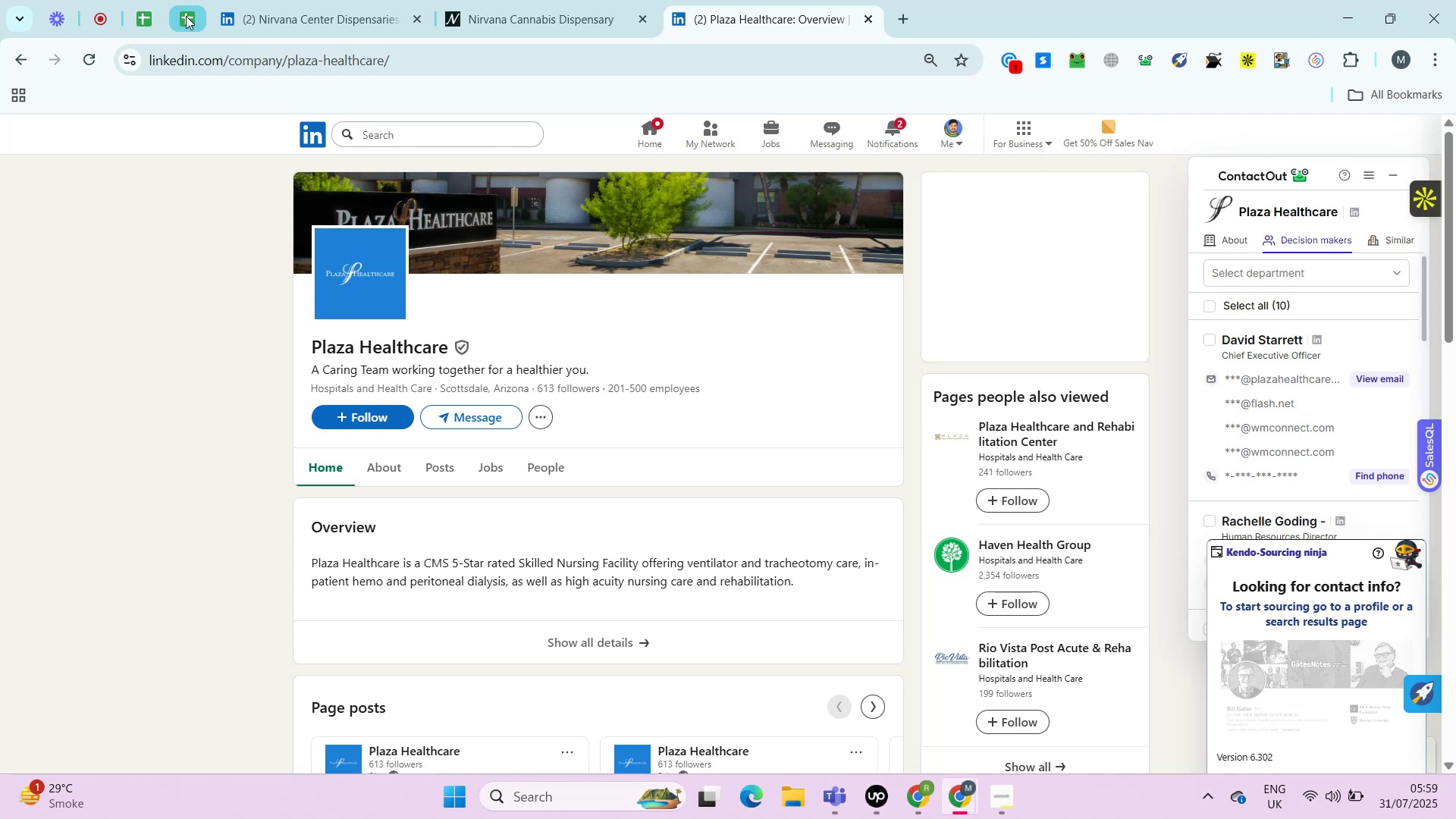 
key(Alt+Control+ControlLeft)
 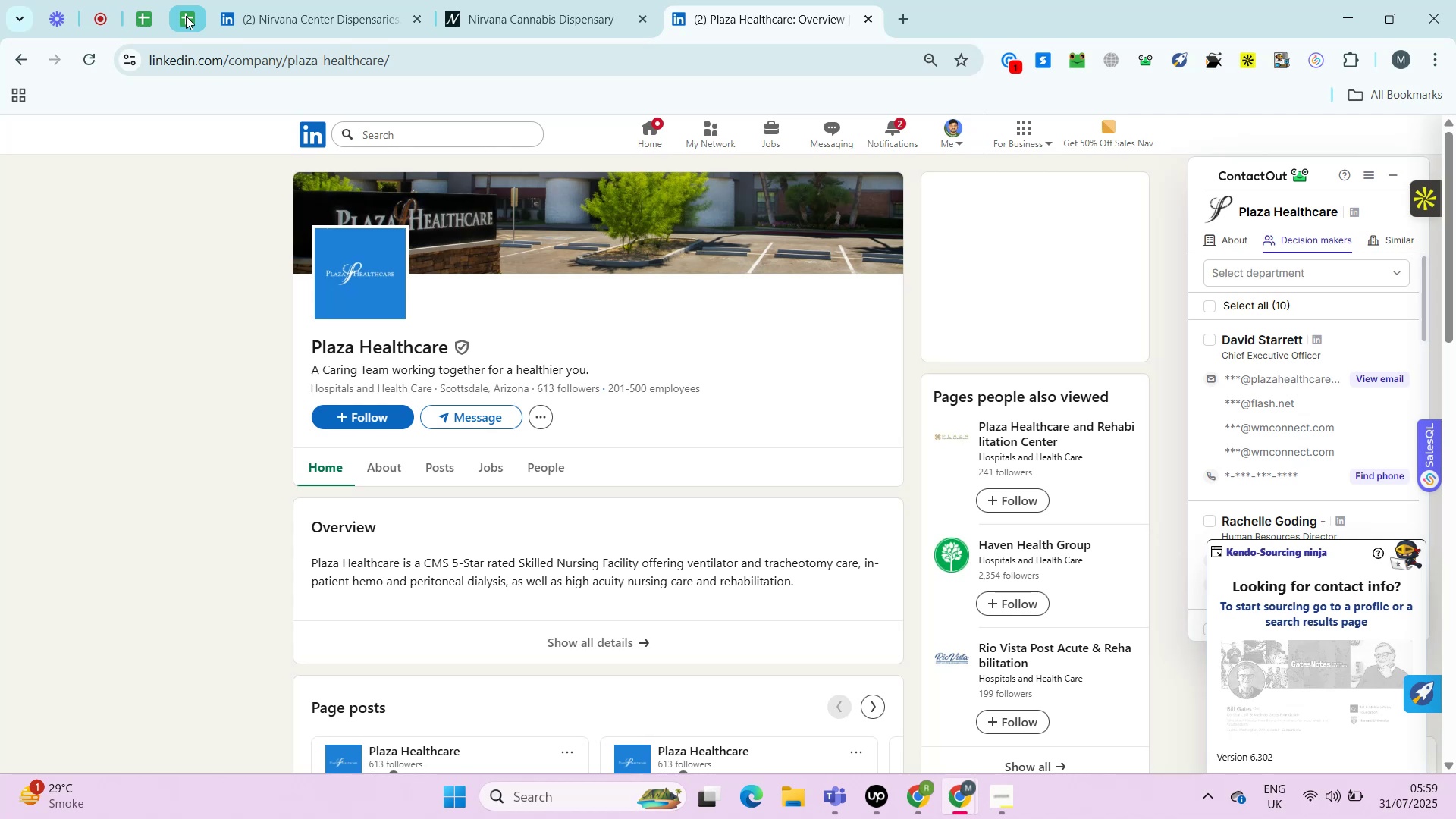 
key(Alt+Control+AltLeft)
 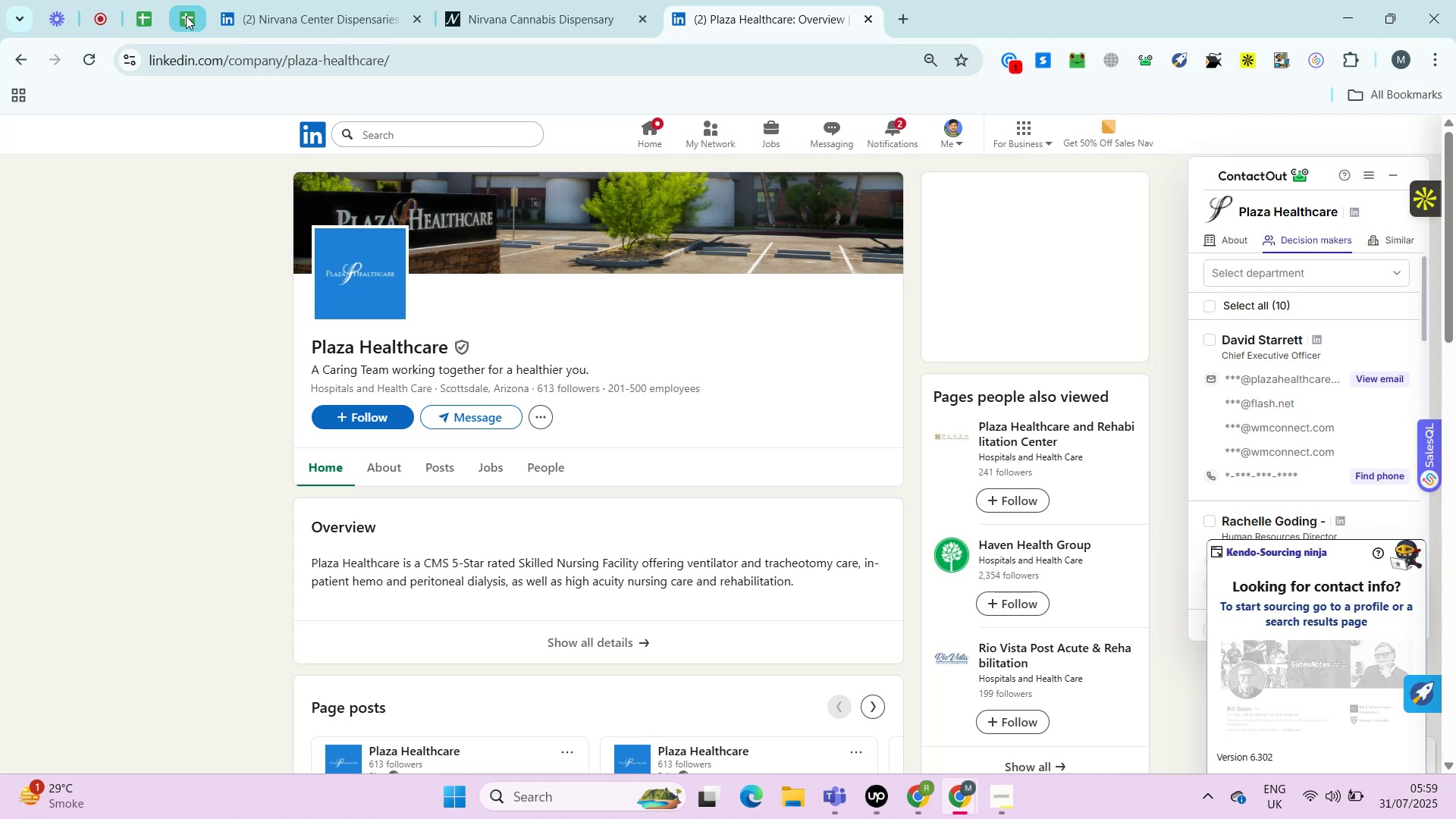 
key(Alt+Control+ControlLeft)
 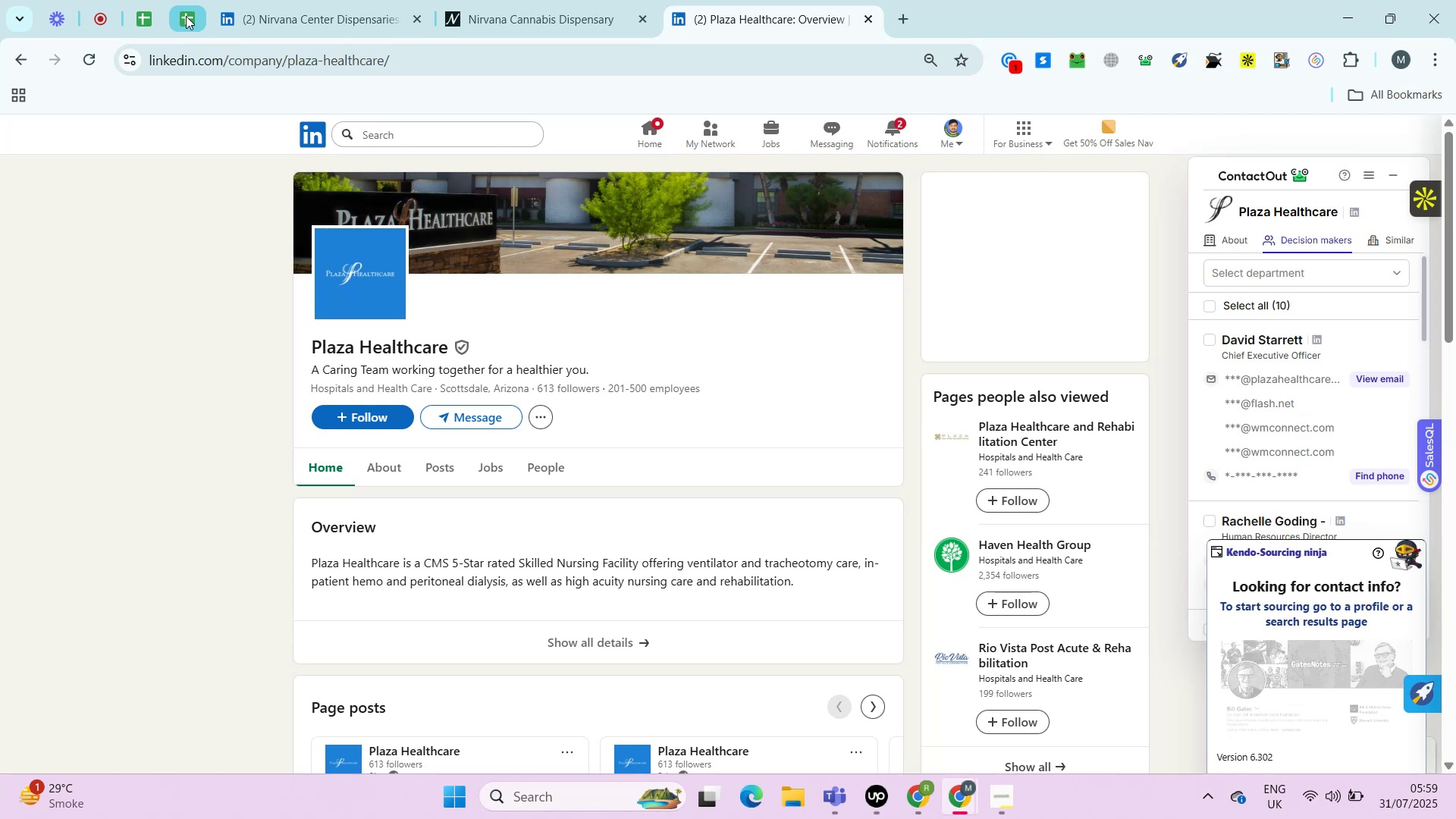 
key(Alt+Control+AltLeft)
 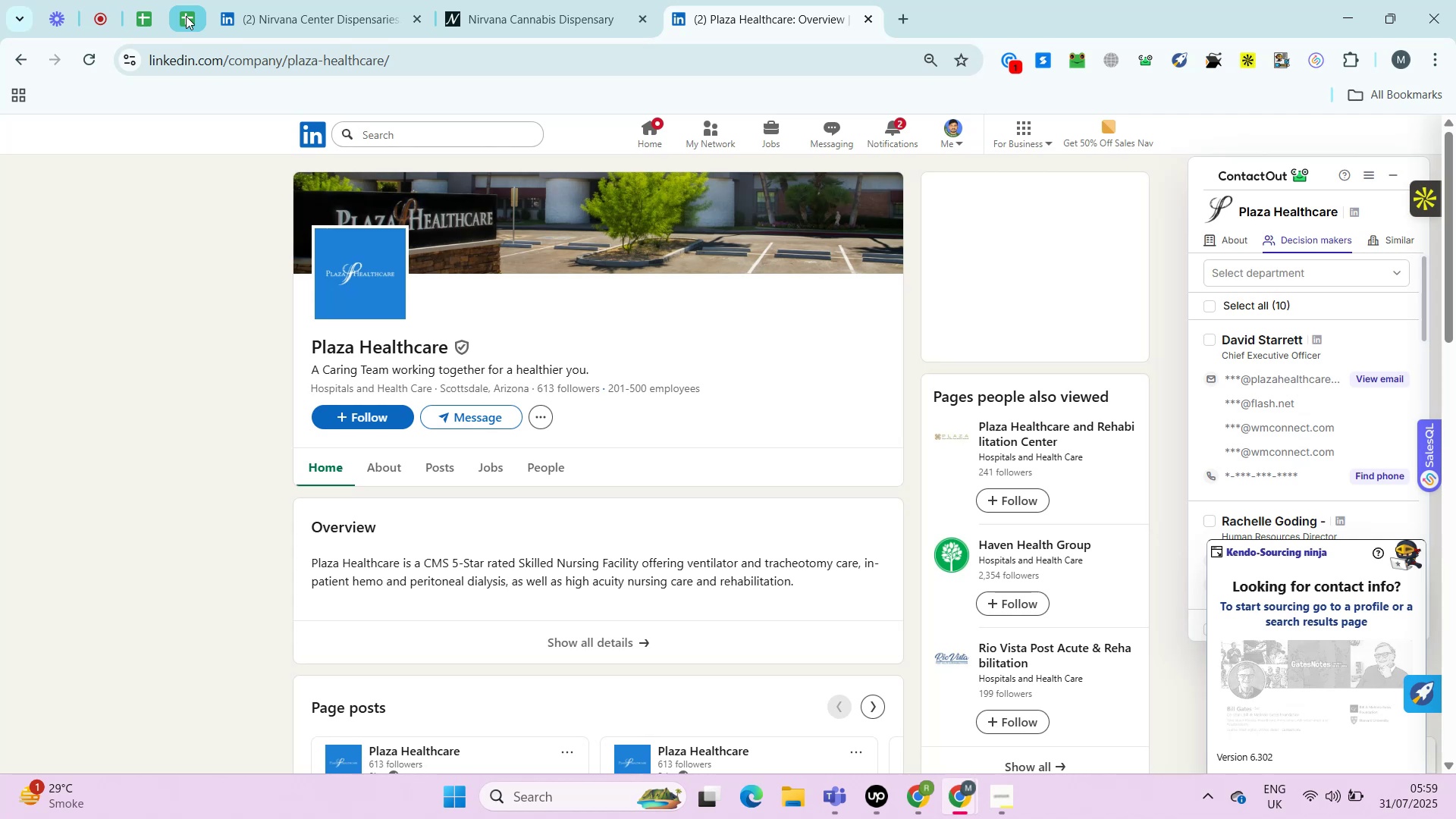 
key(Alt+Control+ControlLeft)
 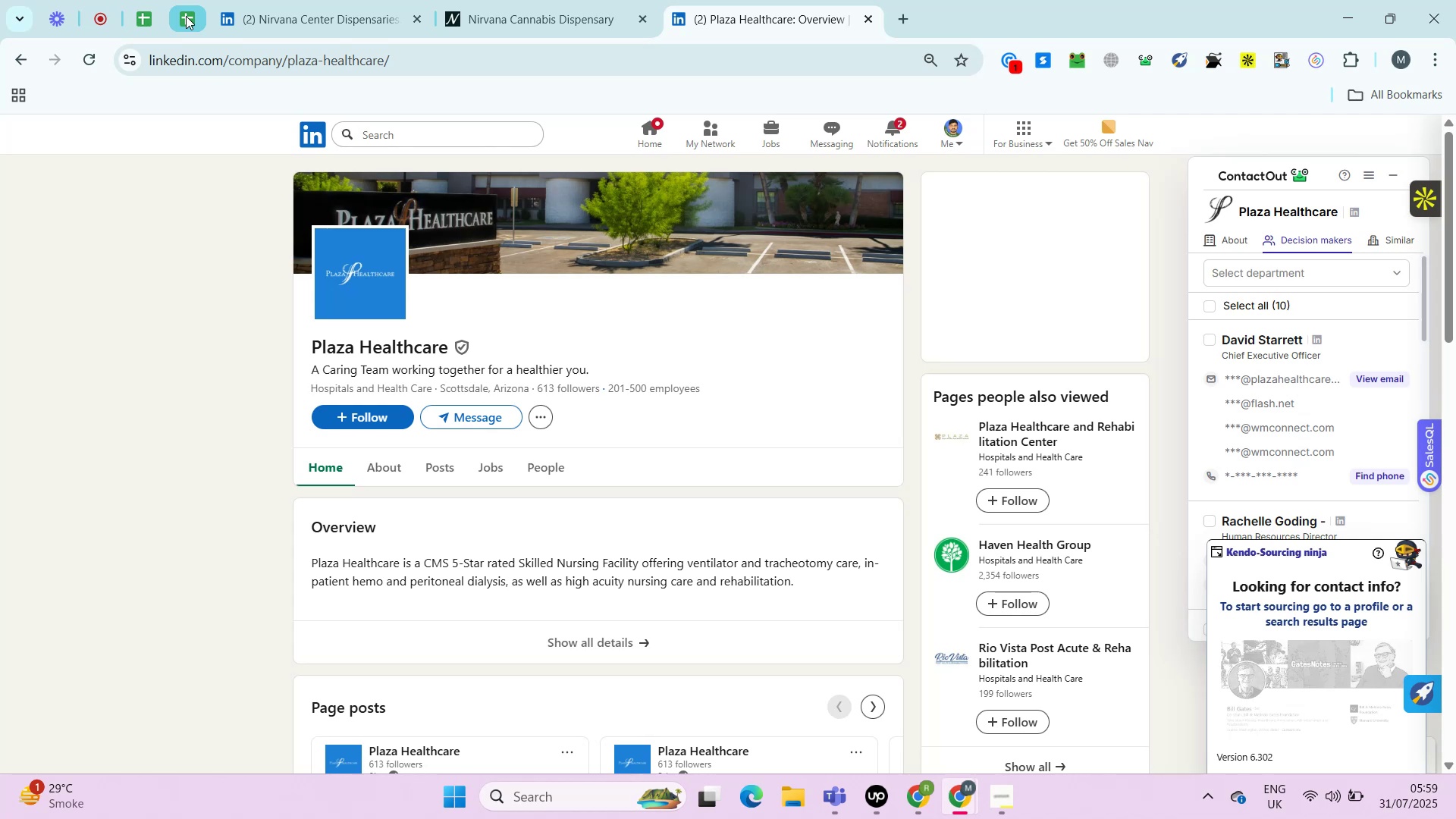 
key(Alt+Control+AltLeft)
 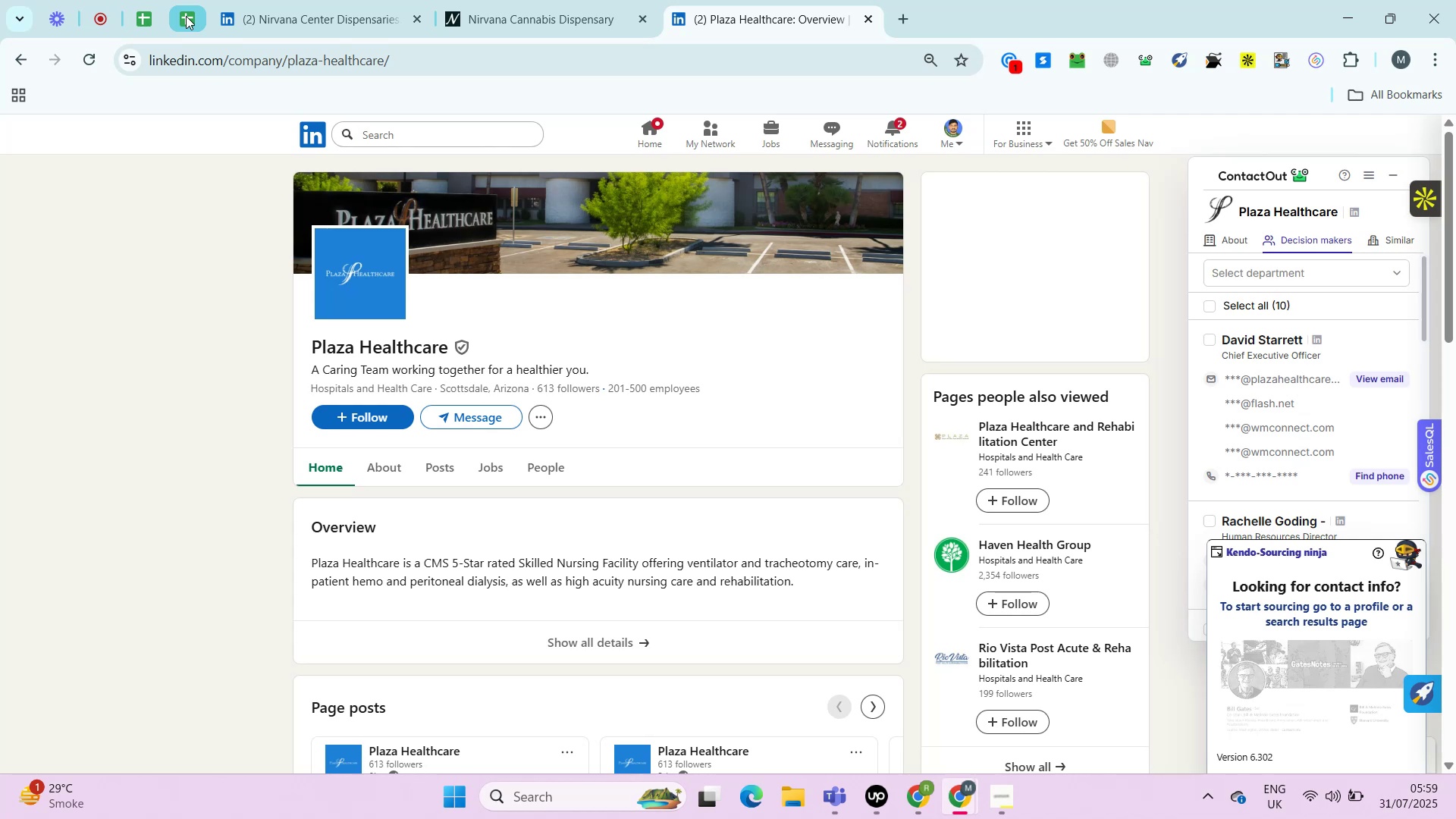 
key(Alt+Control+ControlLeft)
 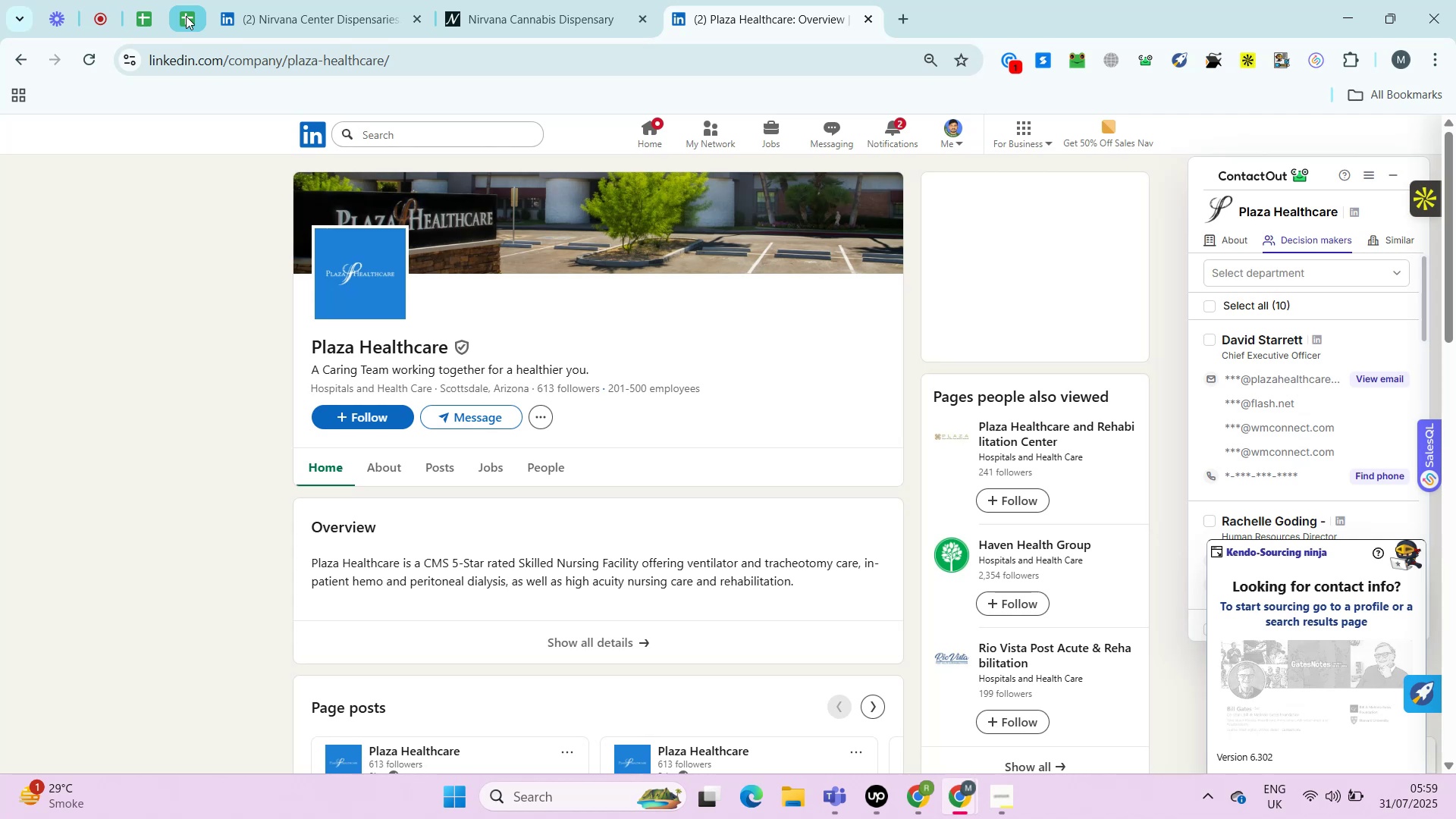 
key(Alt+Control+AltLeft)
 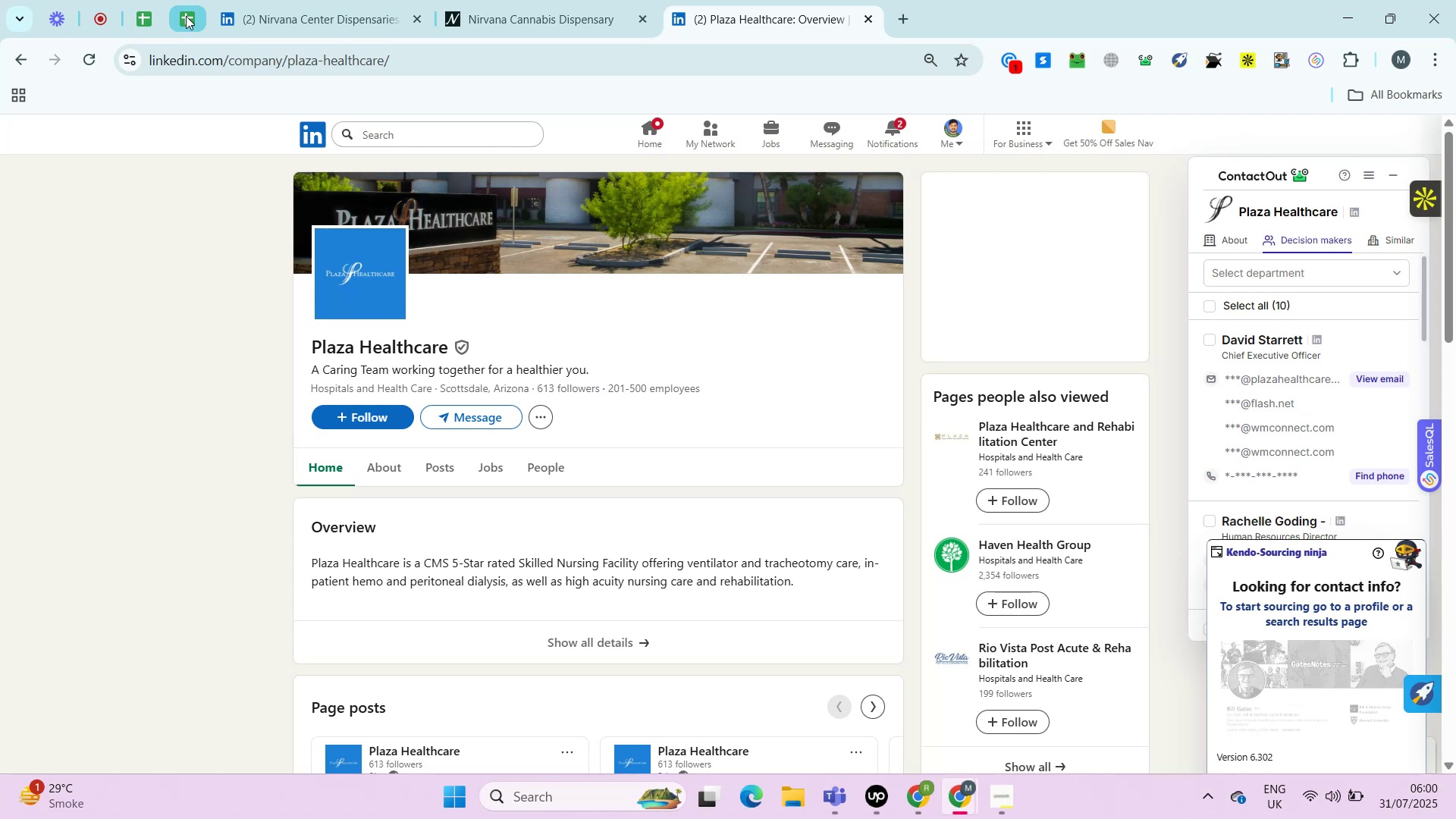 
wait(18.5)
 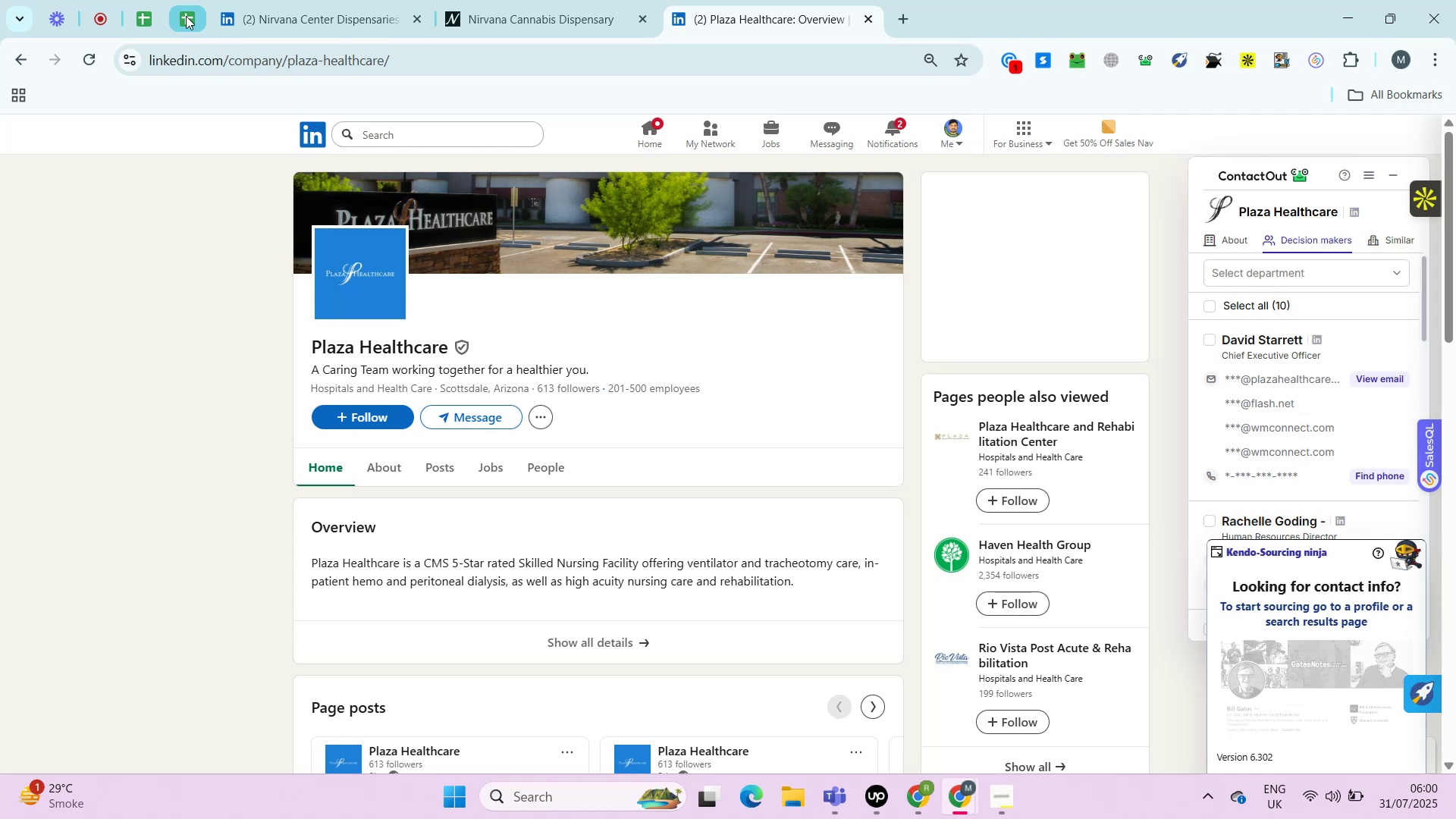 
hold_key(key=ControlLeft, duration=0.33)
 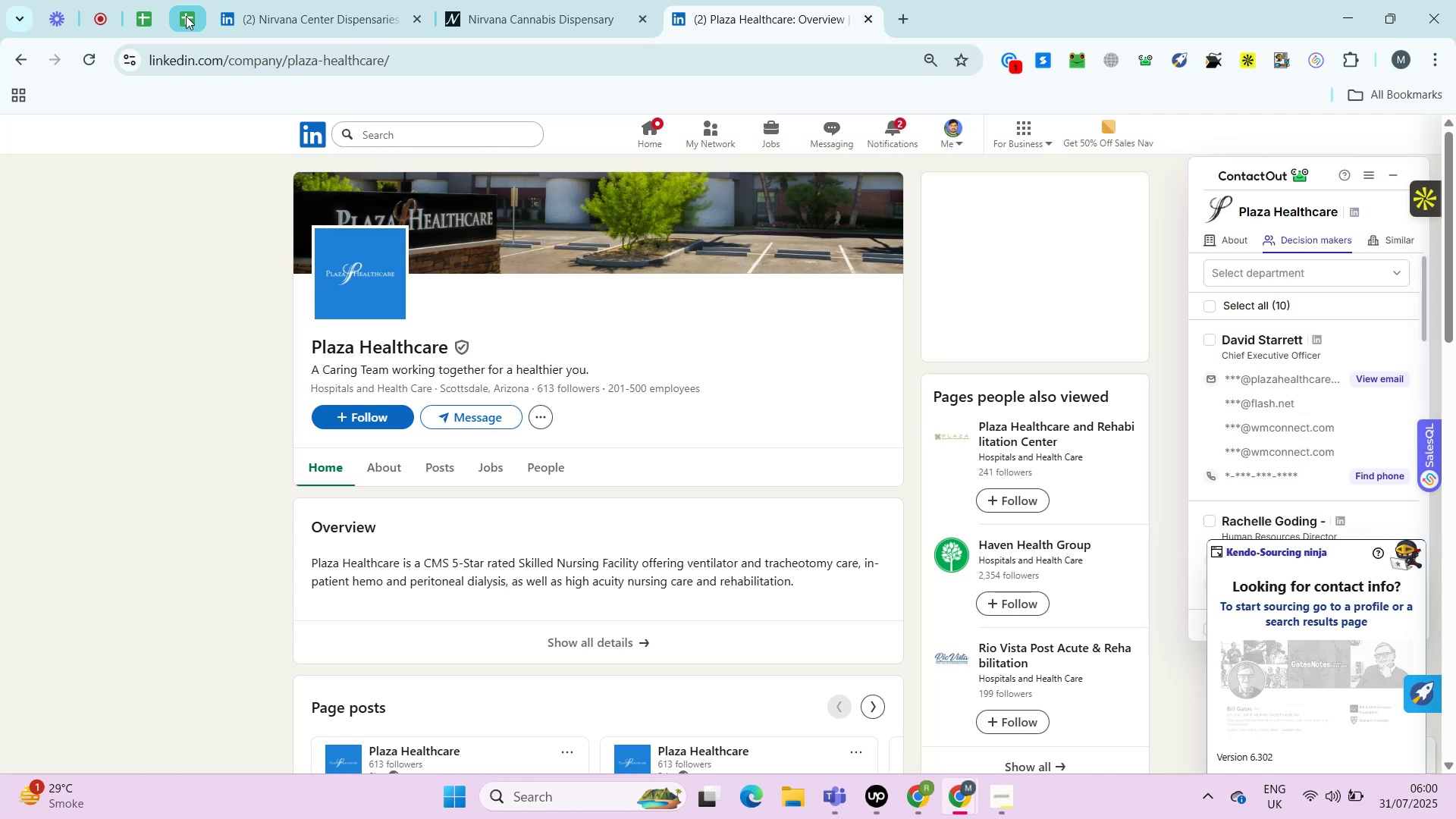 
hold_key(key=AltLeft, duration=0.32)
 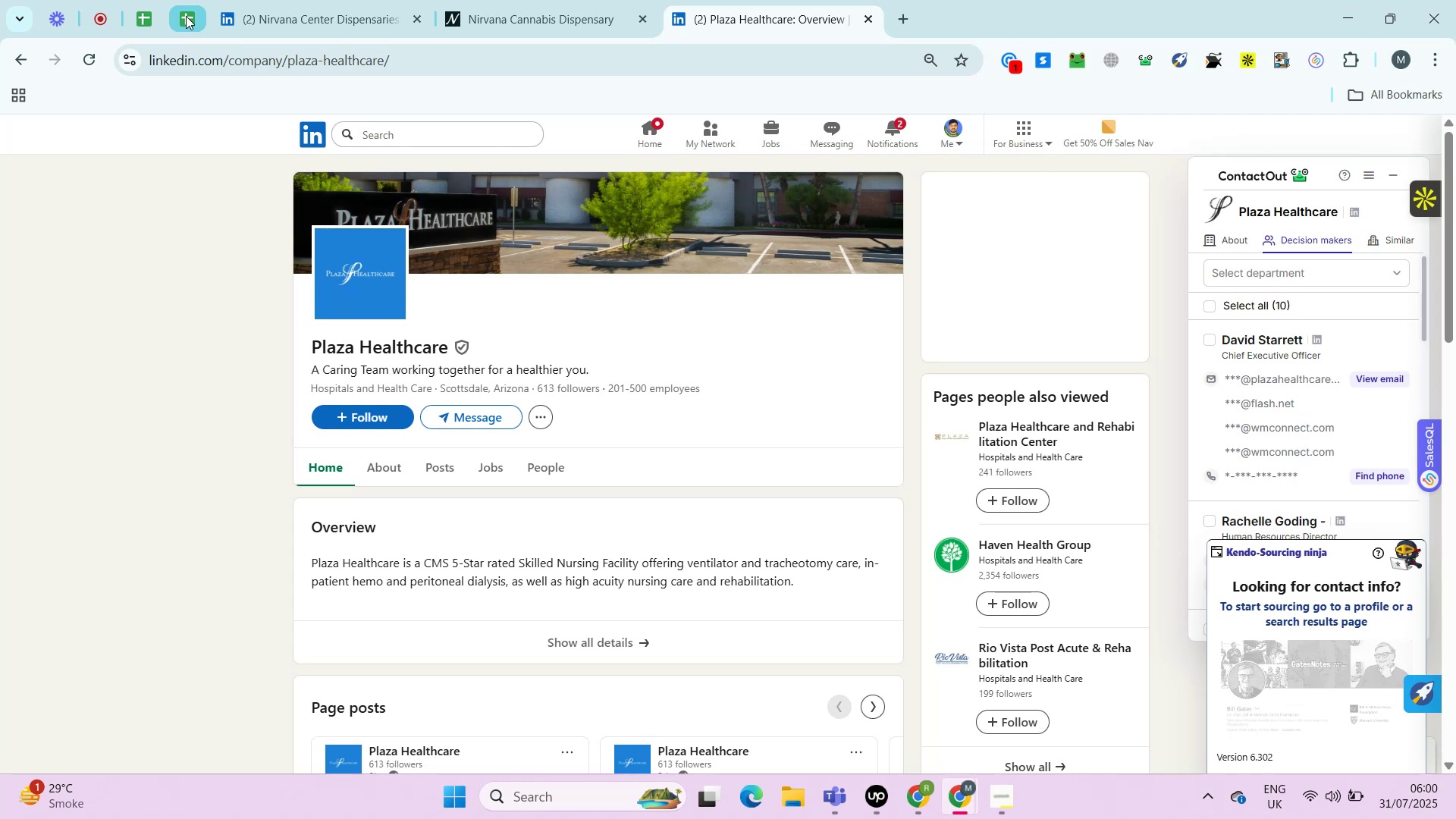 
key(Control+ControlLeft)
 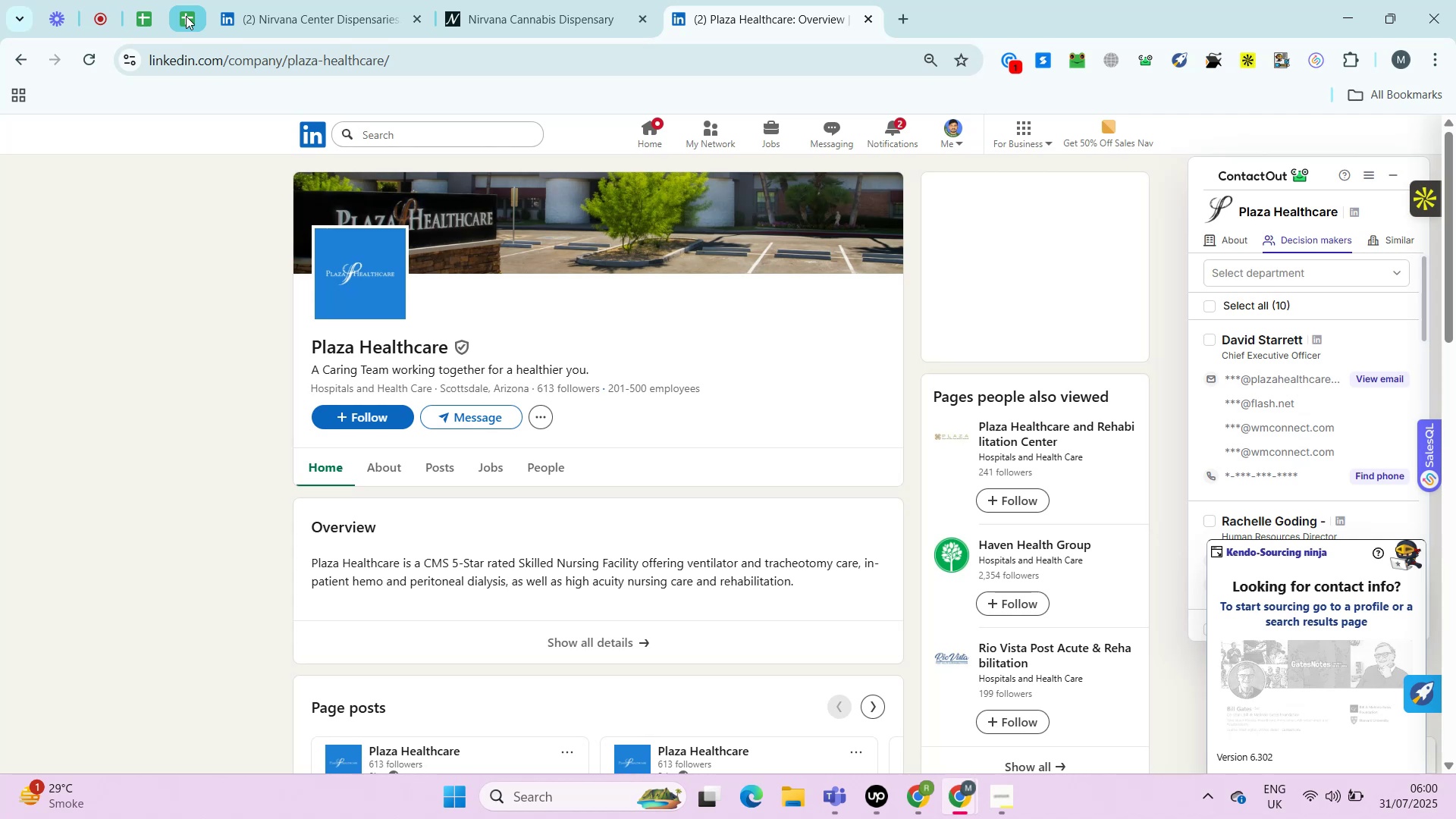 
key(Alt+Control+AltLeft)
 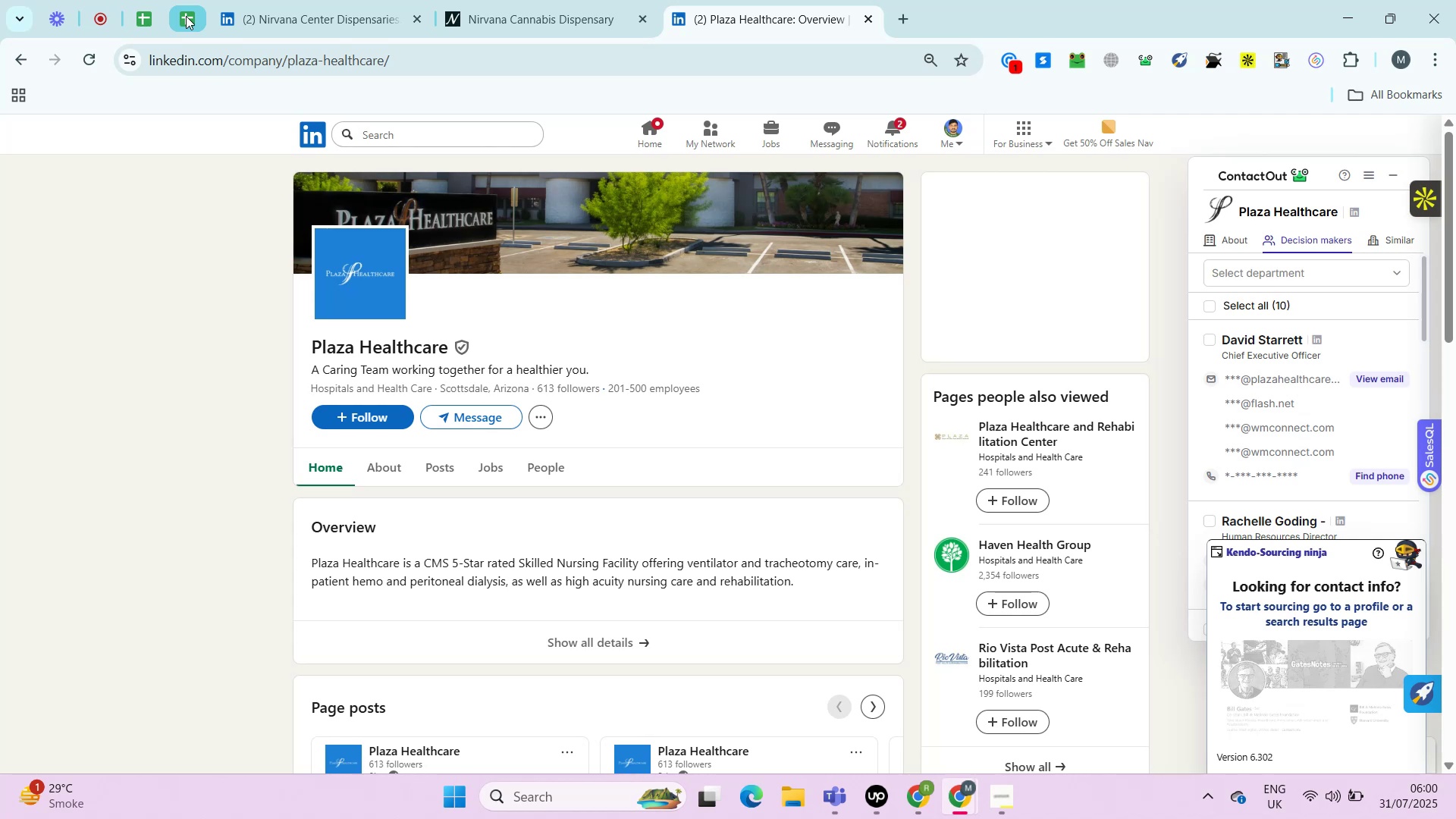 
key(Alt+Control+ControlLeft)
 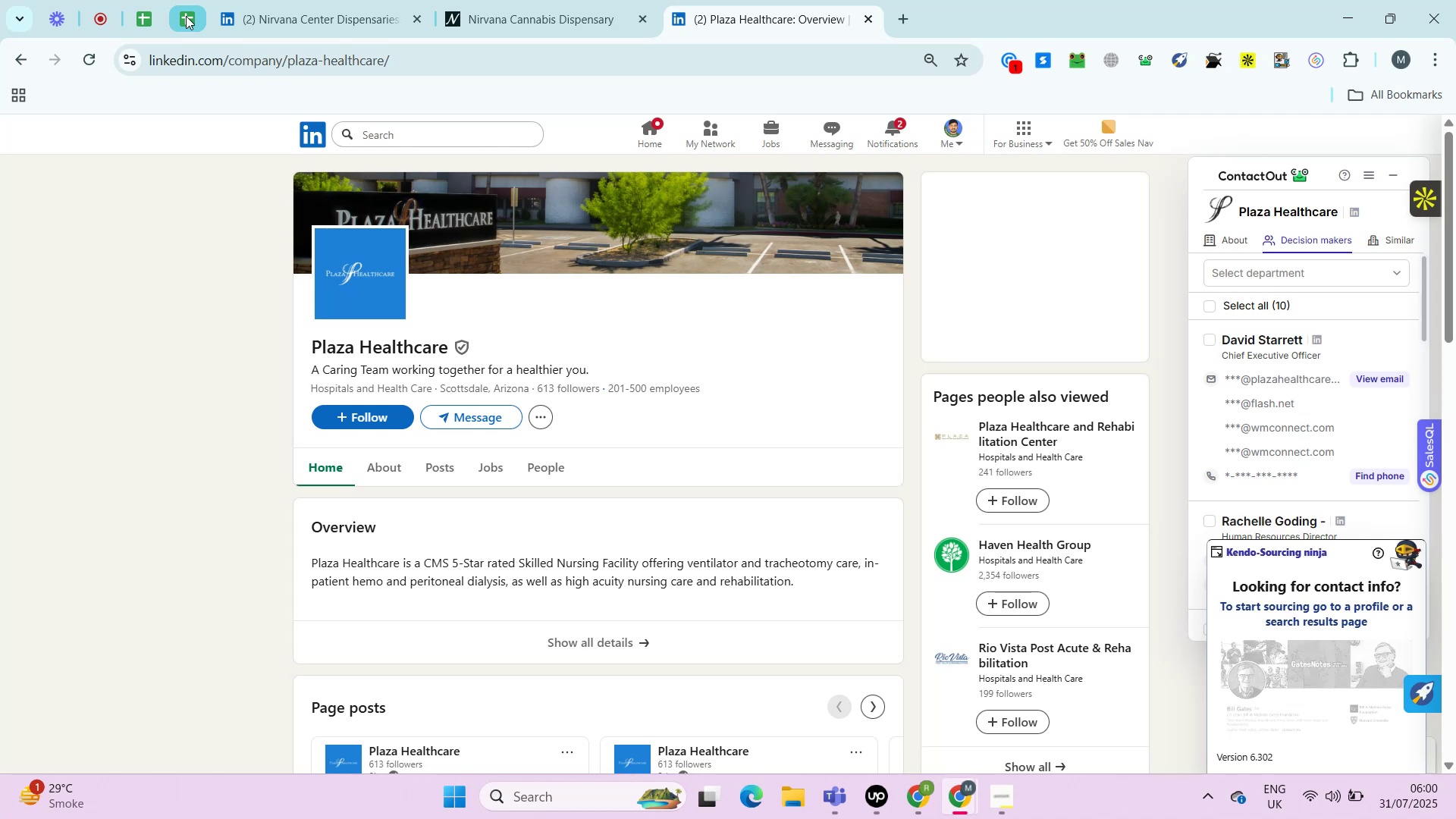 
key(Alt+Control+AltLeft)
 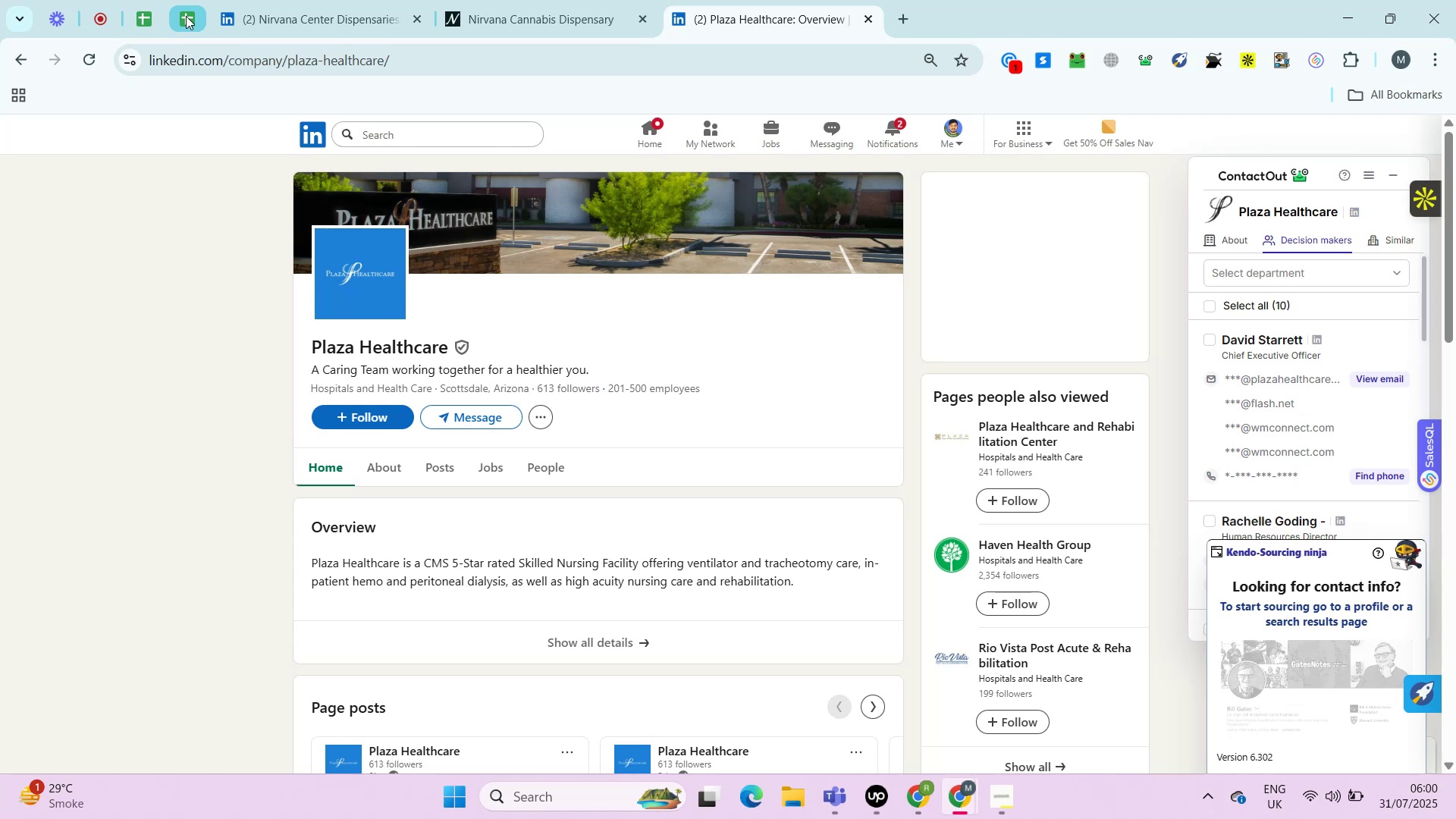 
key(Alt+Control+ControlLeft)
 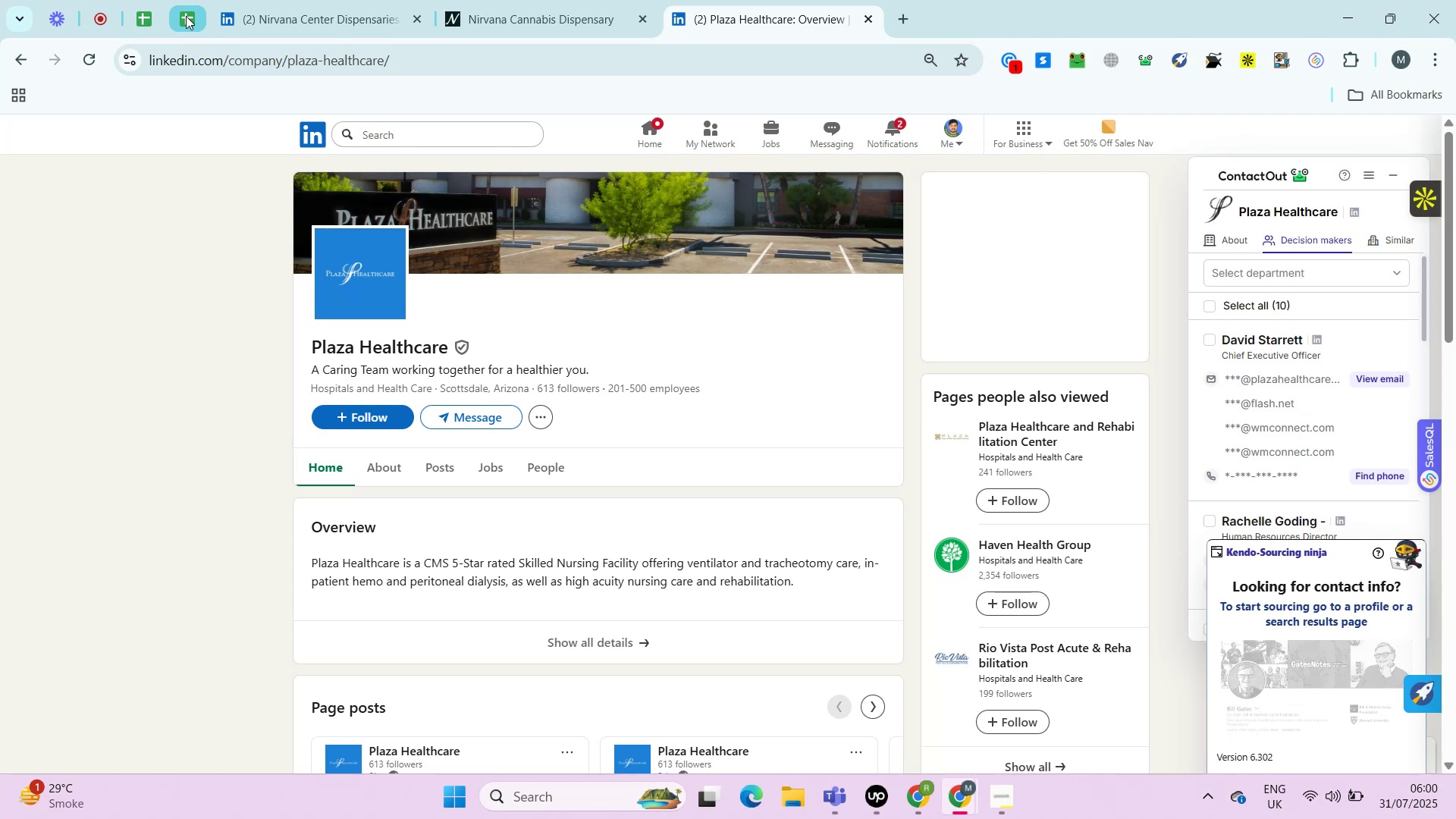 
key(Alt+Control+AltLeft)
 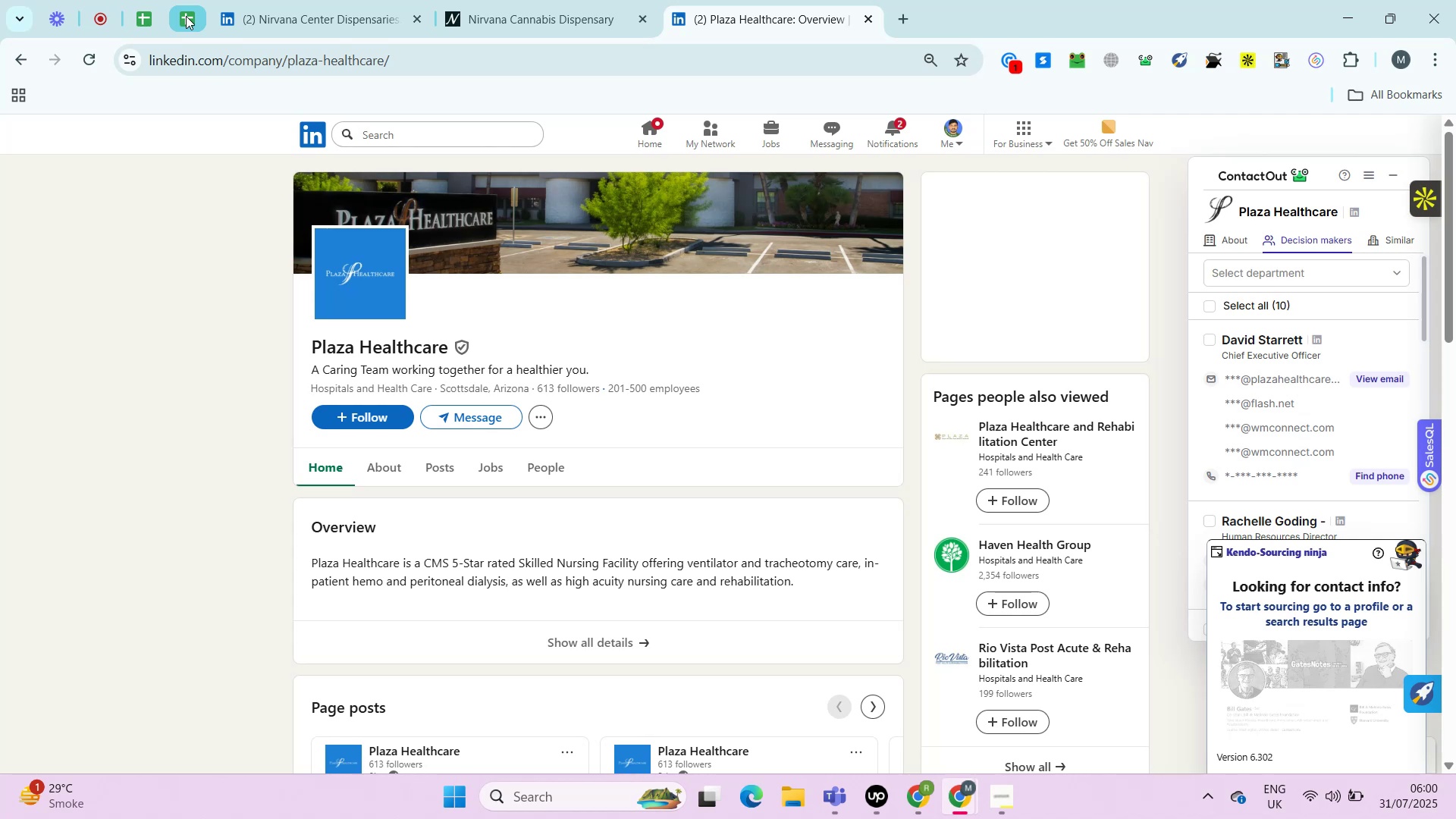 
key(Alt+Control+ControlLeft)
 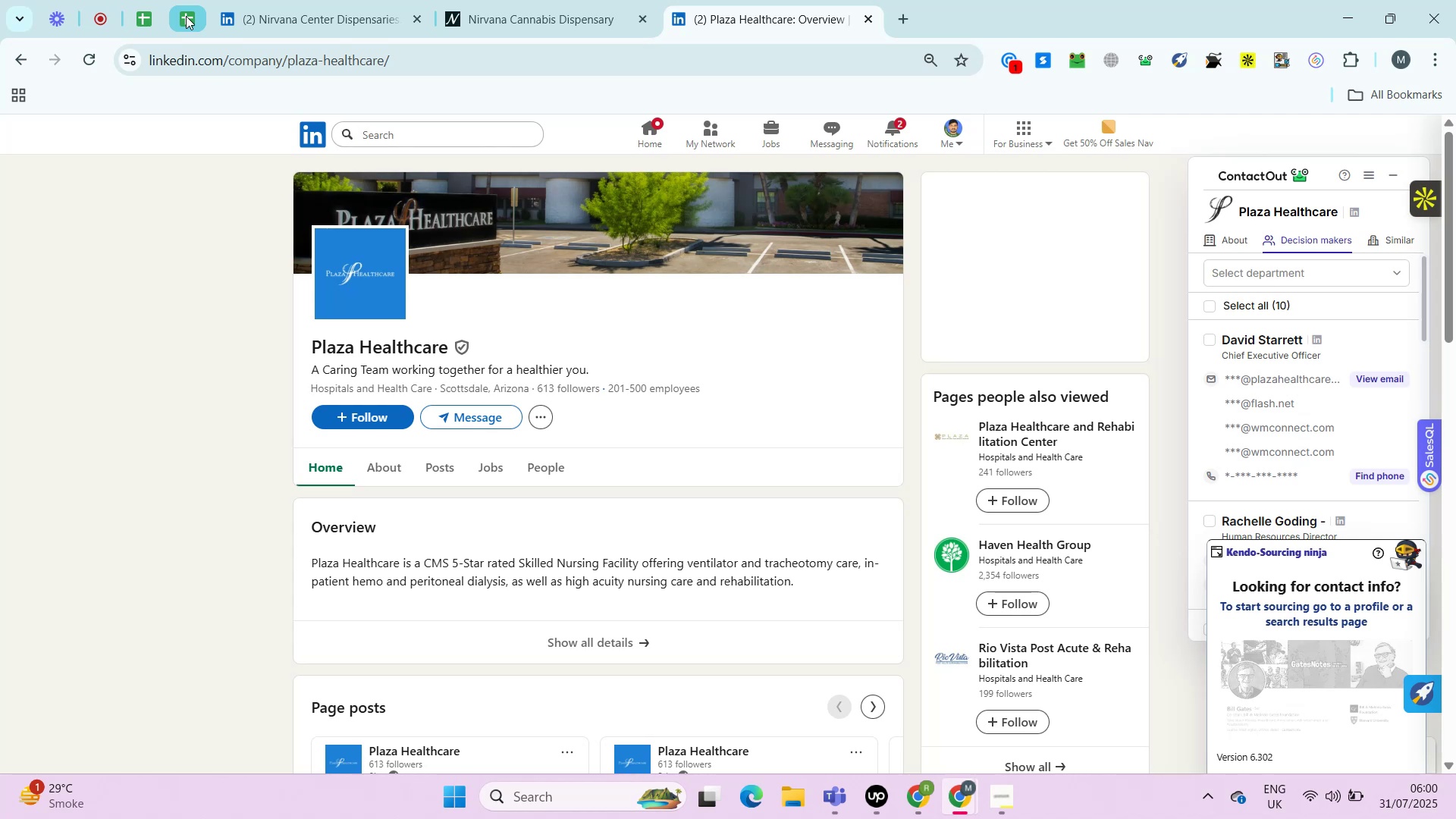 
key(Alt+Control+AltLeft)
 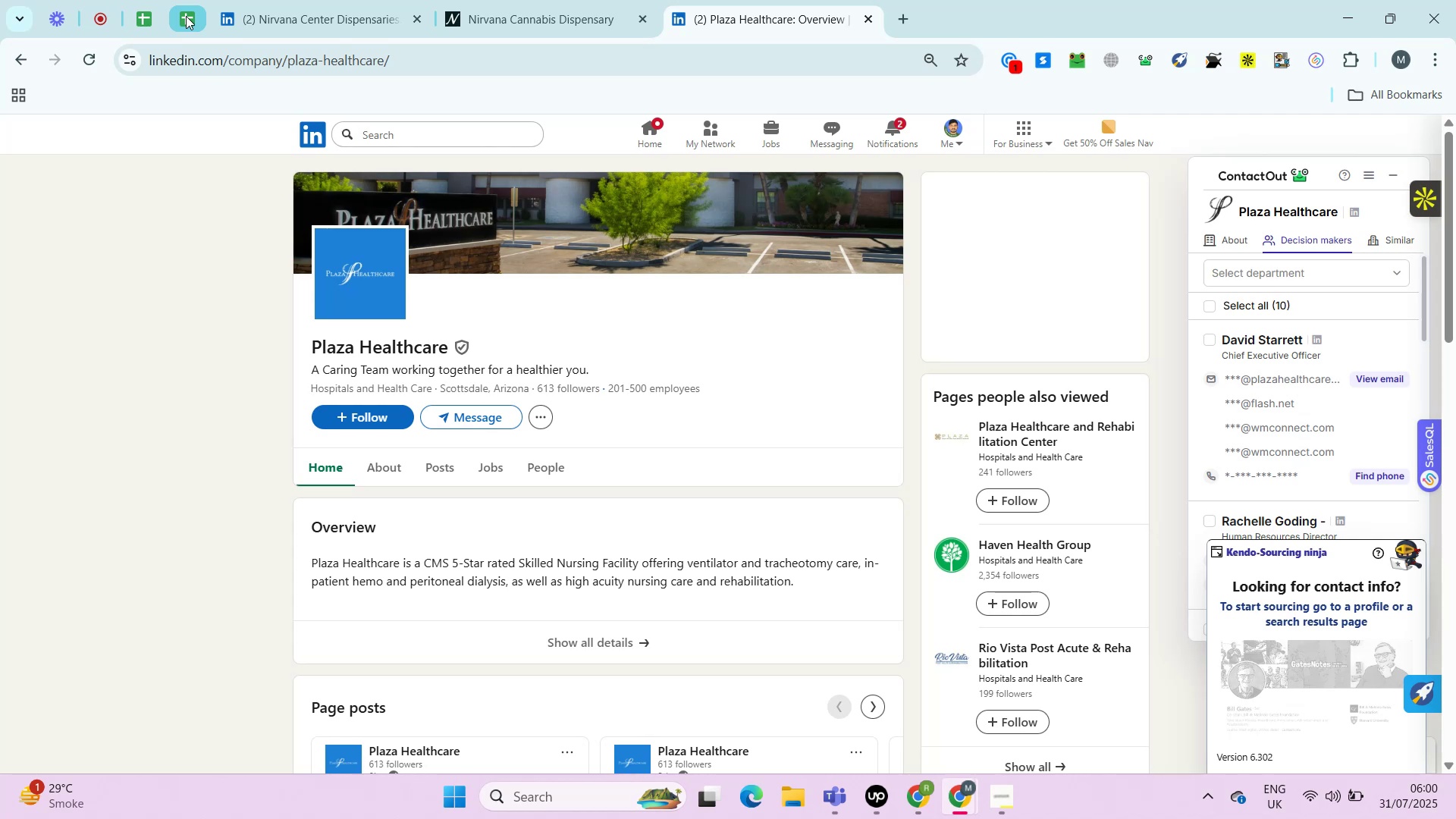 
key(Alt+Control+ControlLeft)
 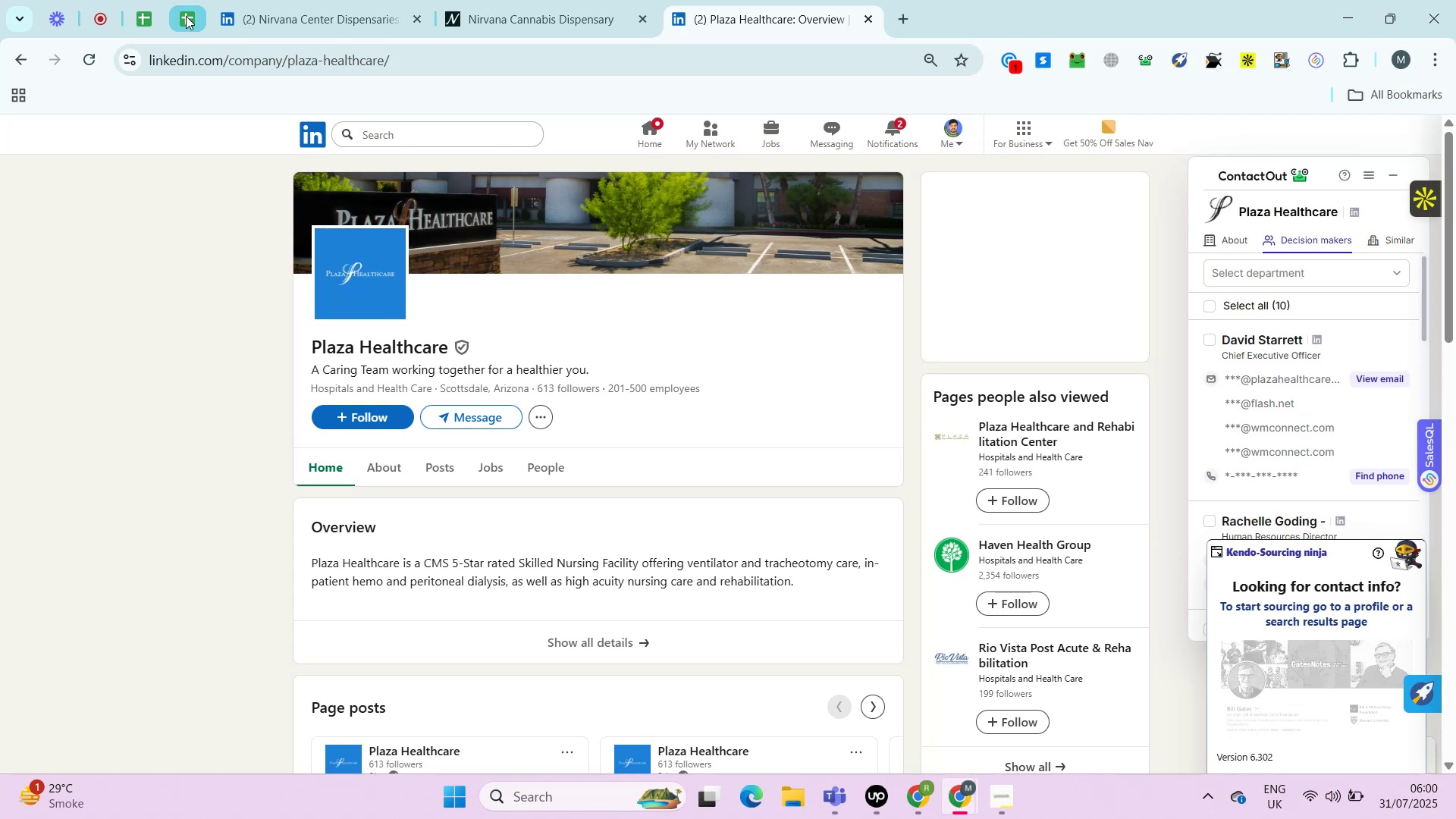 
key(Alt+Control+AltLeft)
 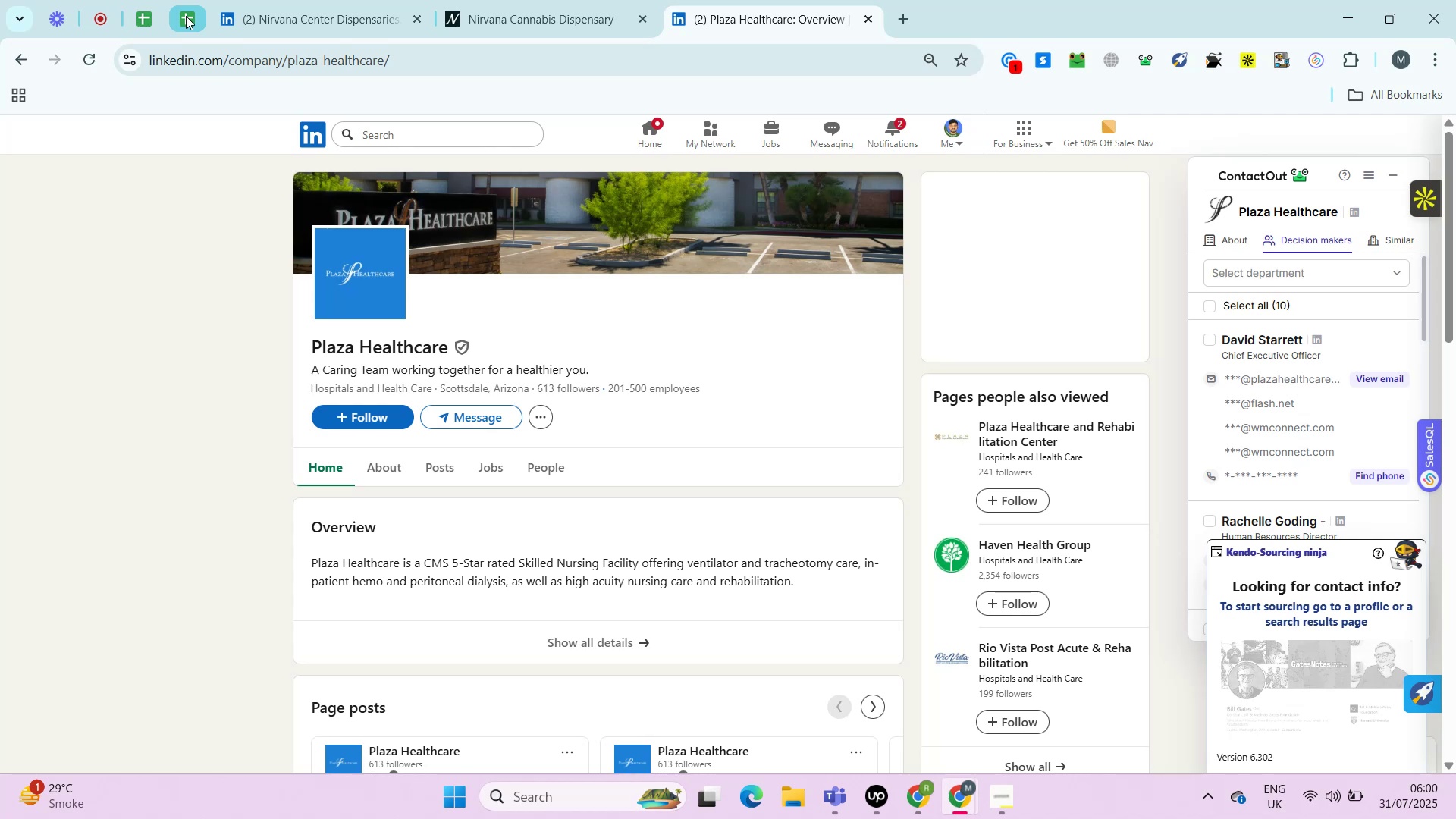 
key(Alt+Control+ControlLeft)
 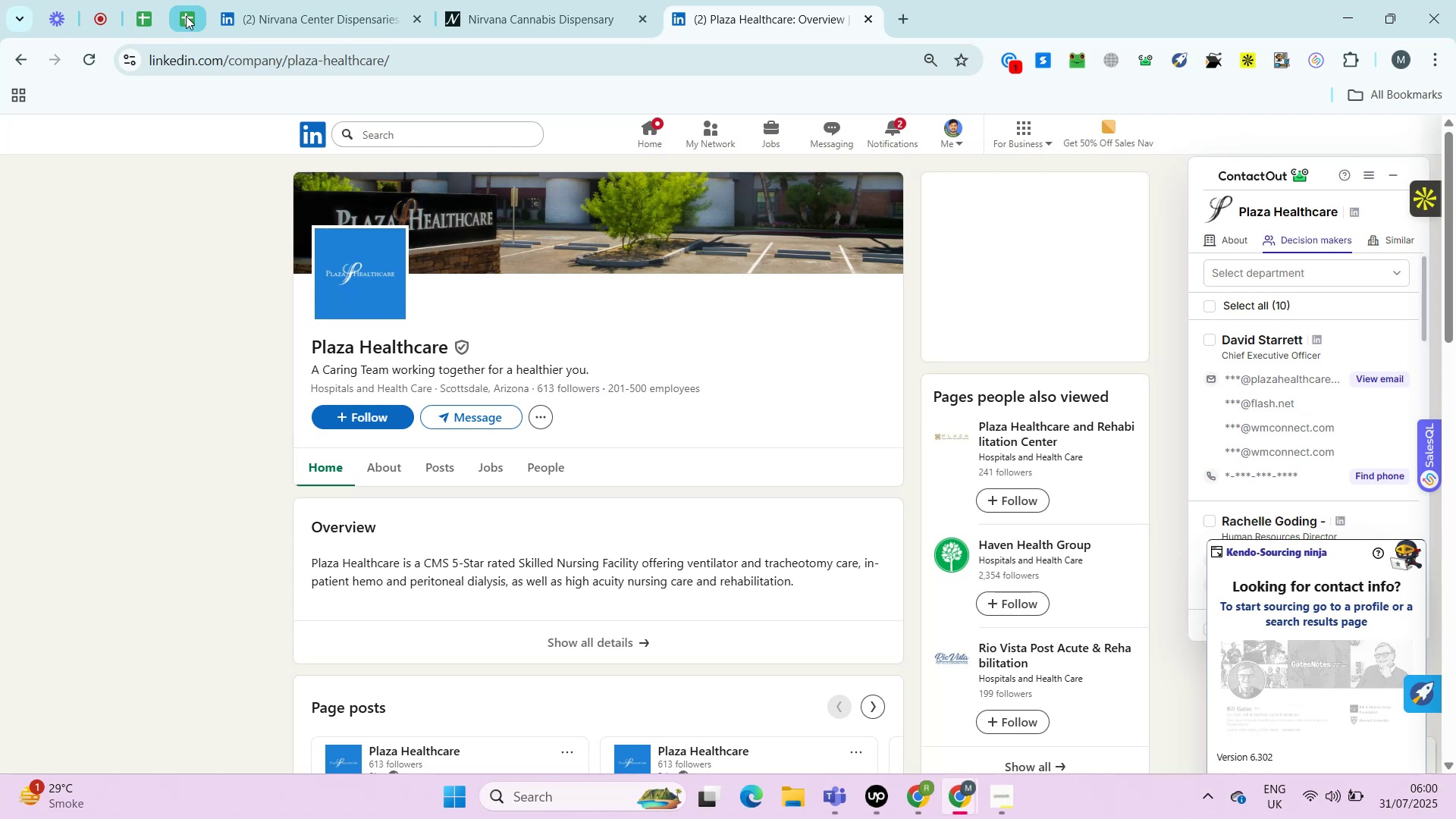 
key(Alt+Control+AltLeft)
 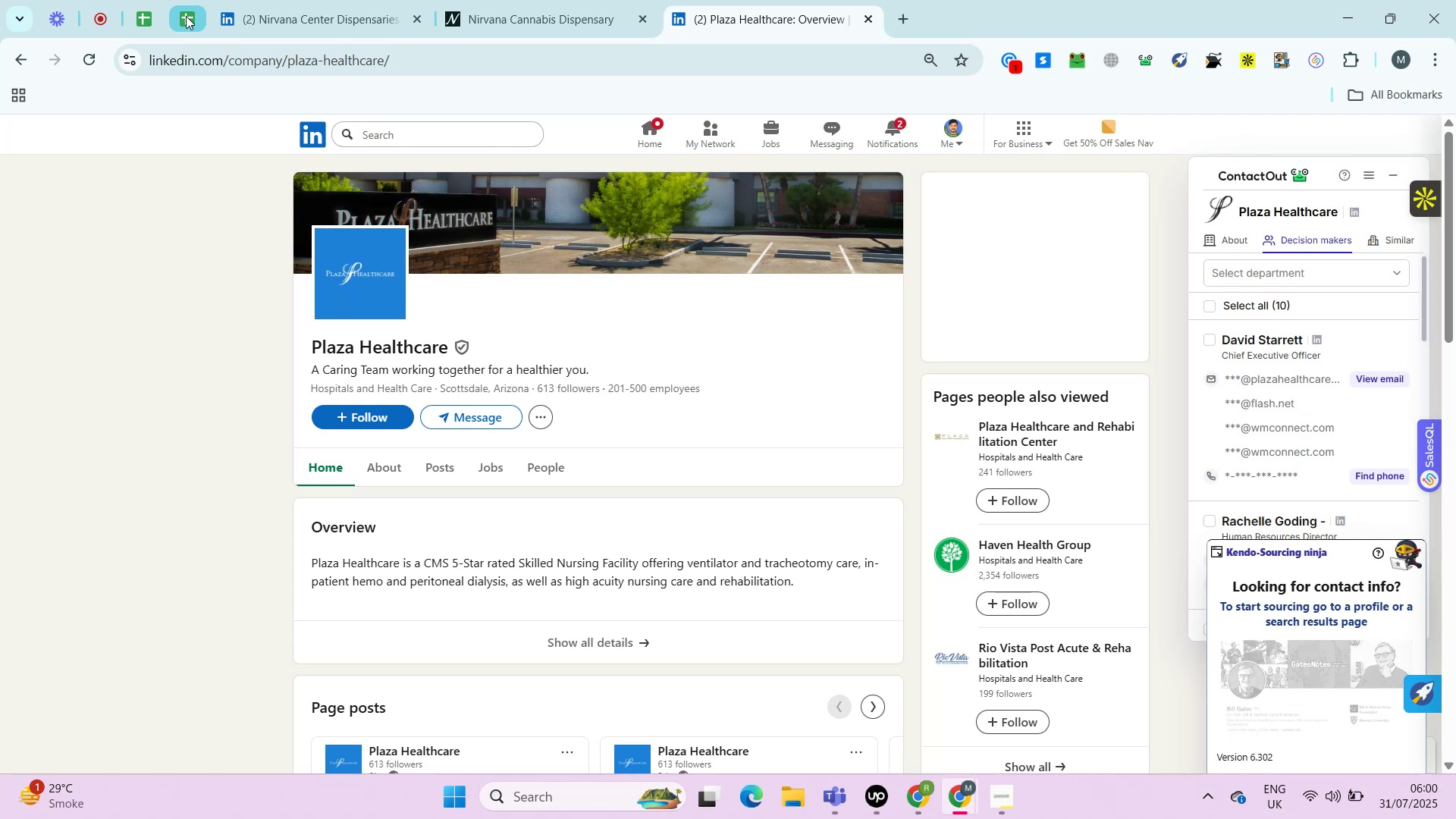 
key(Alt+Control+ControlLeft)
 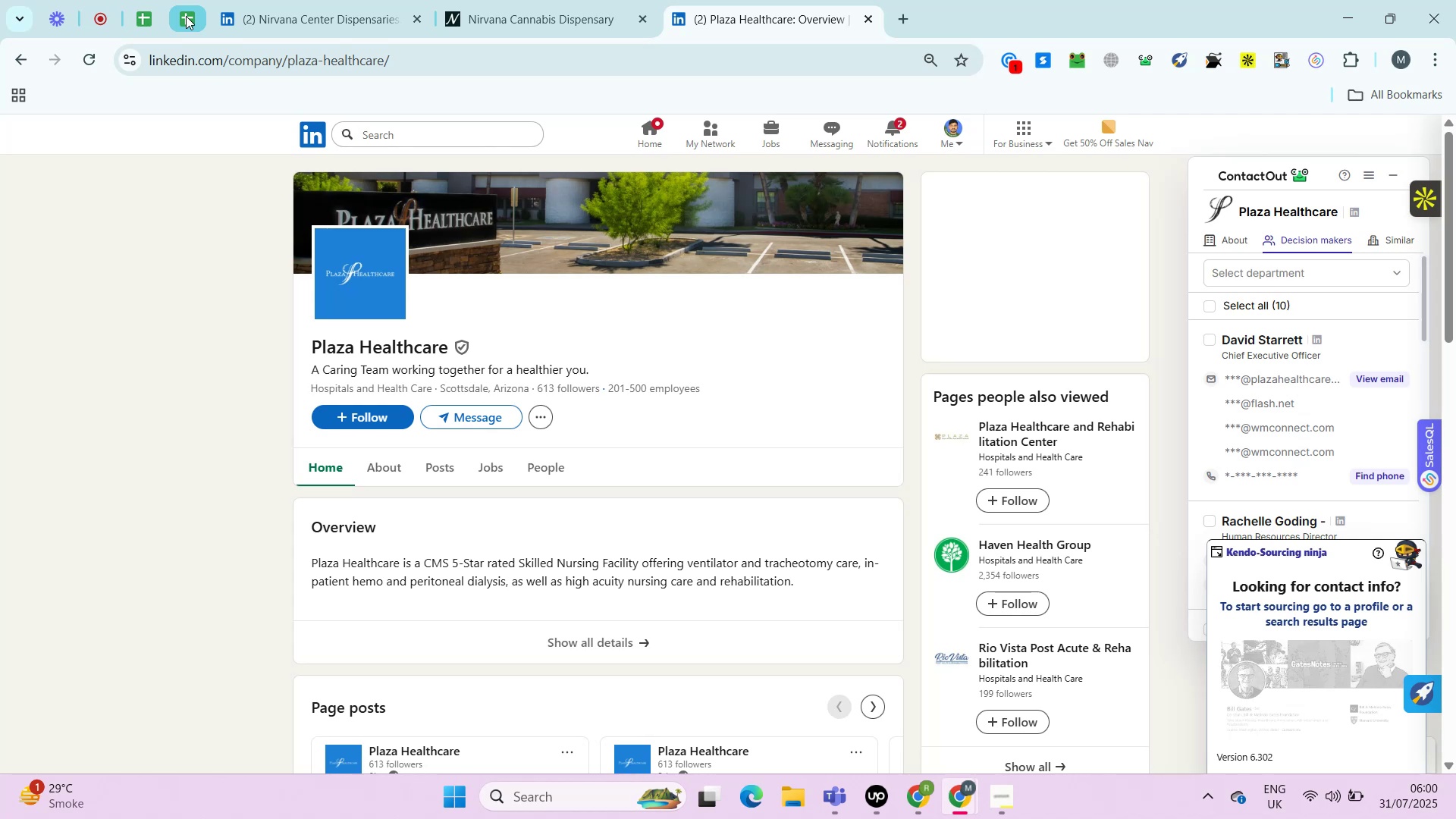 
key(Alt+Control+AltLeft)
 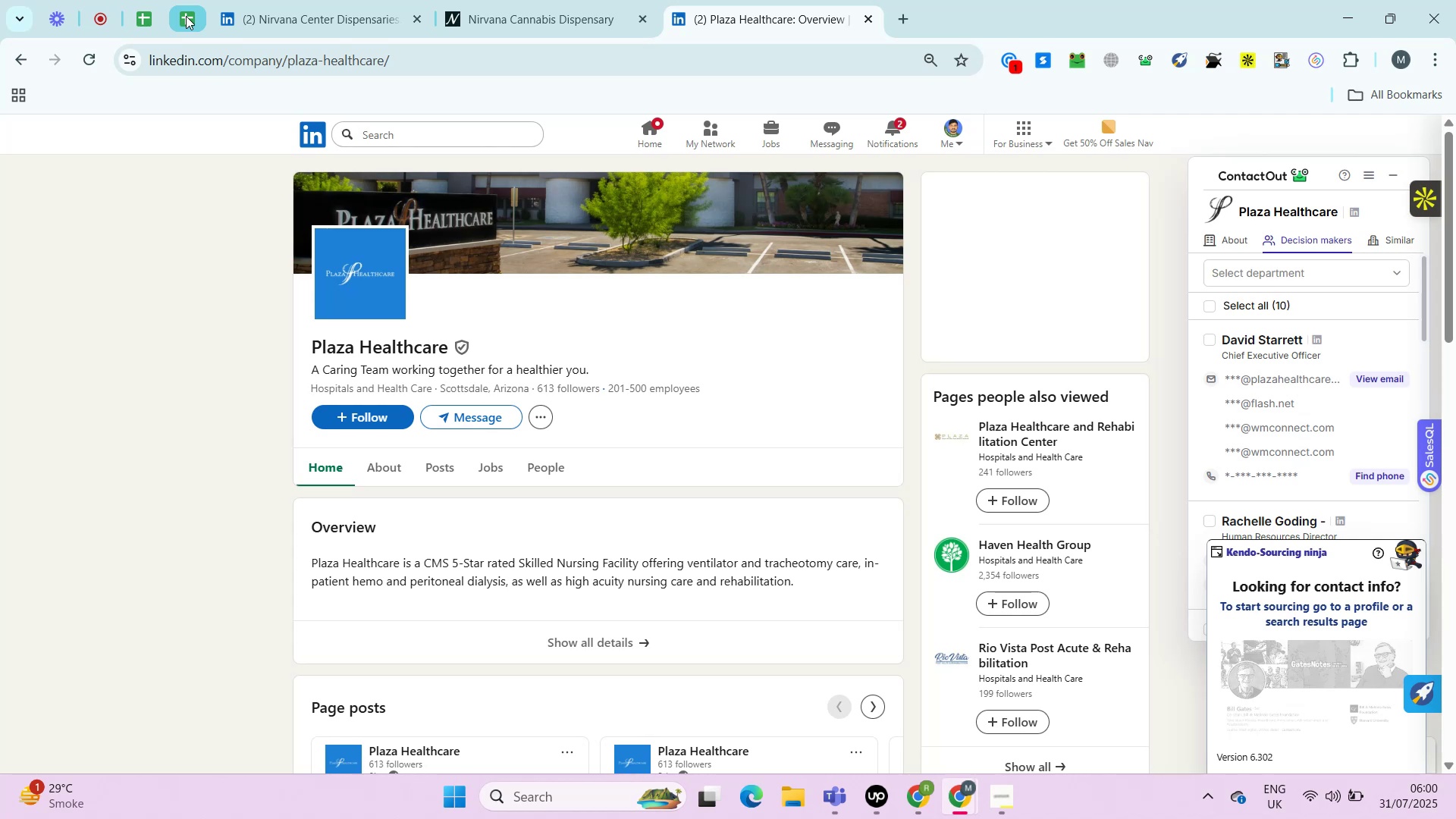 
key(Alt+Control+ControlLeft)
 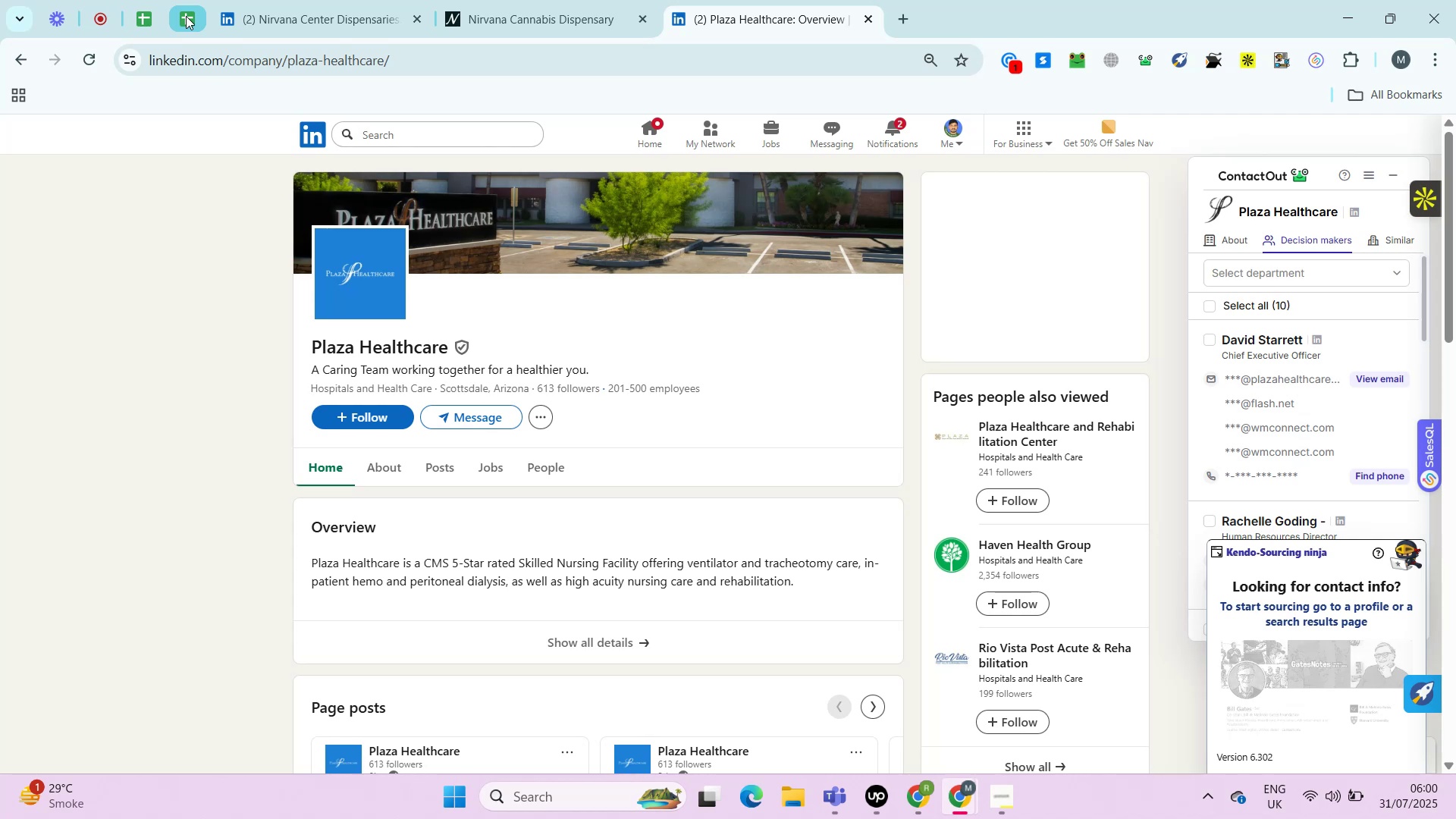 
key(Alt+Control+AltLeft)
 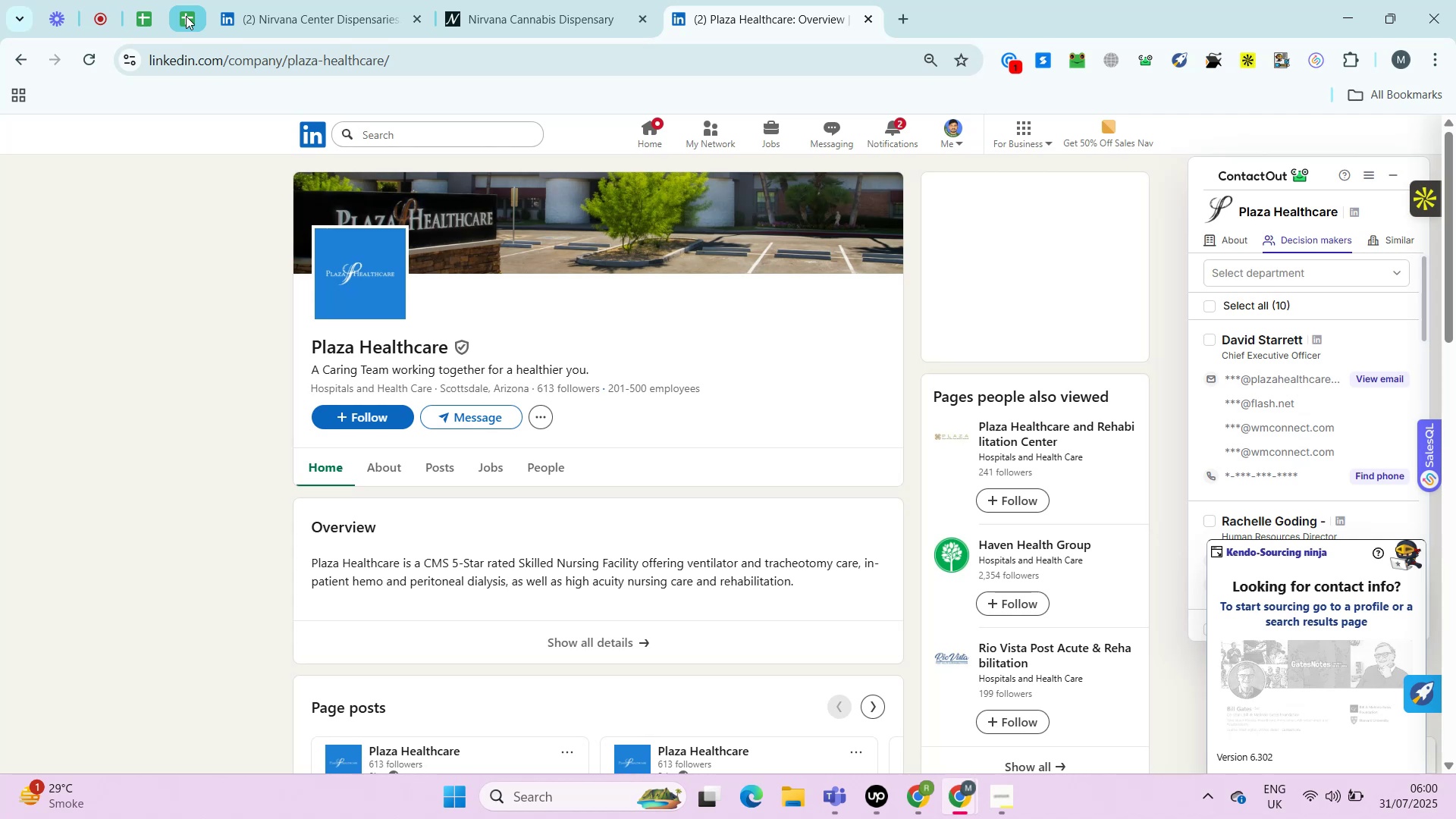 
key(Alt+Control+ControlLeft)
 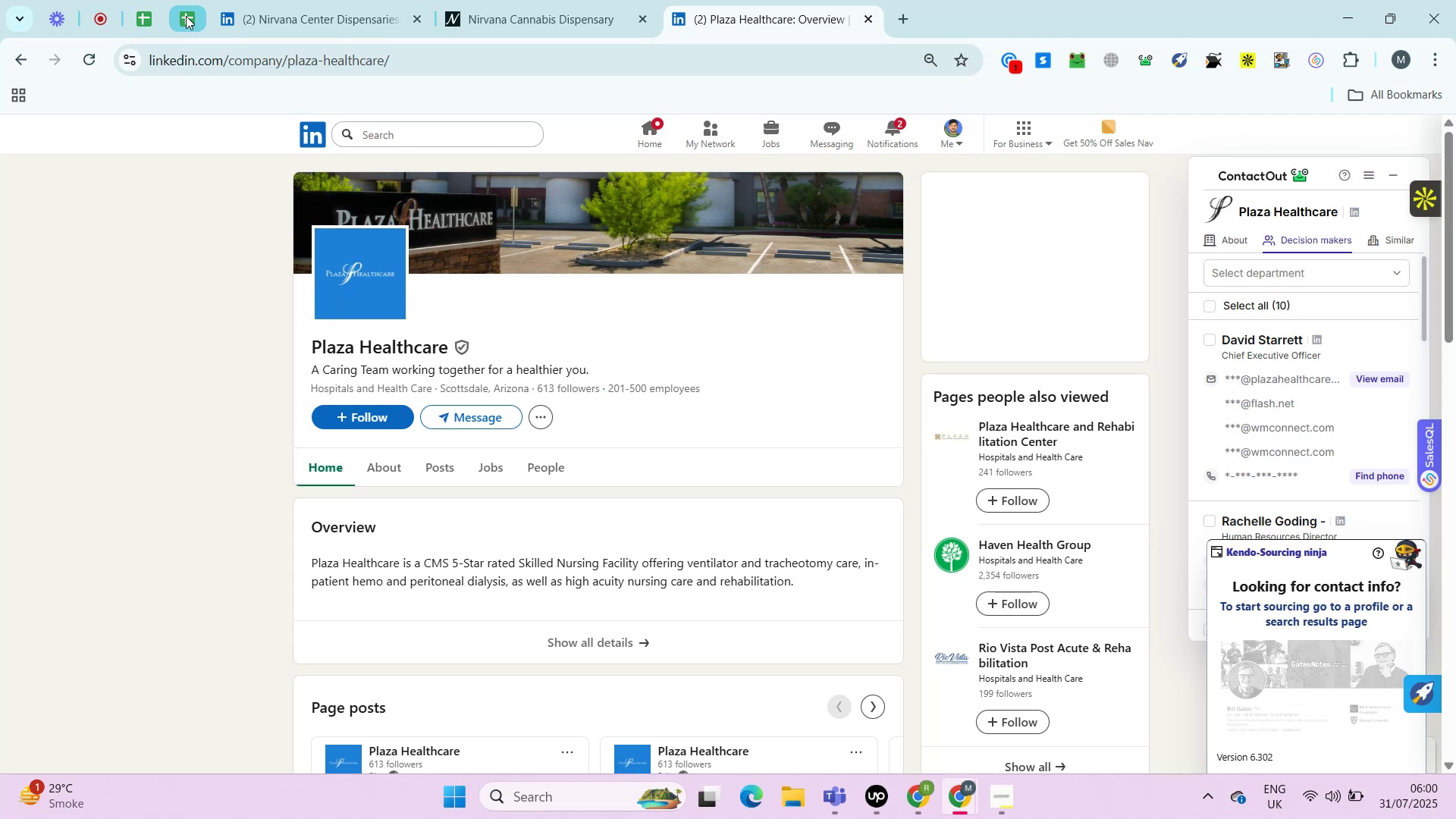 
key(Alt+Control+AltLeft)
 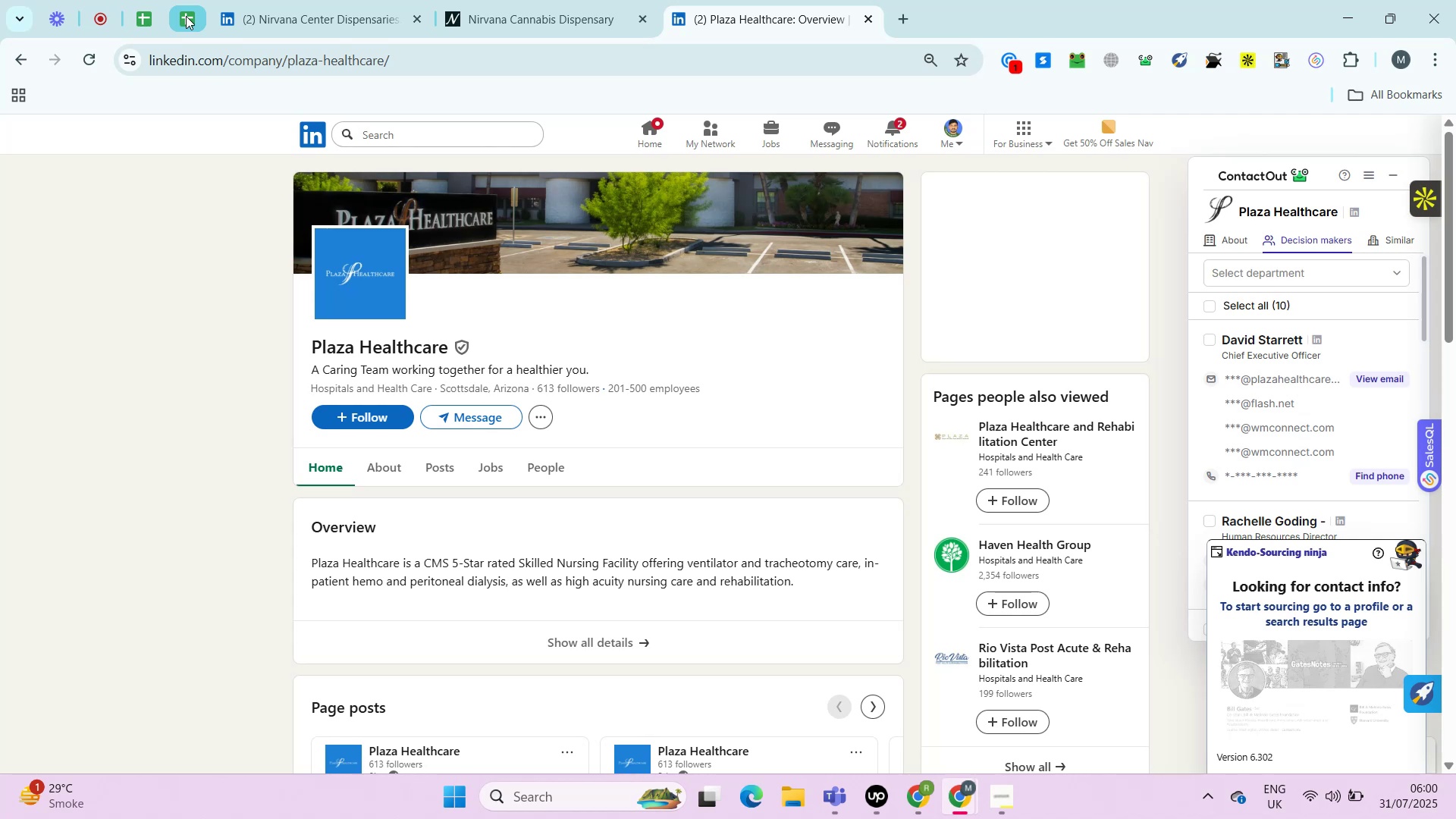 
key(Alt+Control+ControlLeft)
 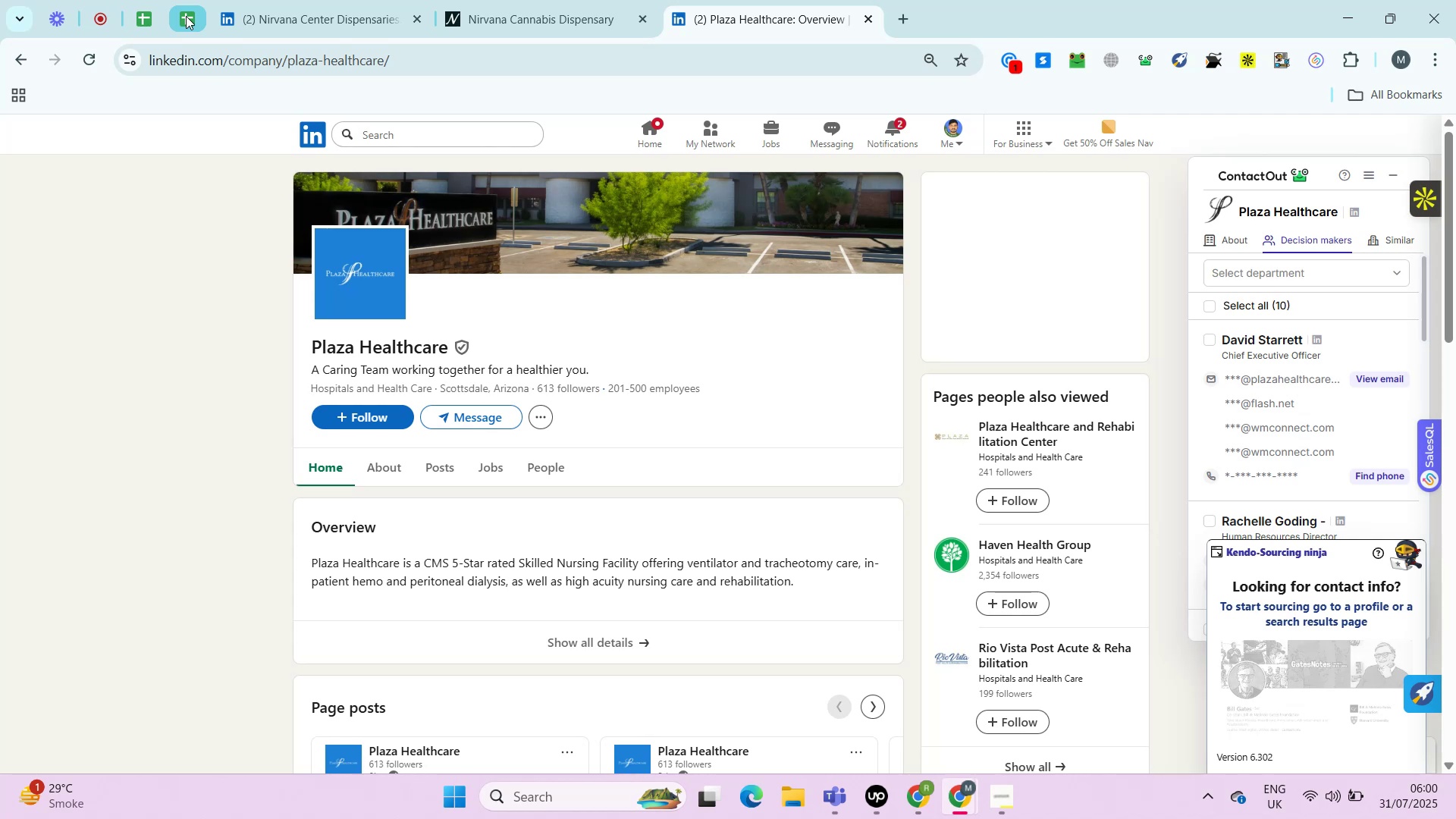 
key(Alt+Control+AltLeft)
 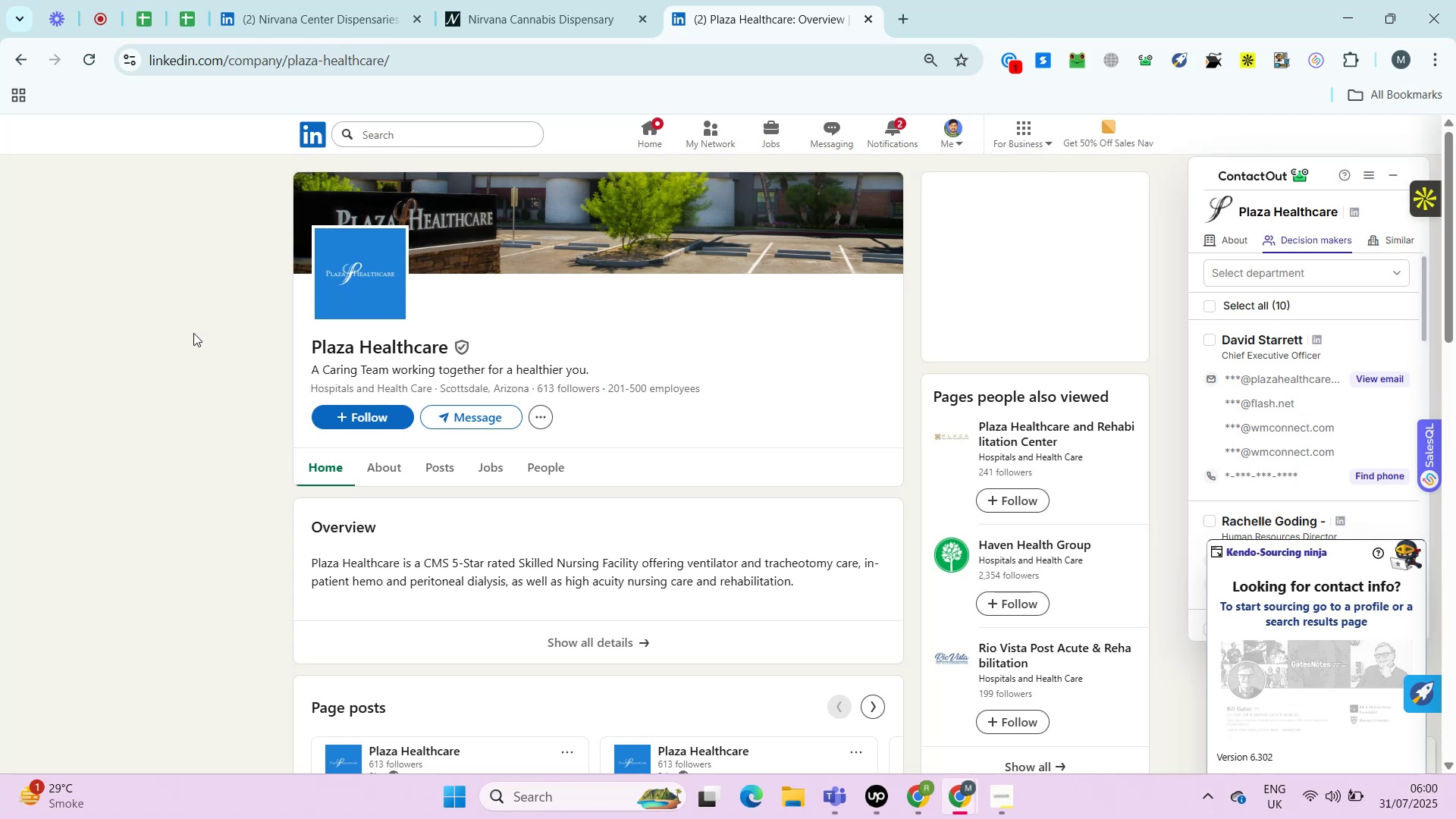 
wait(38.54)
 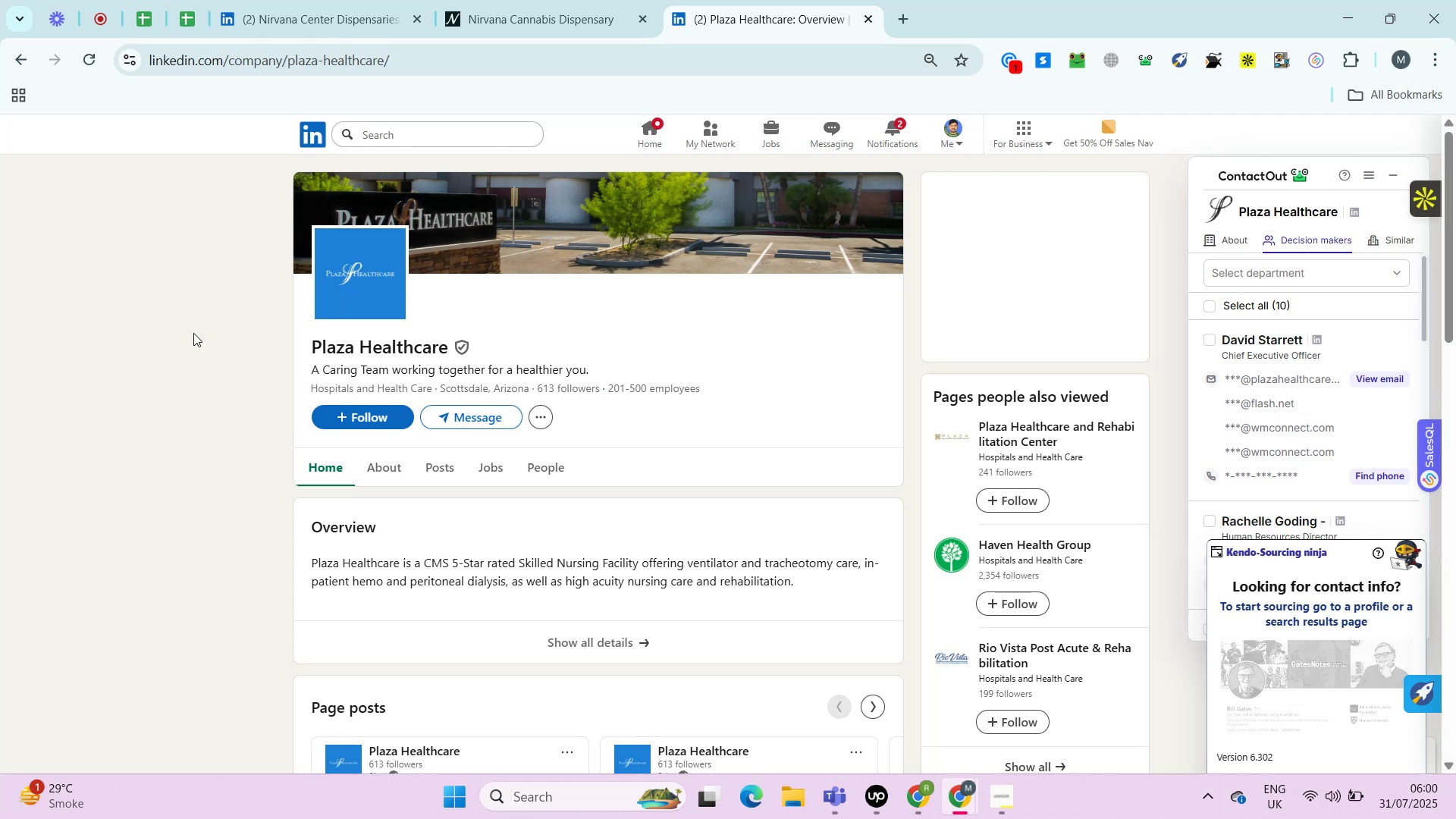 
key(Control+ControlLeft)
 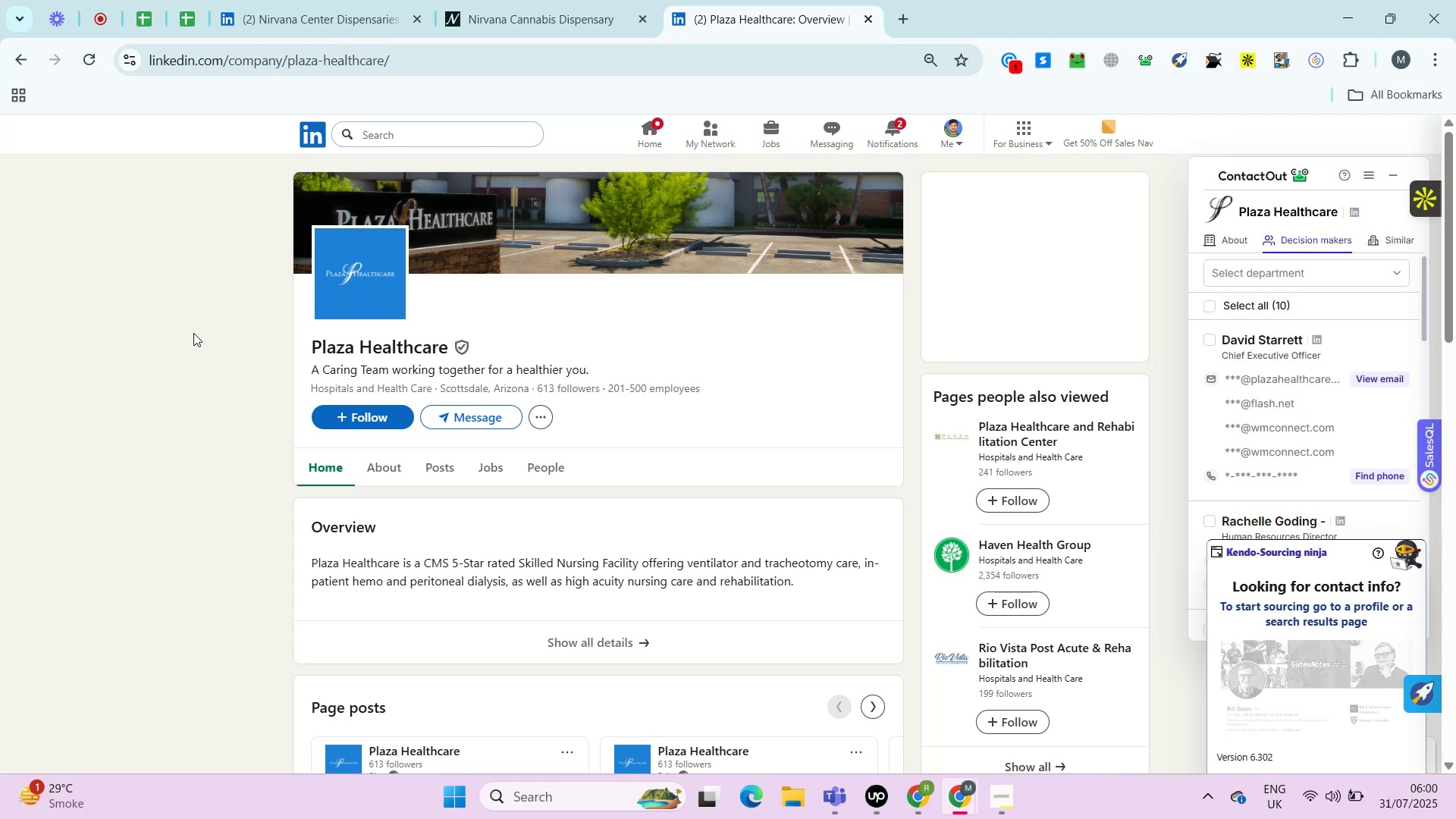 
hold_key(key=AltLeft, duration=0.51)
 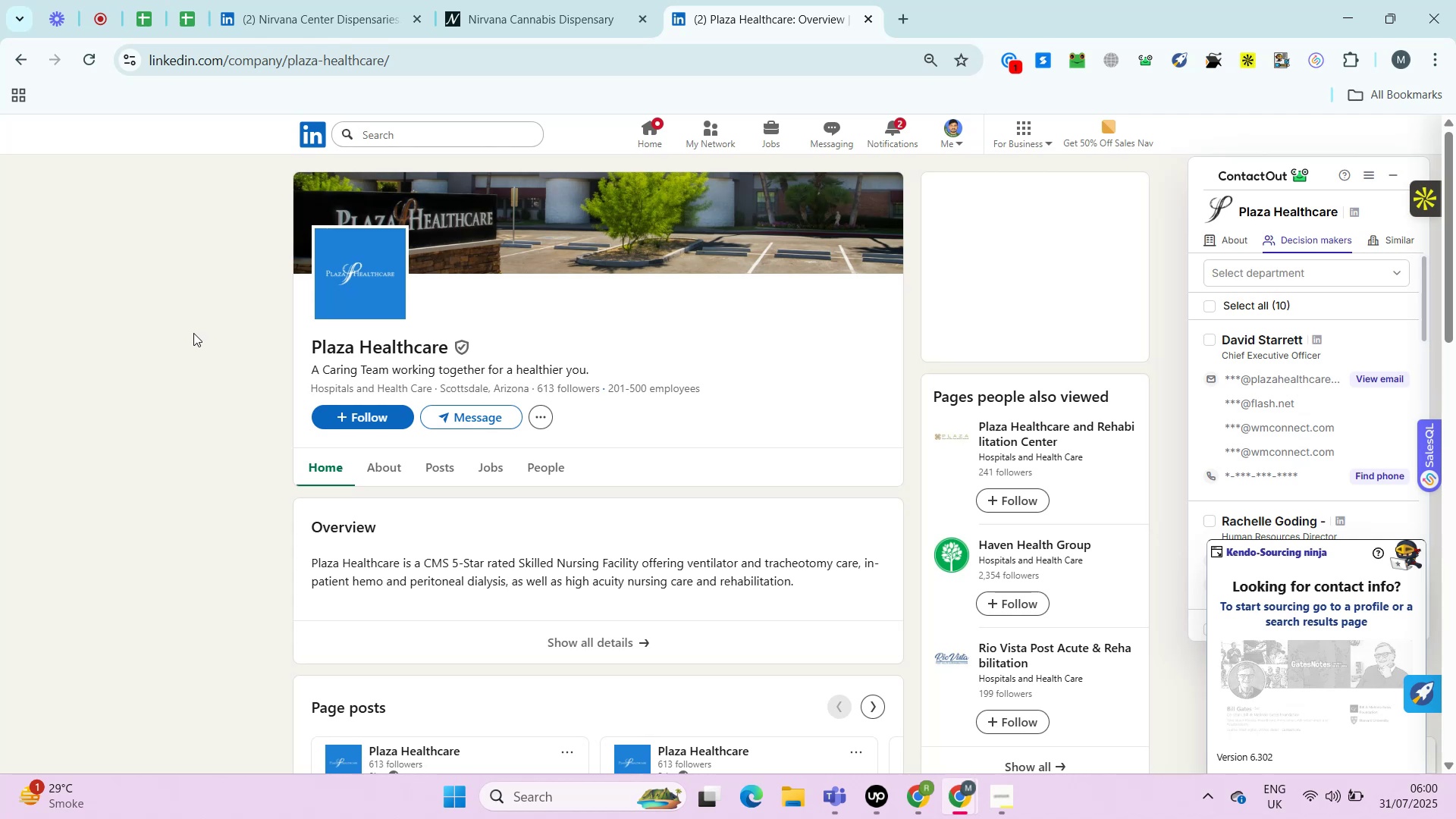 
key(Alt+Control+ControlLeft)
 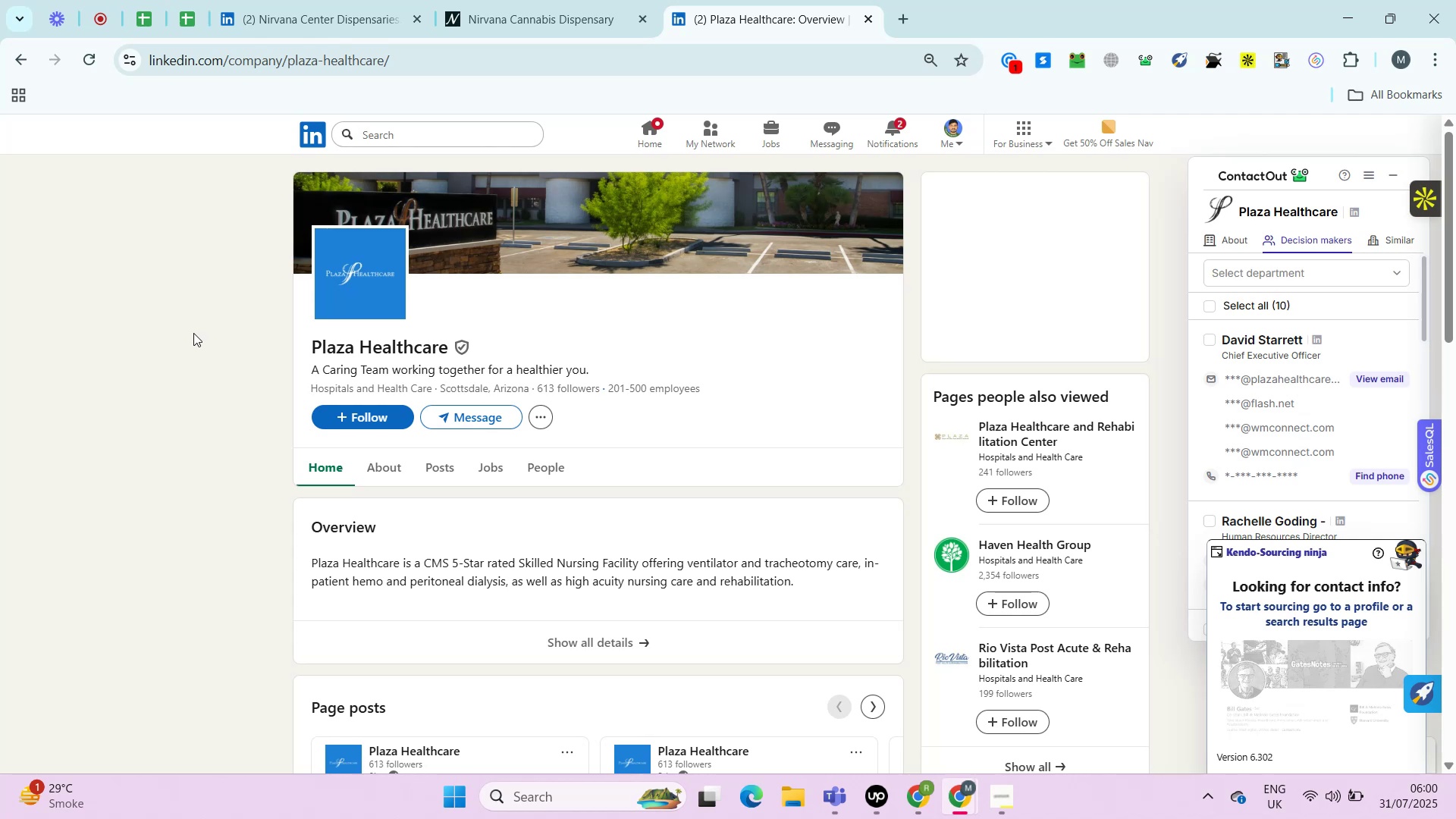 
key(Alt+Control+AltLeft)
 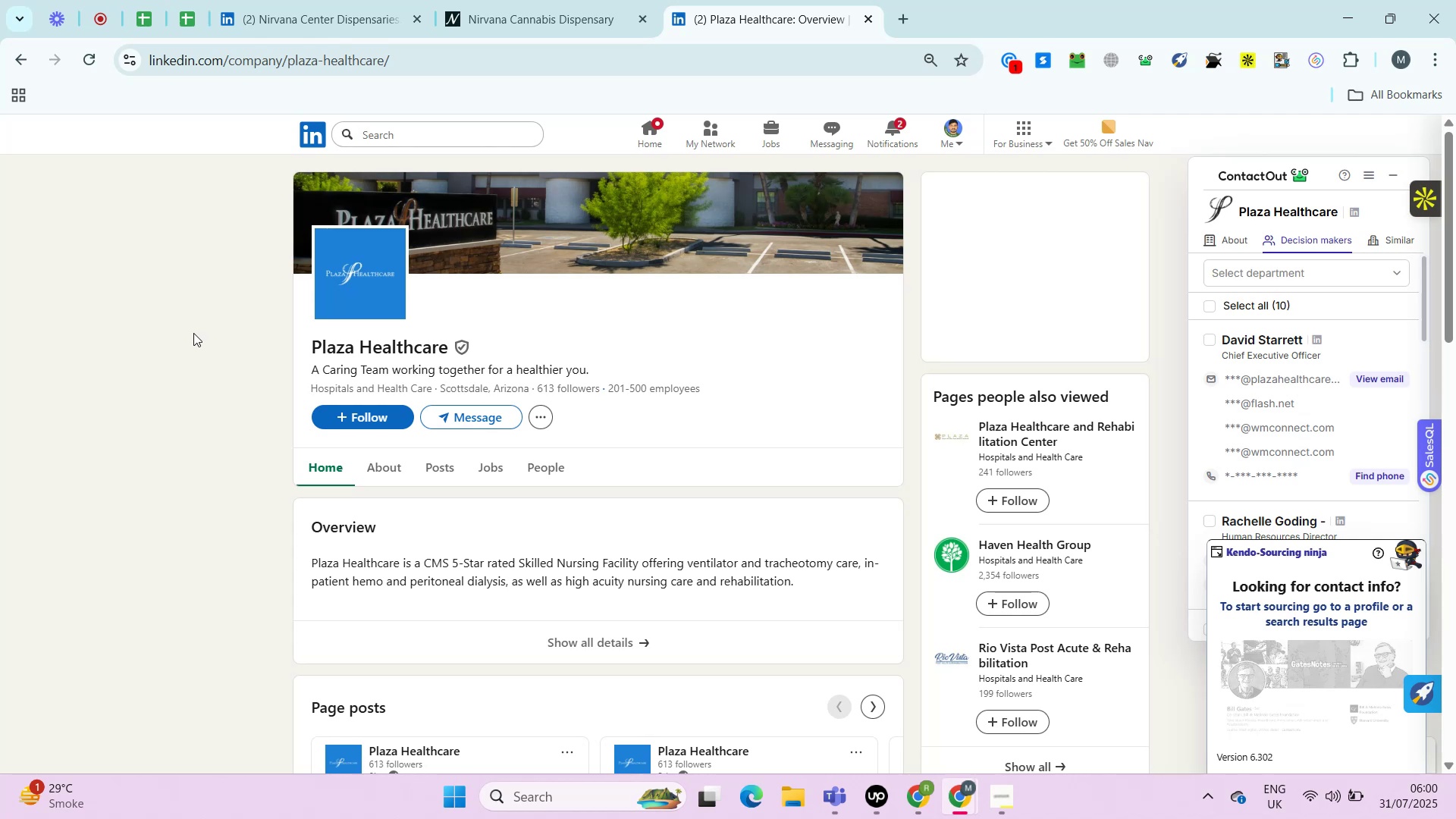 
key(Alt+Control+ControlLeft)
 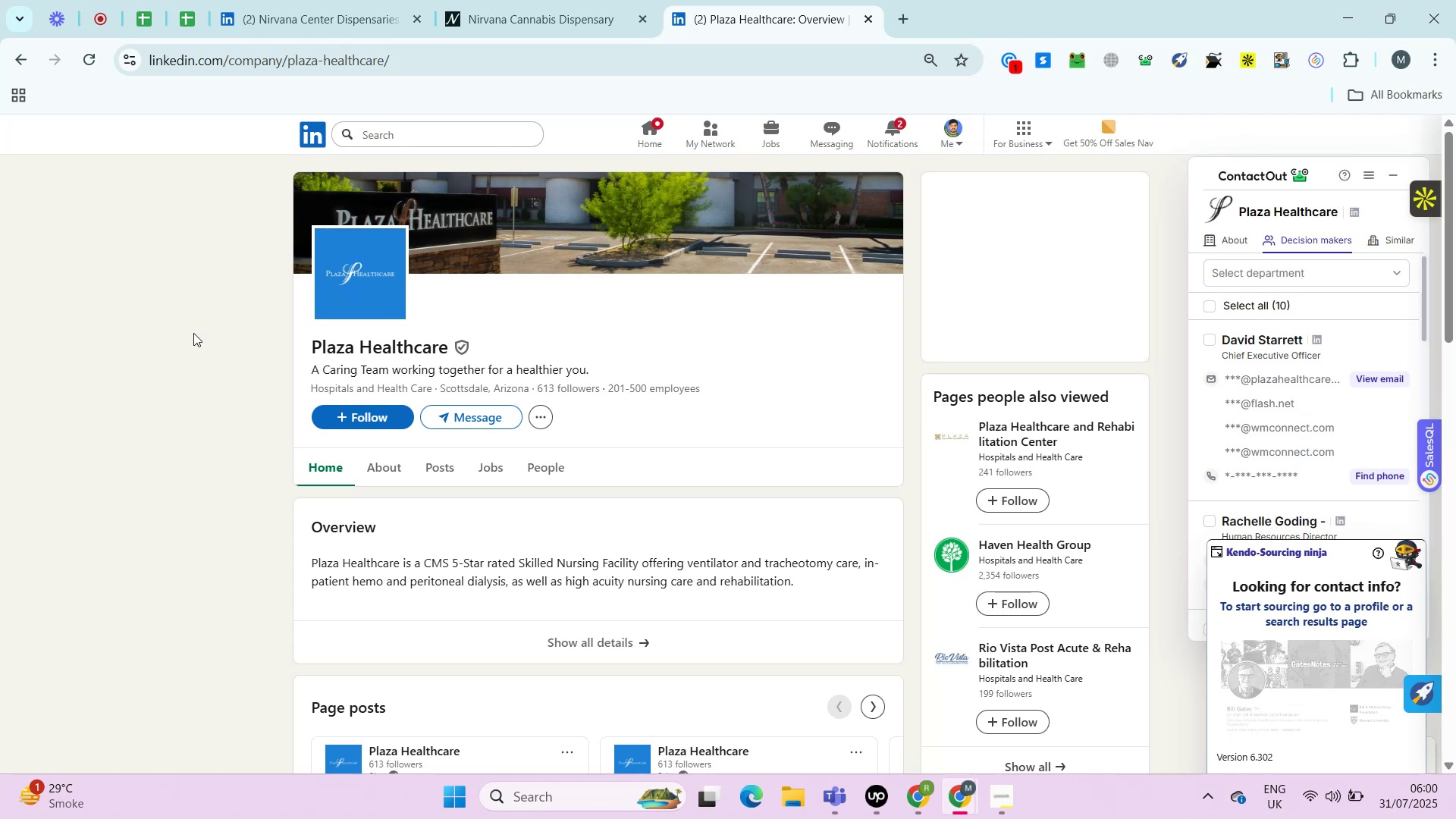 
key(Alt+Control+AltLeft)
 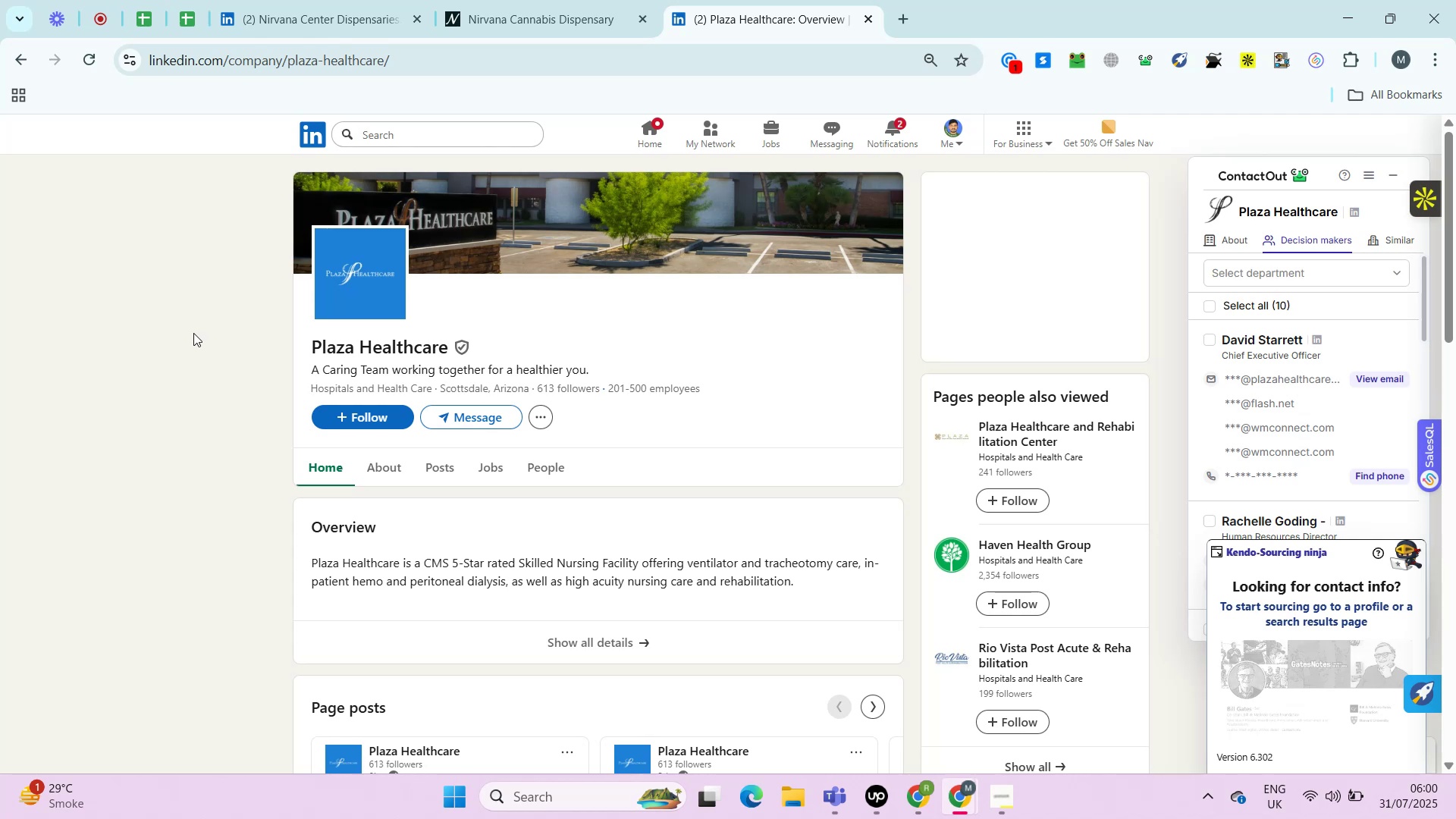 
key(Alt+Control+ControlLeft)
 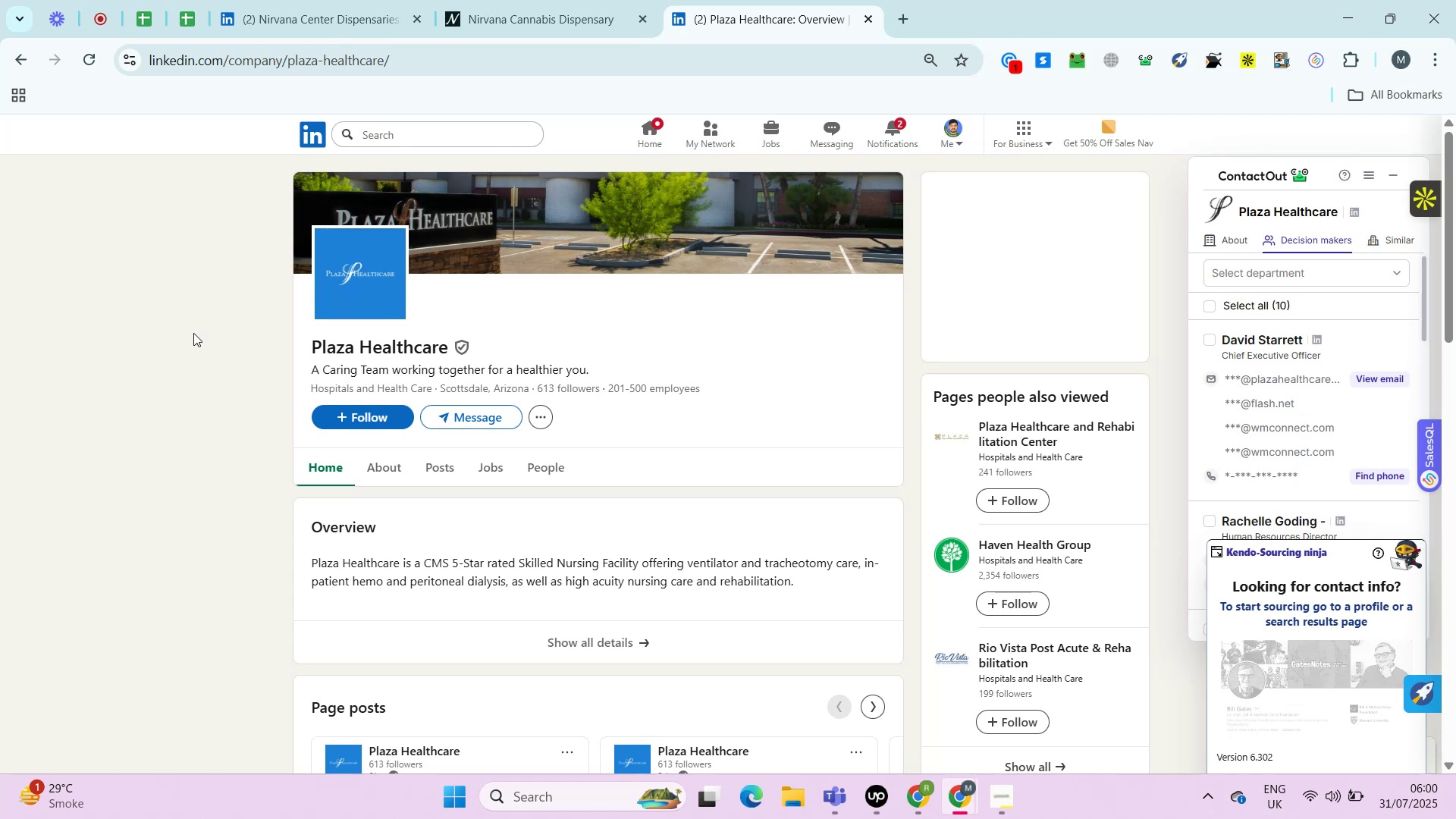 
key(Alt+Control+AltLeft)
 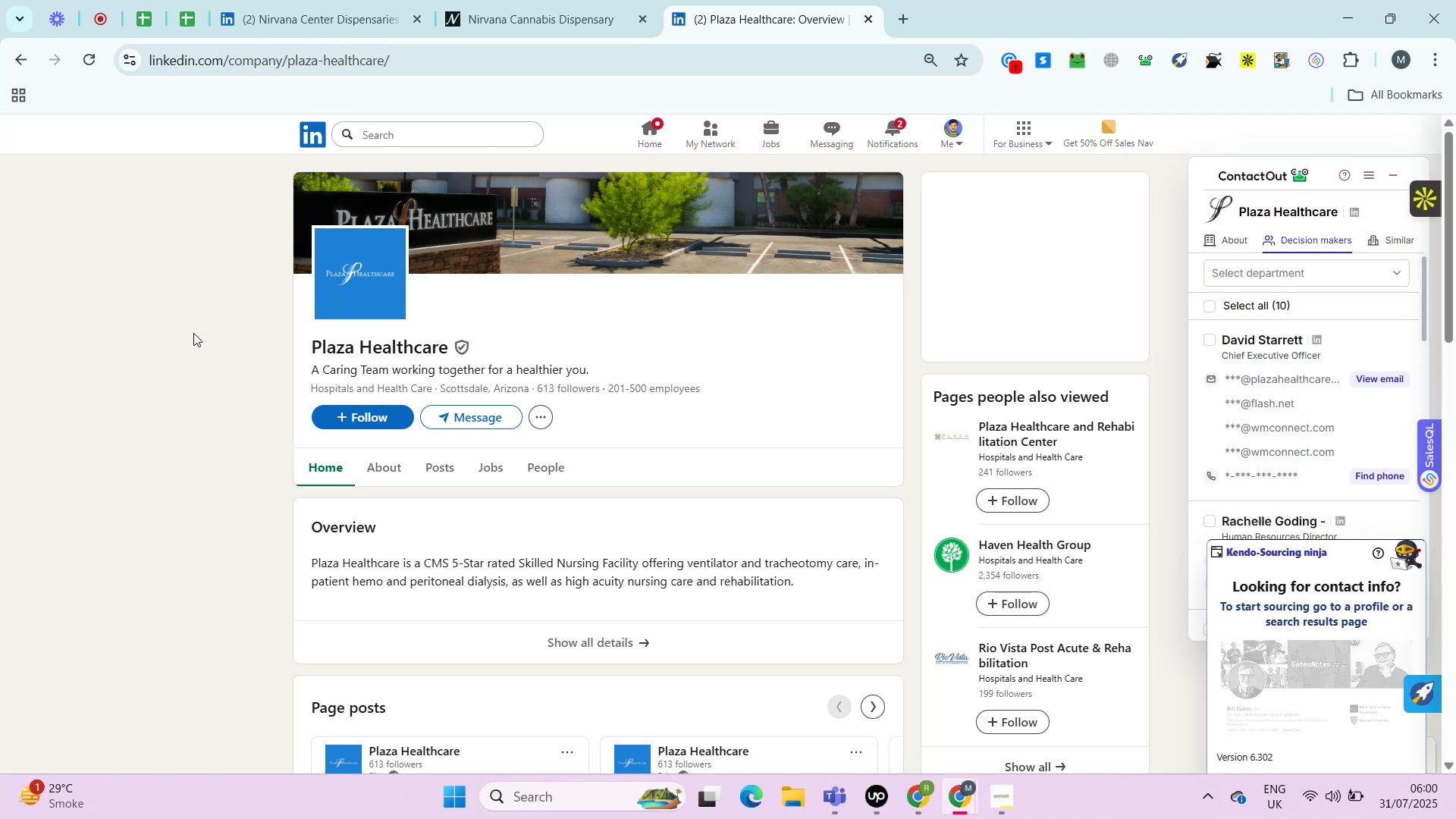 
key(Alt+Control+ControlLeft)
 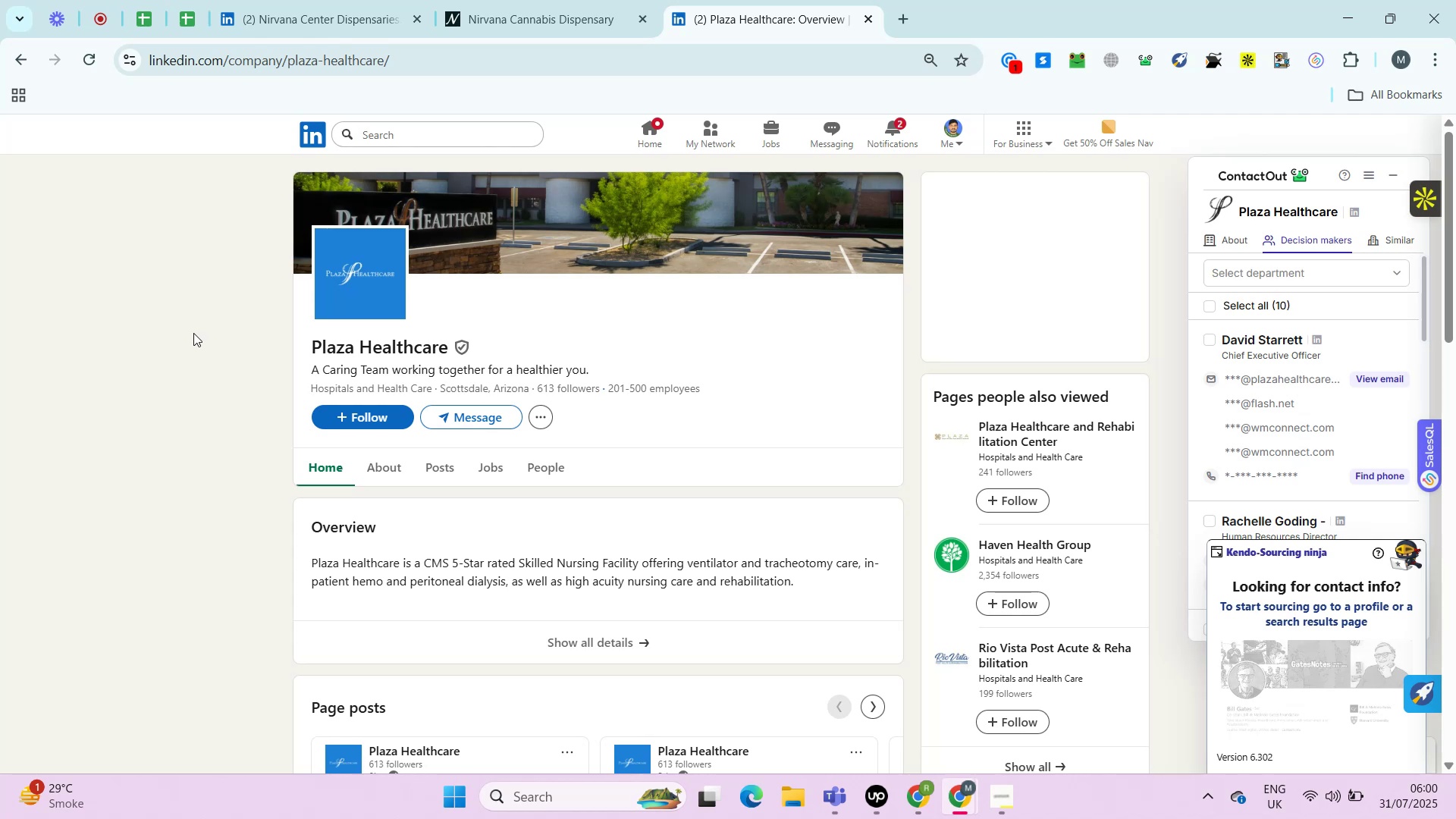 
key(Alt+Control+AltLeft)
 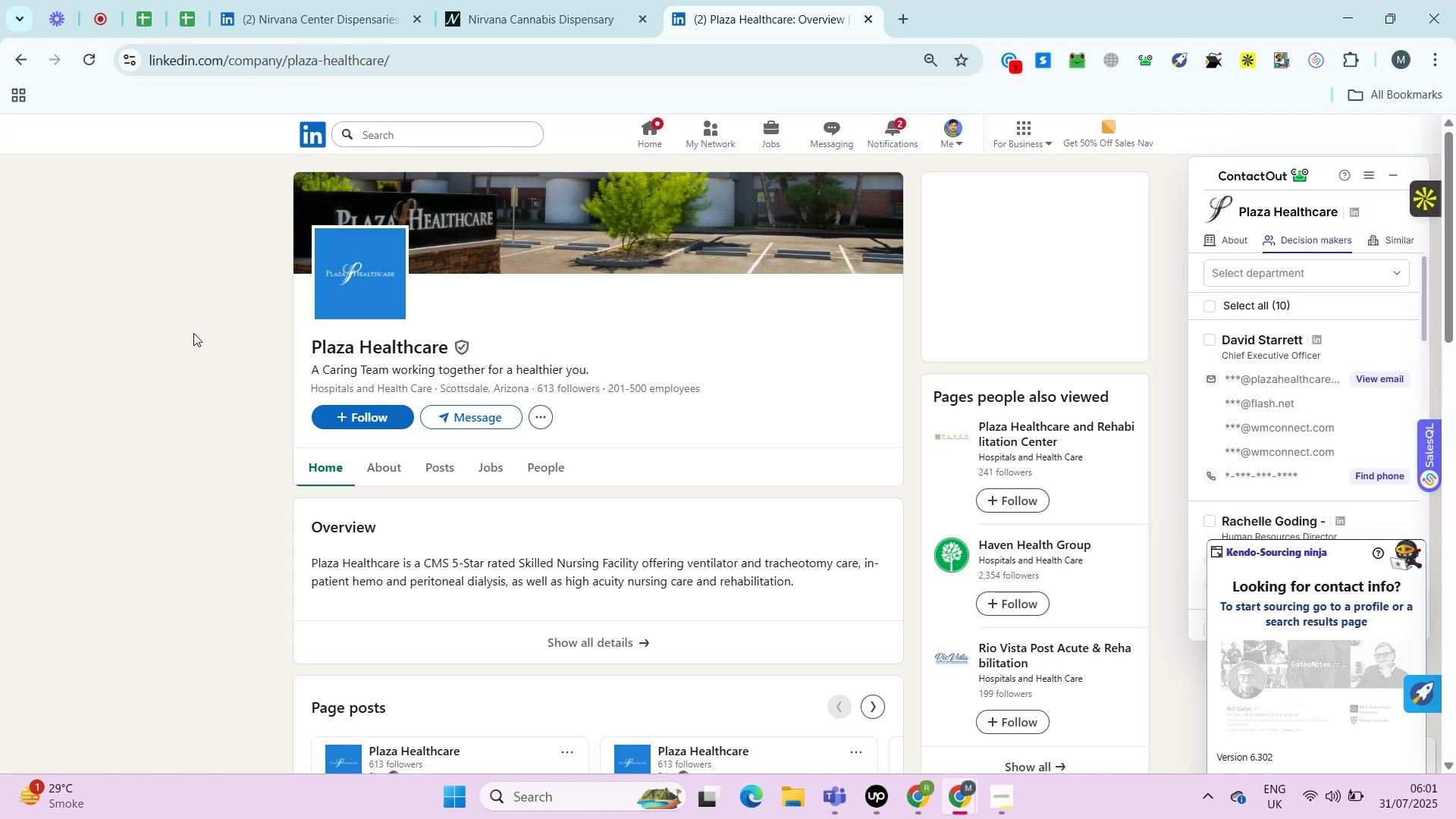 
wait(18.95)
 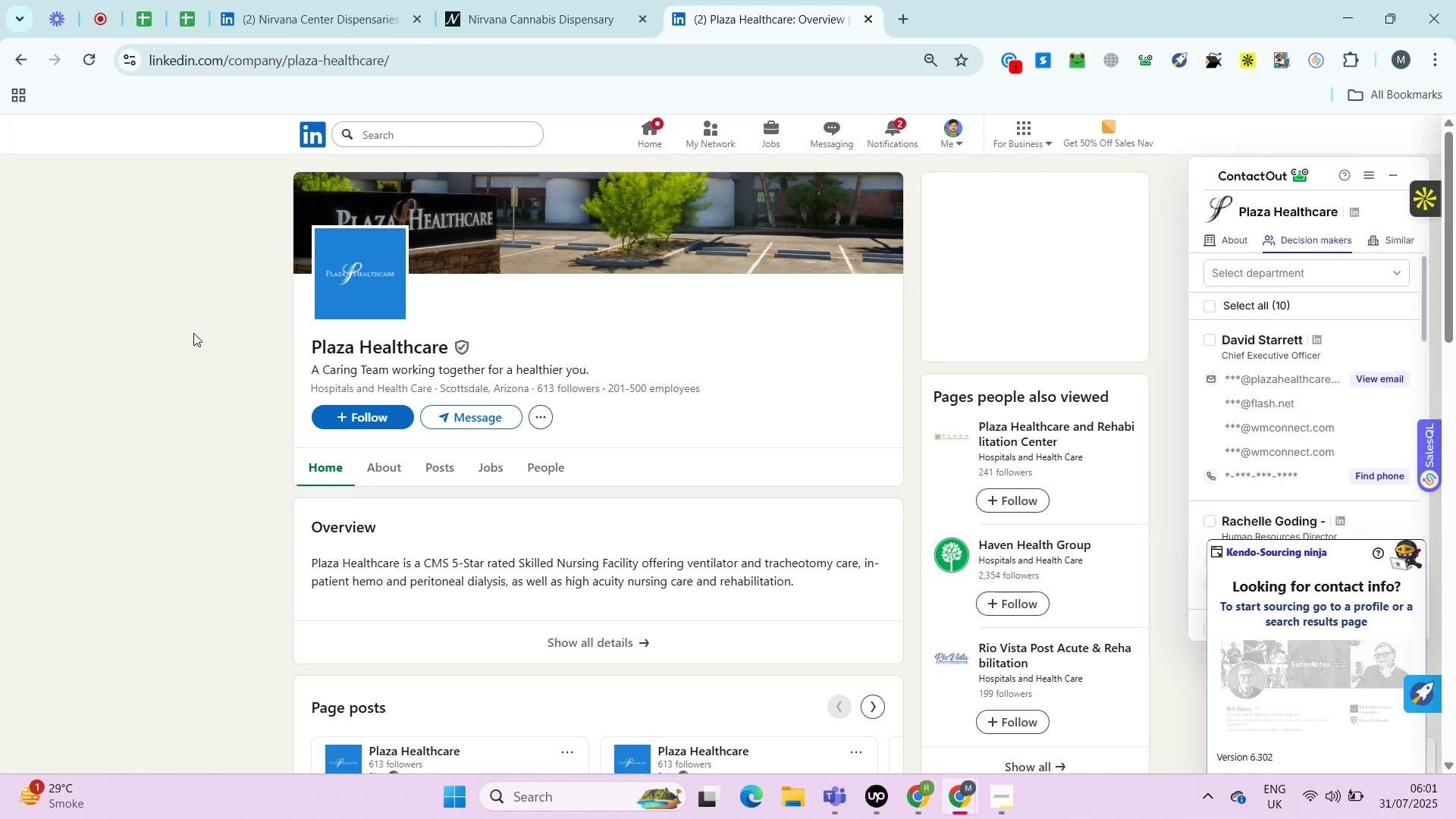 
key(Control+ControlLeft)
 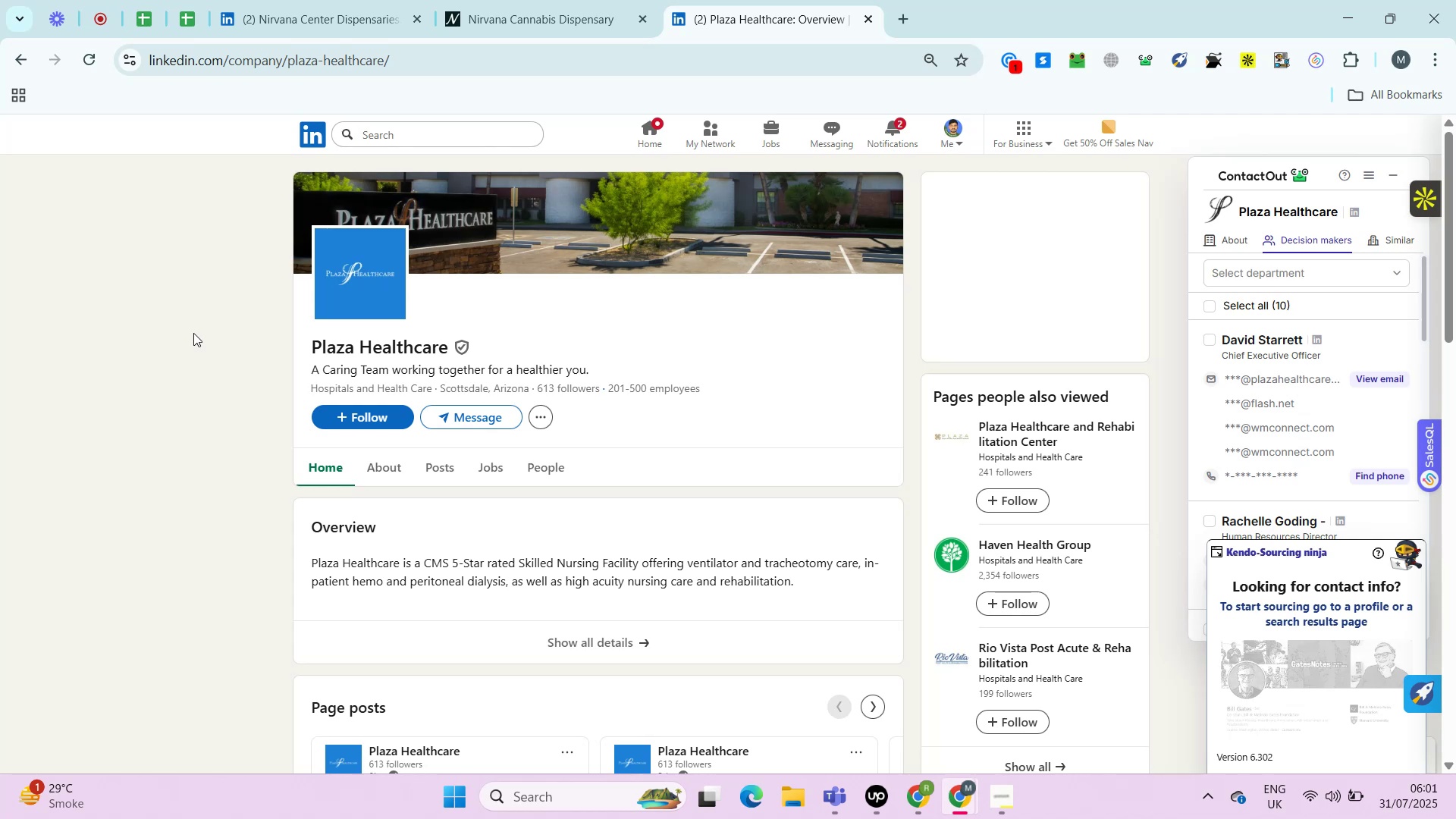 
key(Alt+Control+AltLeft)
 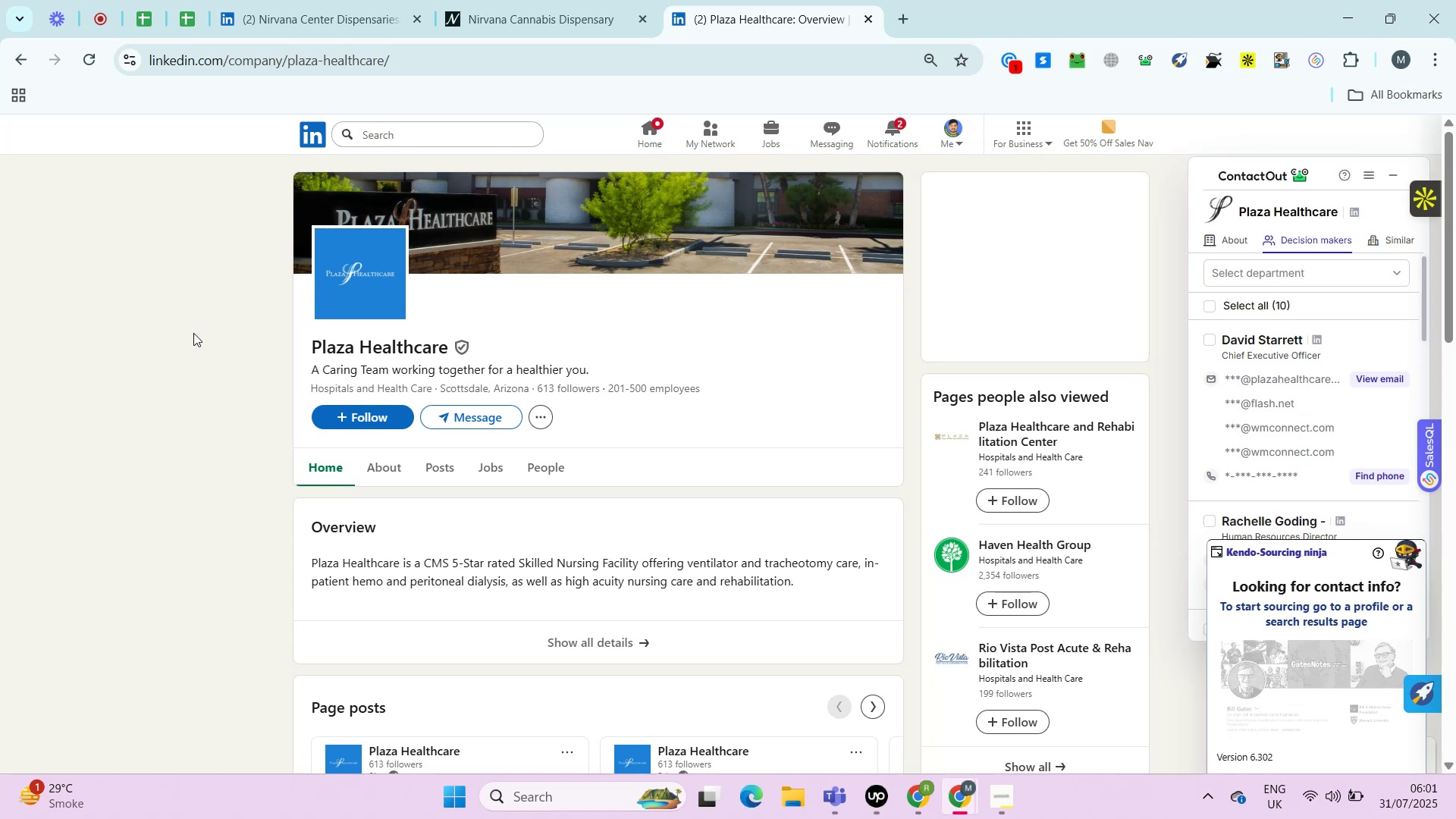 
key(Alt+Control+ControlLeft)
 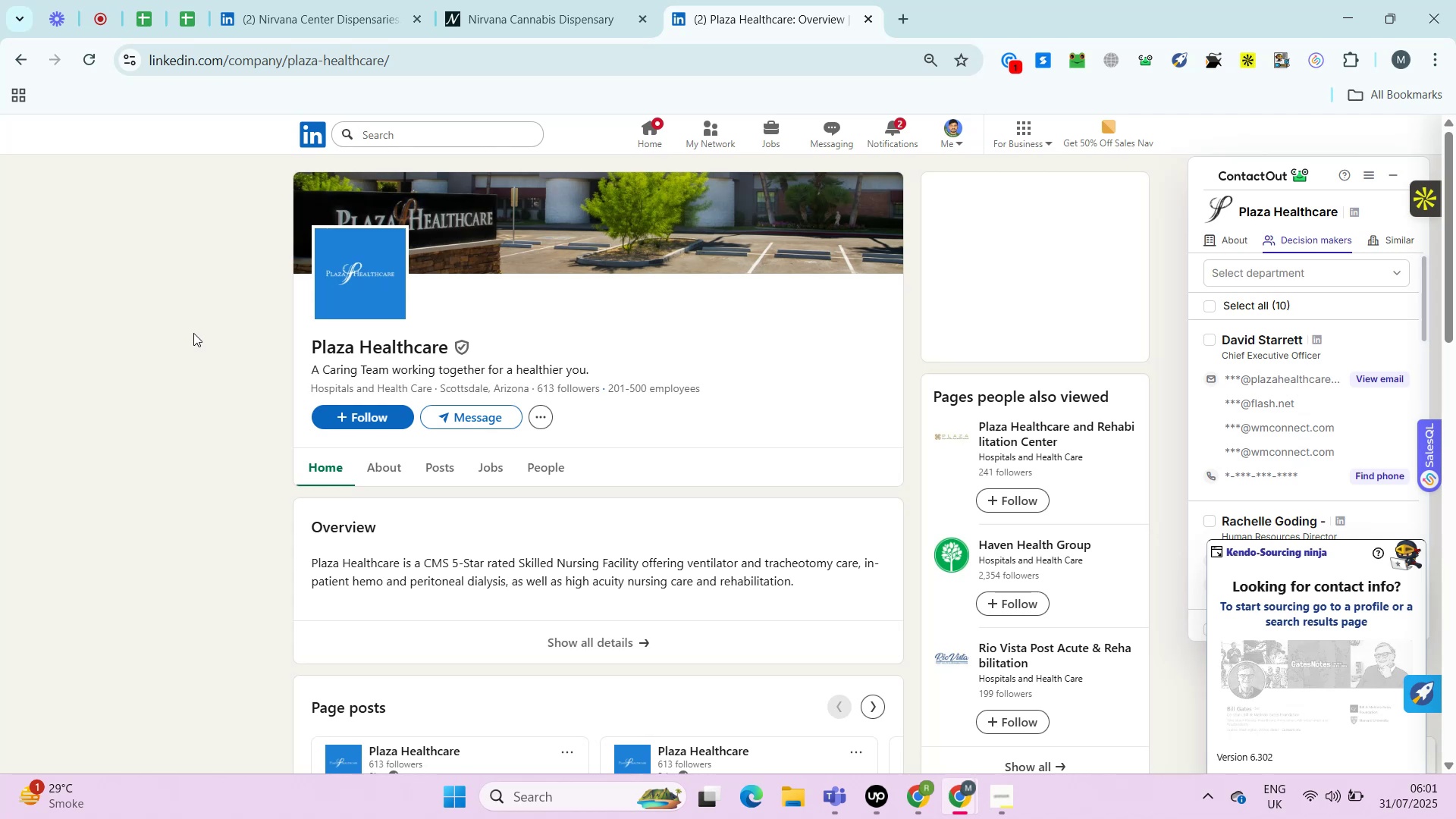 
key(Alt+Control+AltLeft)
 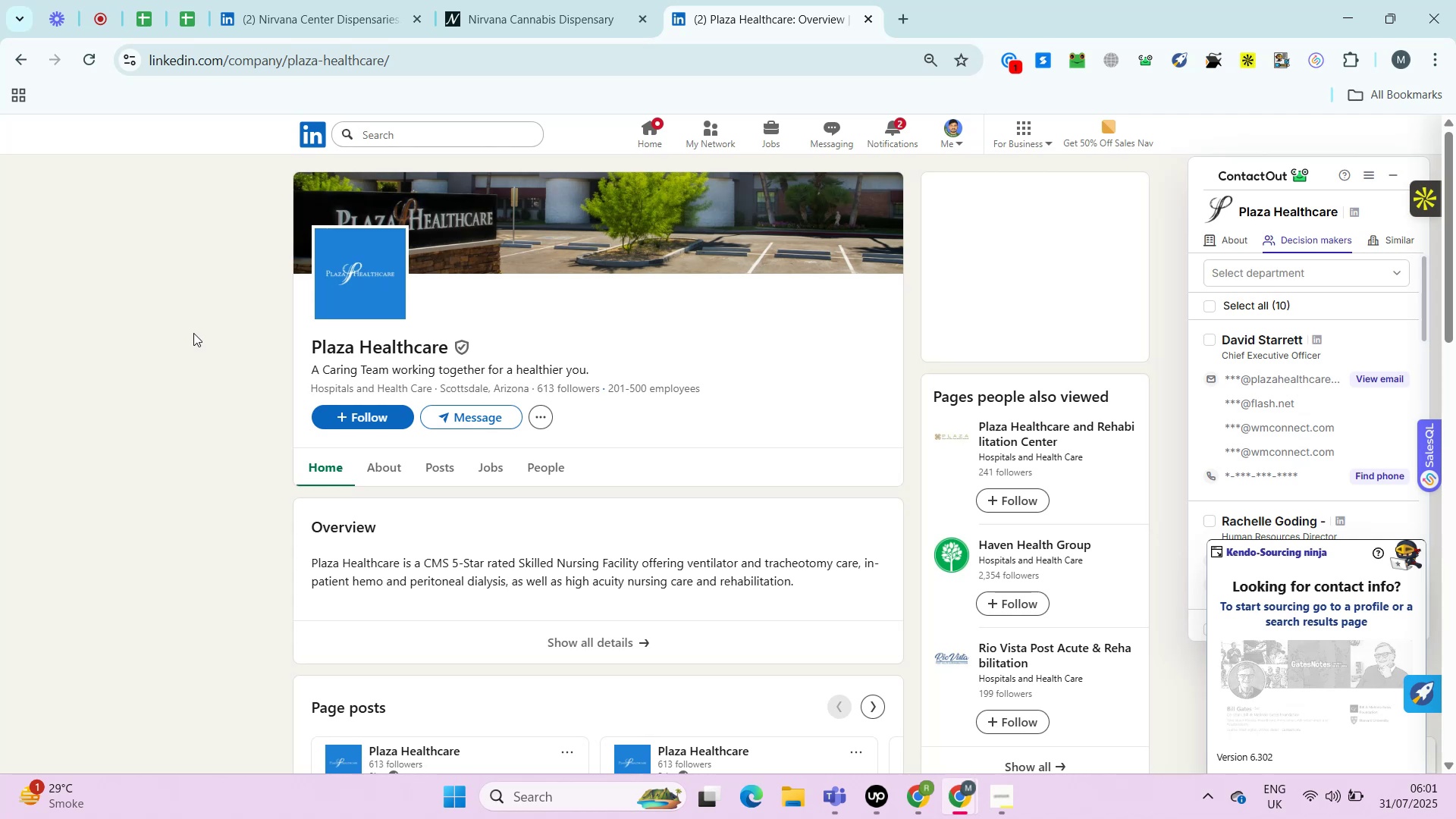 
key(Alt+Control+ControlLeft)
 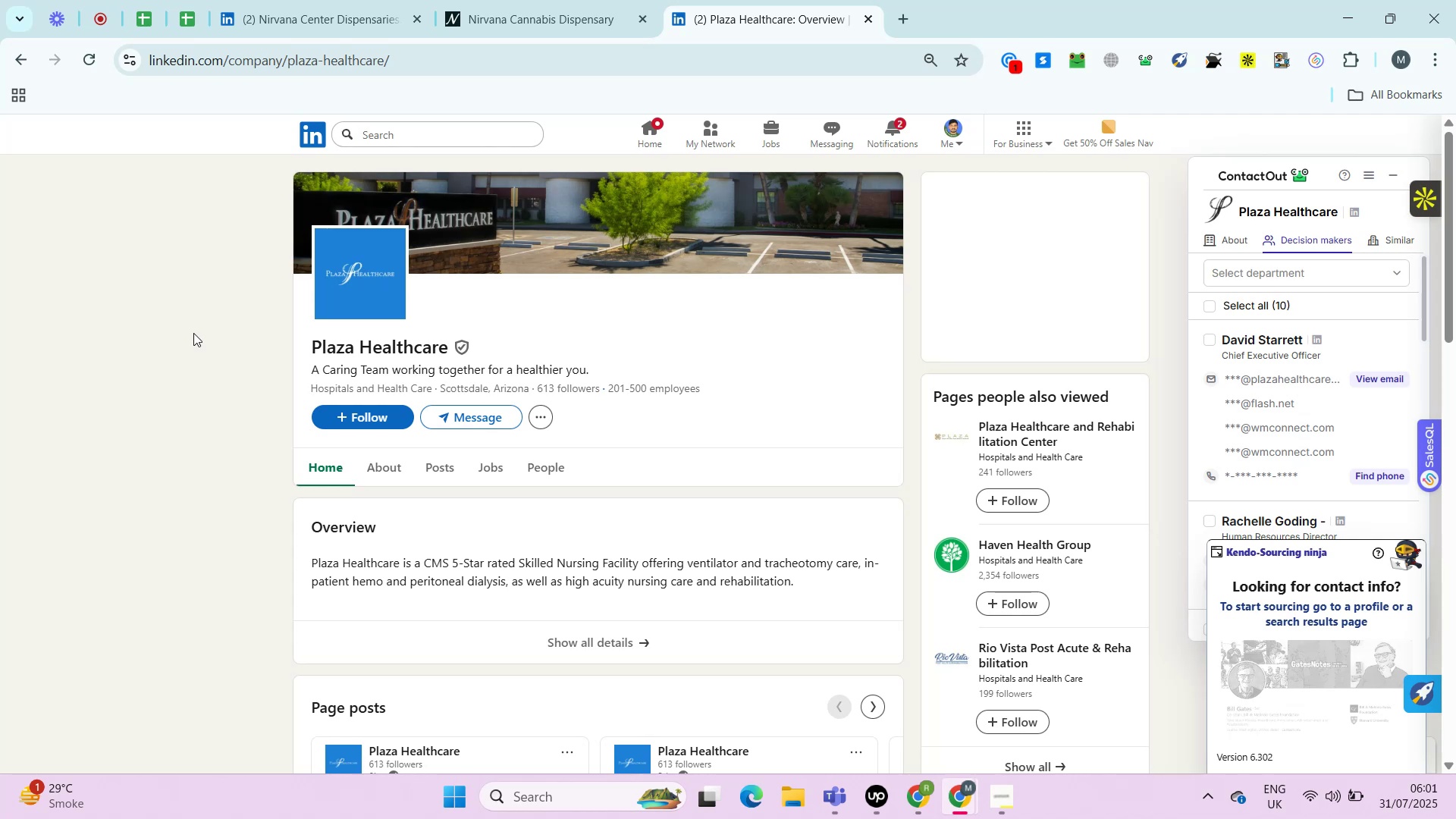 
key(Alt+Control+AltLeft)
 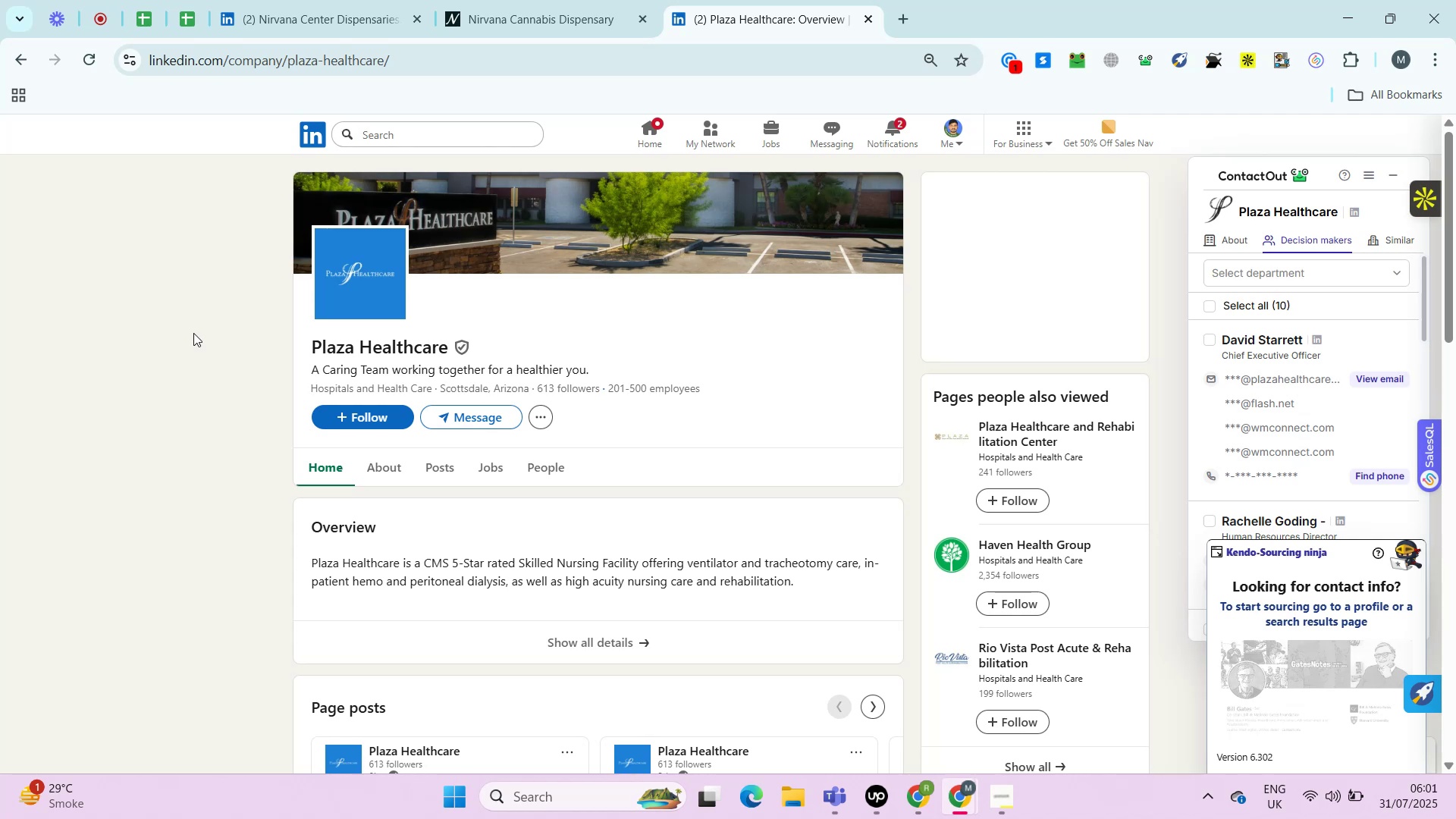 
wait(6.6)
 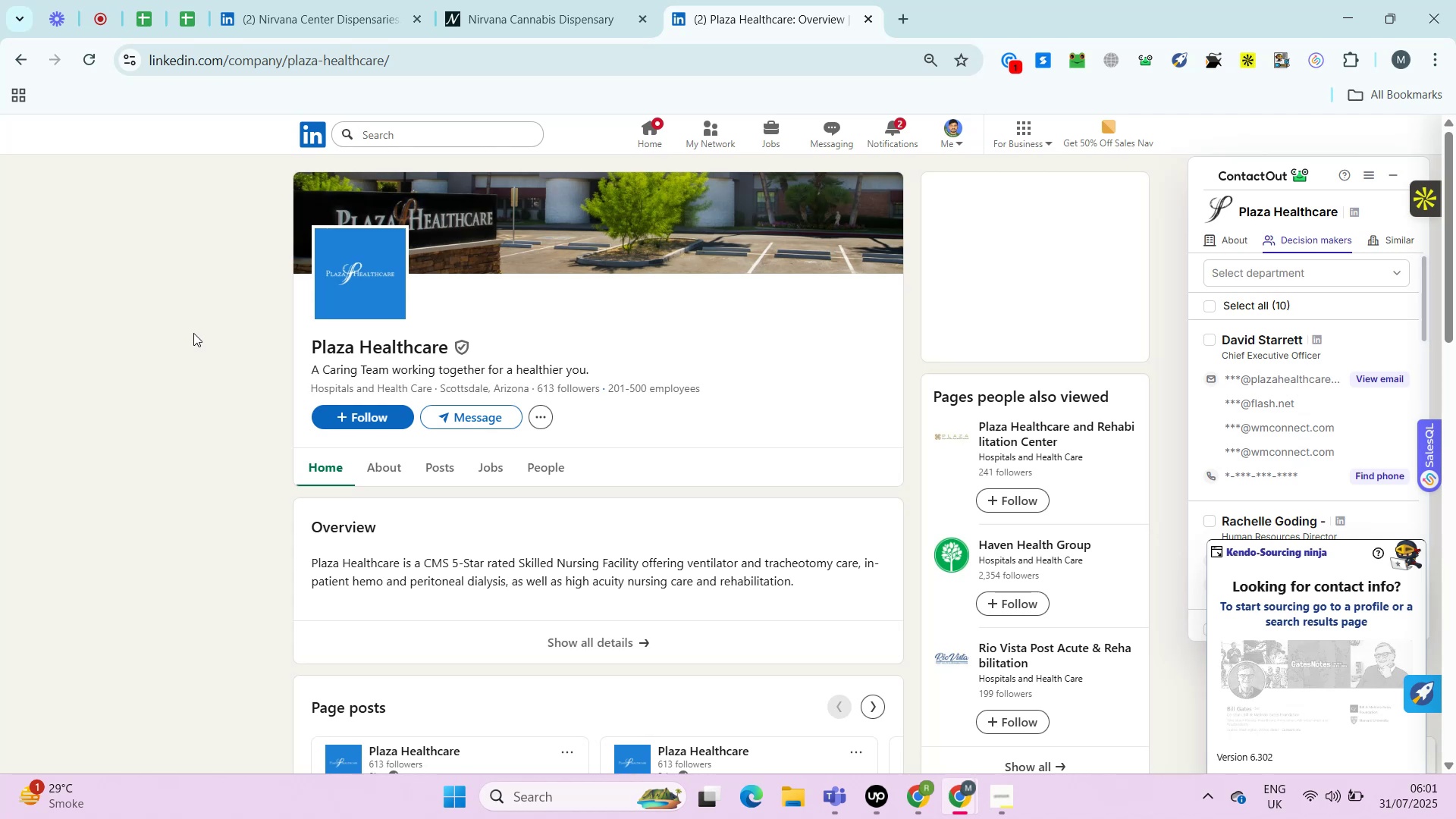 
key(Alt+AltLeft)
 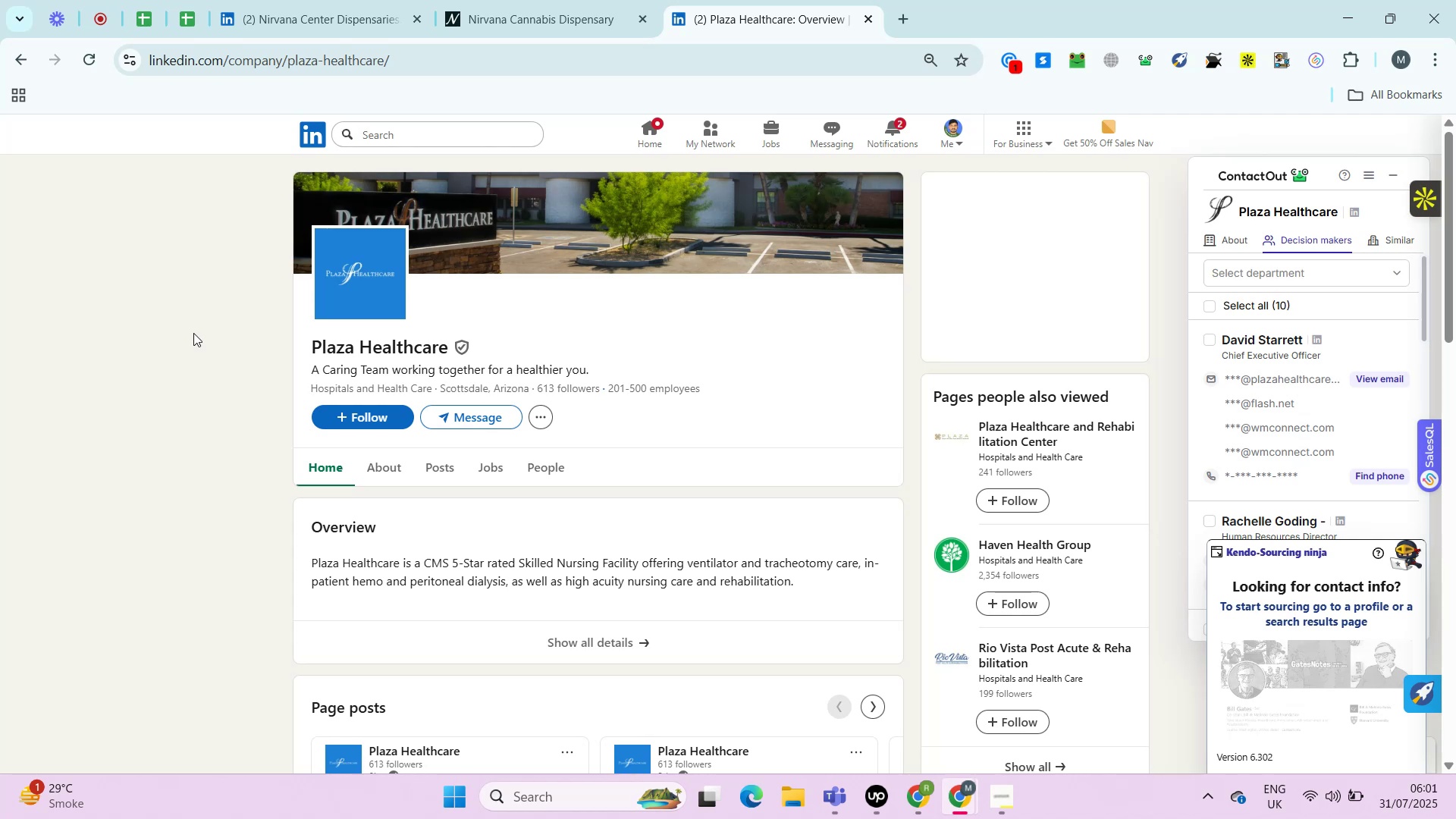 
key(Alt+Control+ControlLeft)
 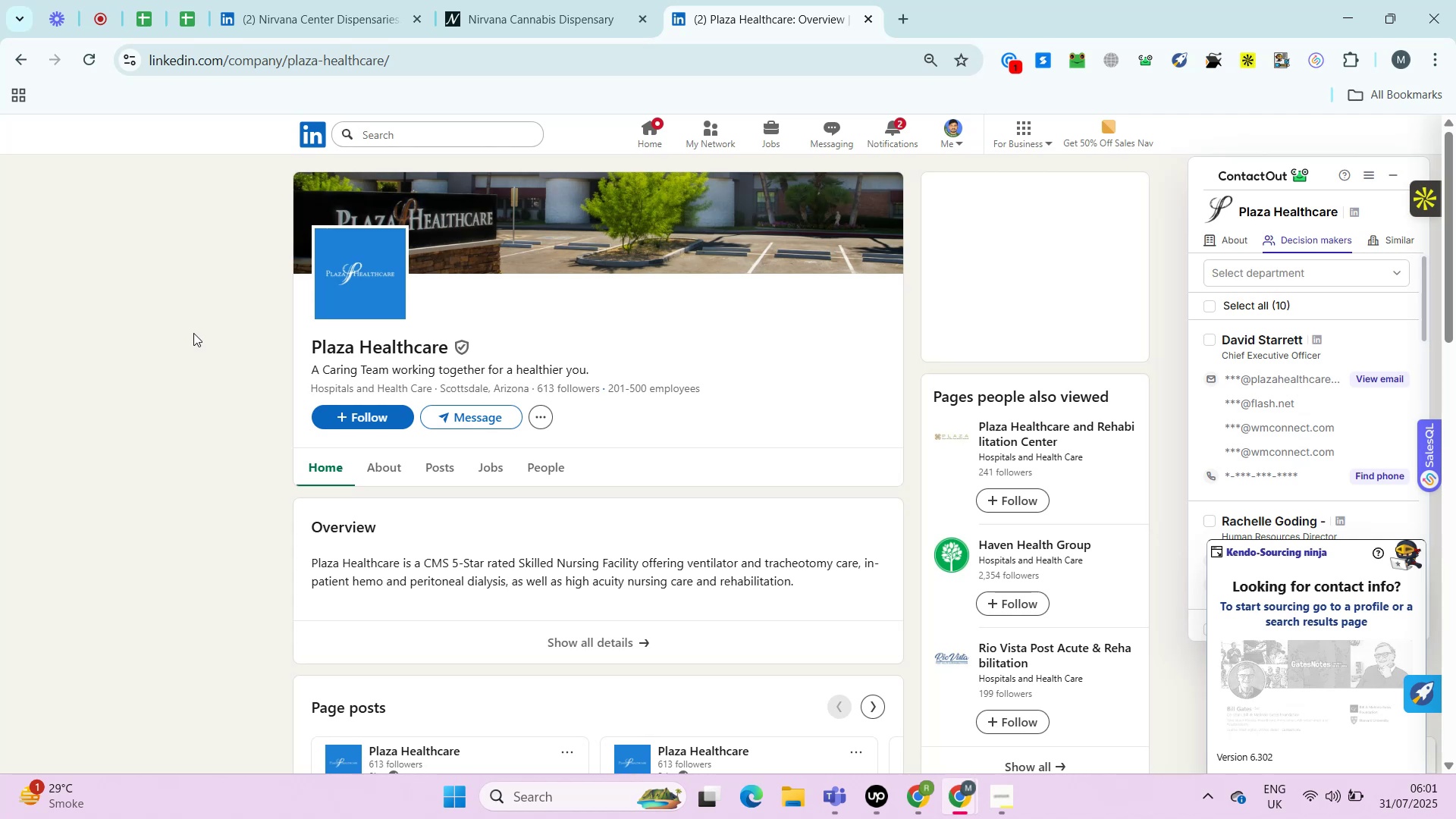 
hold_key(key=AltLeft, duration=0.37)
 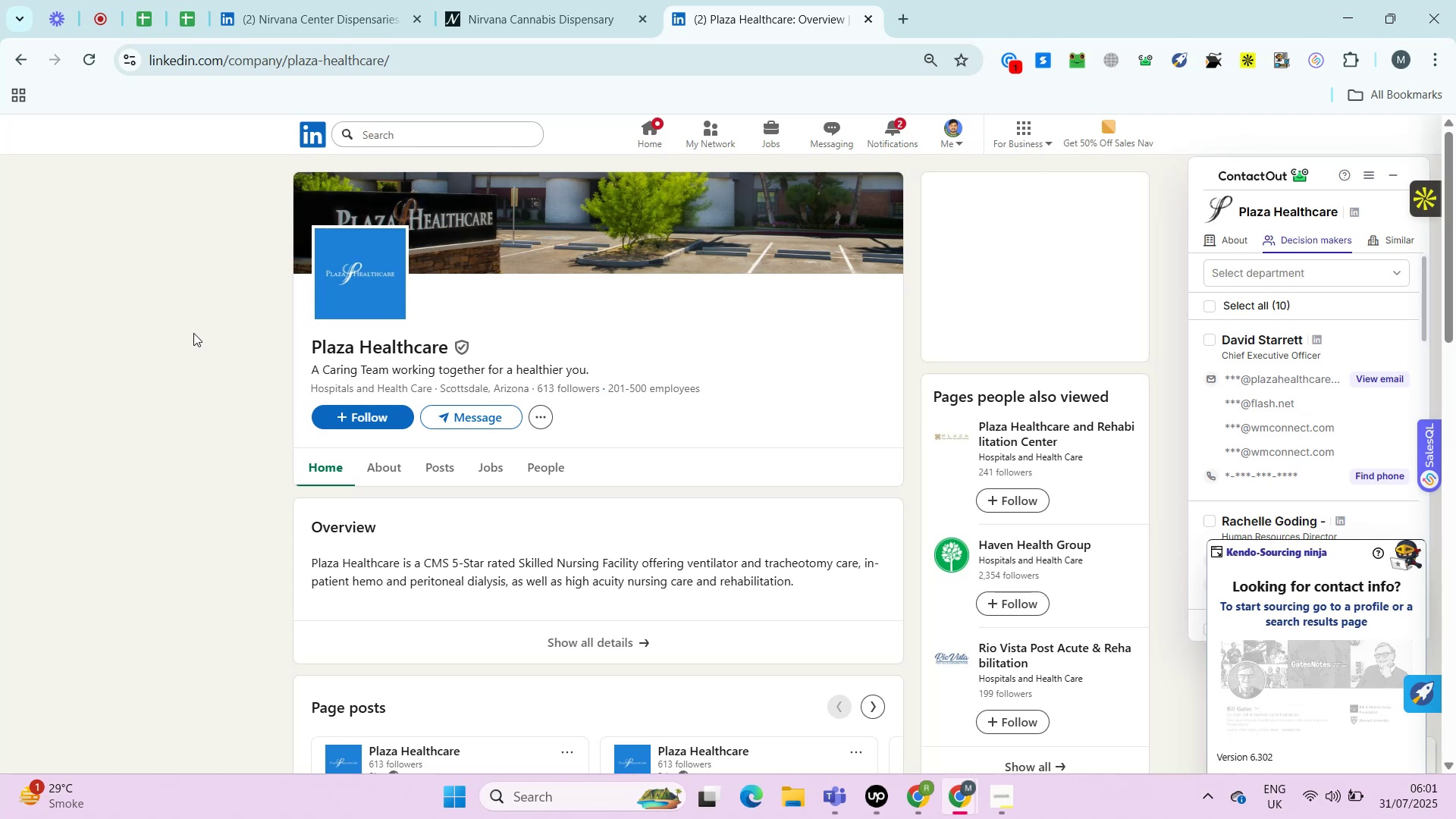 
key(Alt+Control+ControlLeft)
 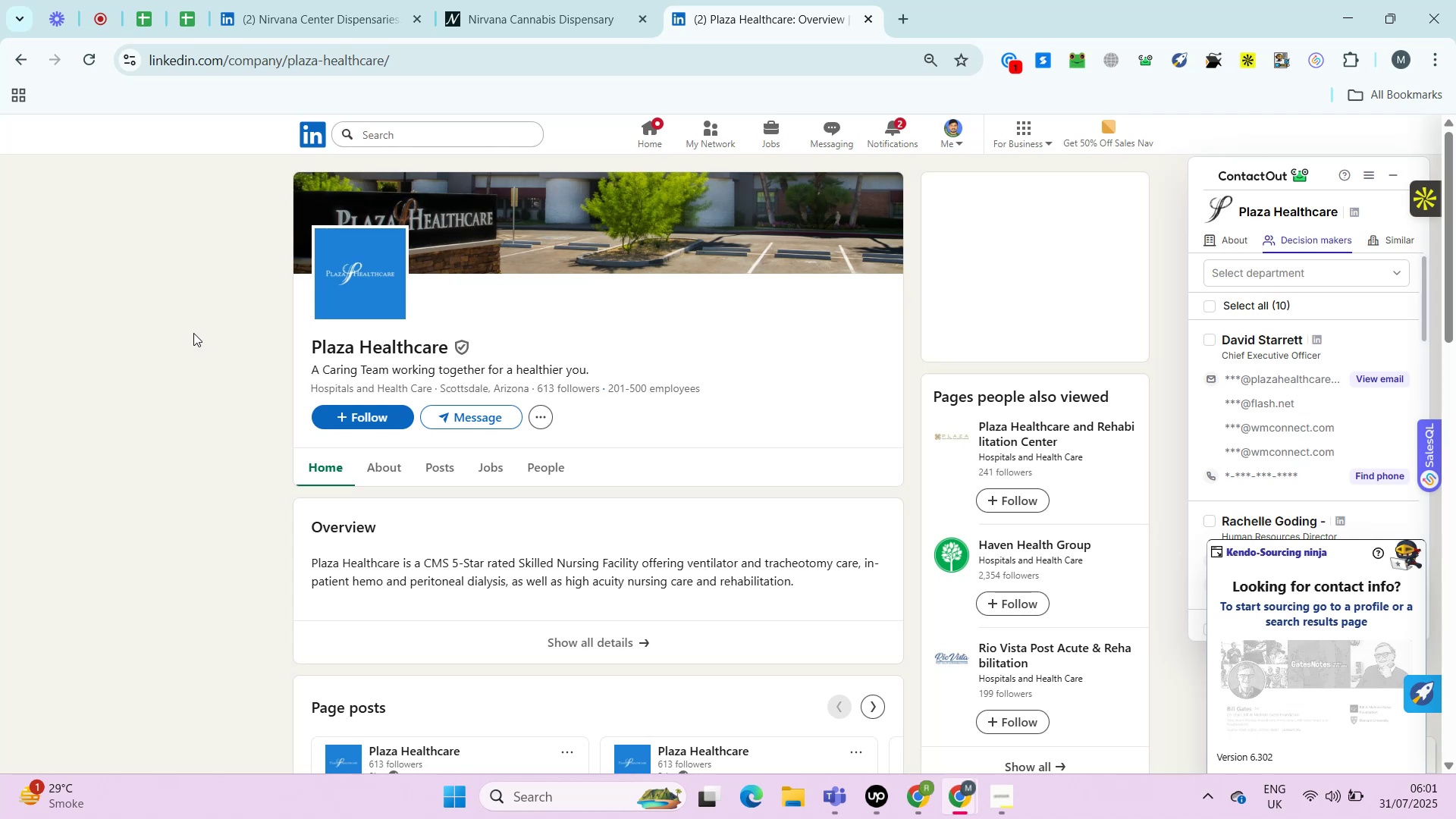 
wait(6.5)
 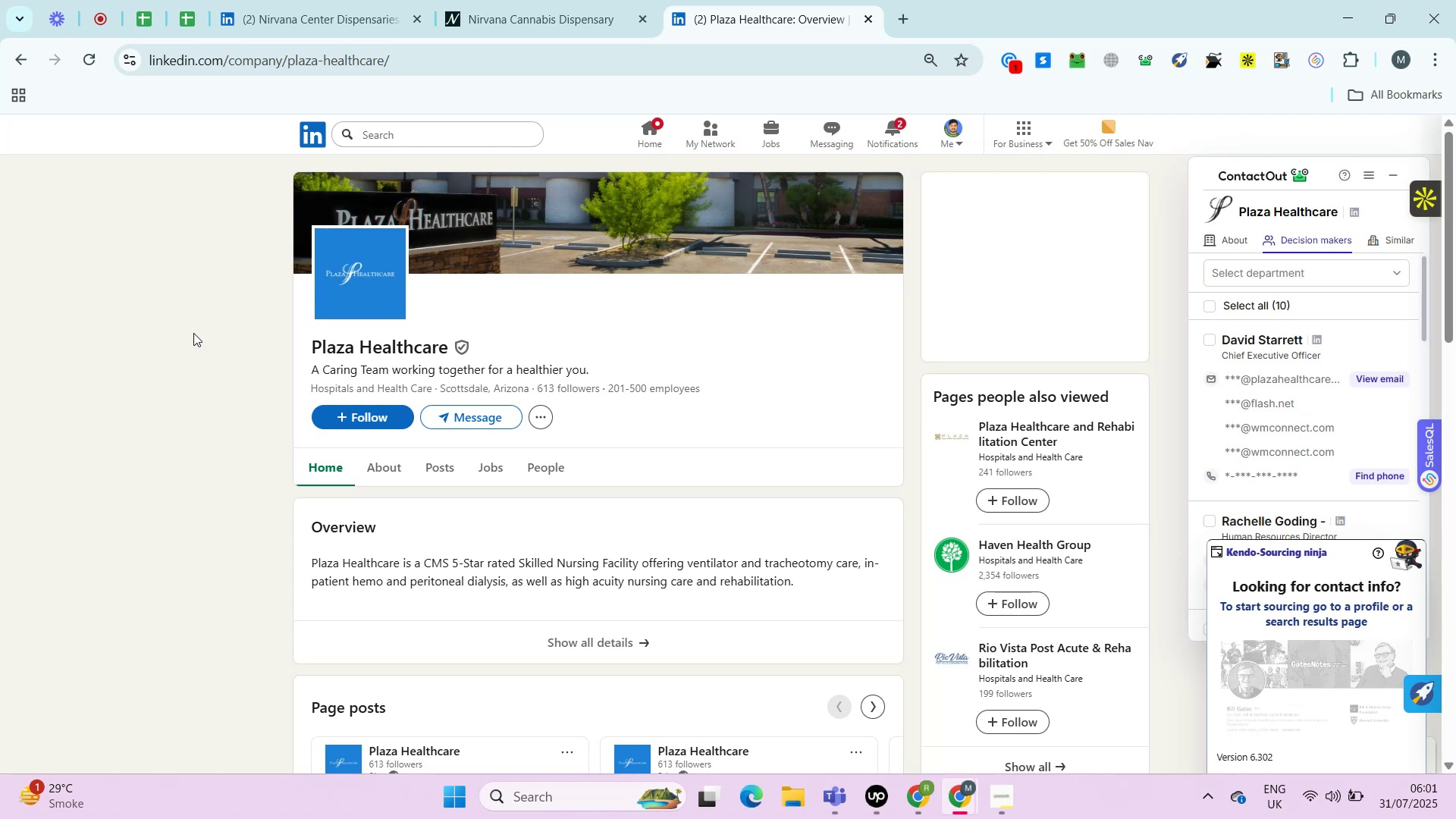 
left_click([868, 789])
 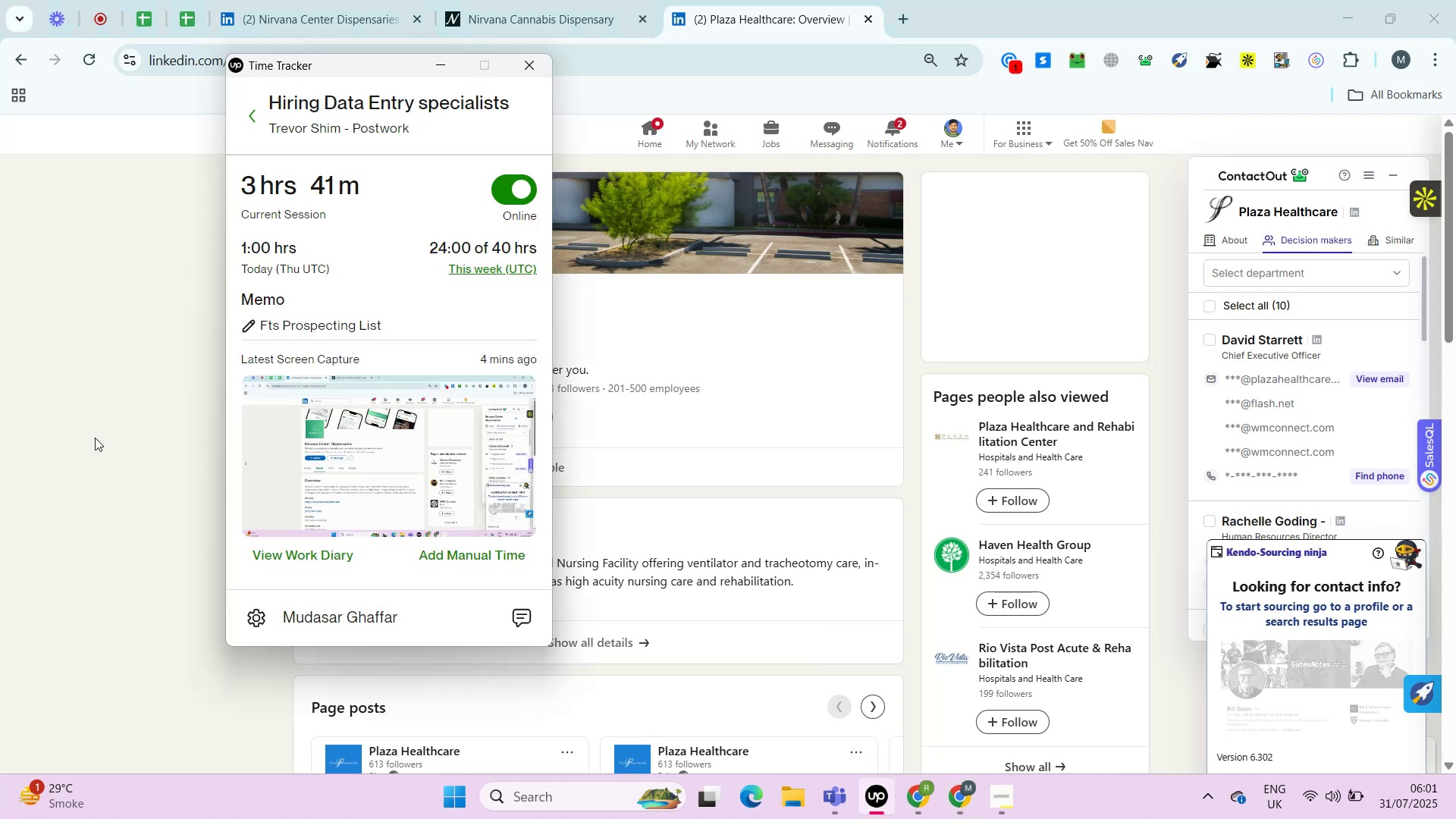 
left_click([95, 438])
 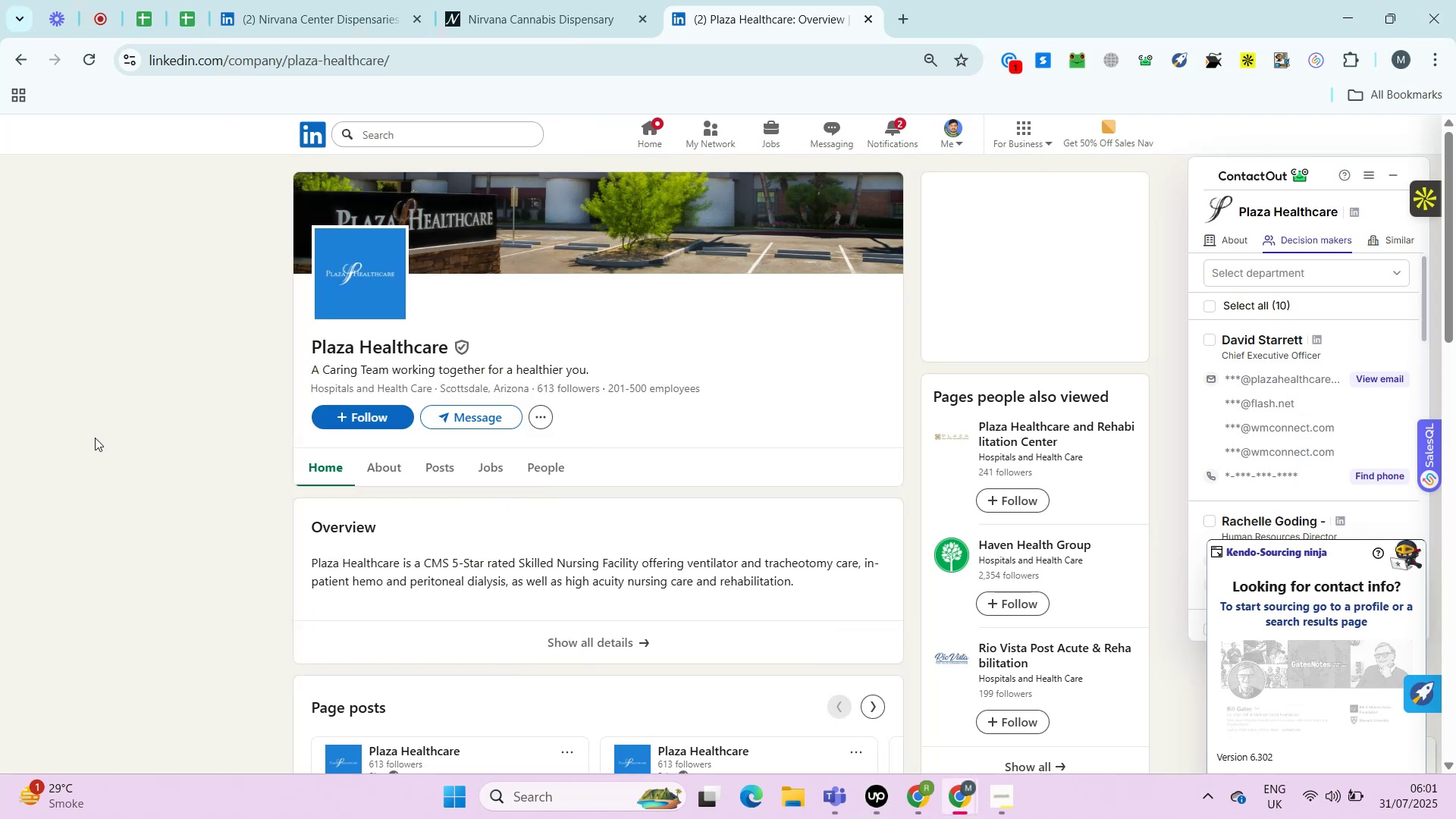 
wait(8.54)
 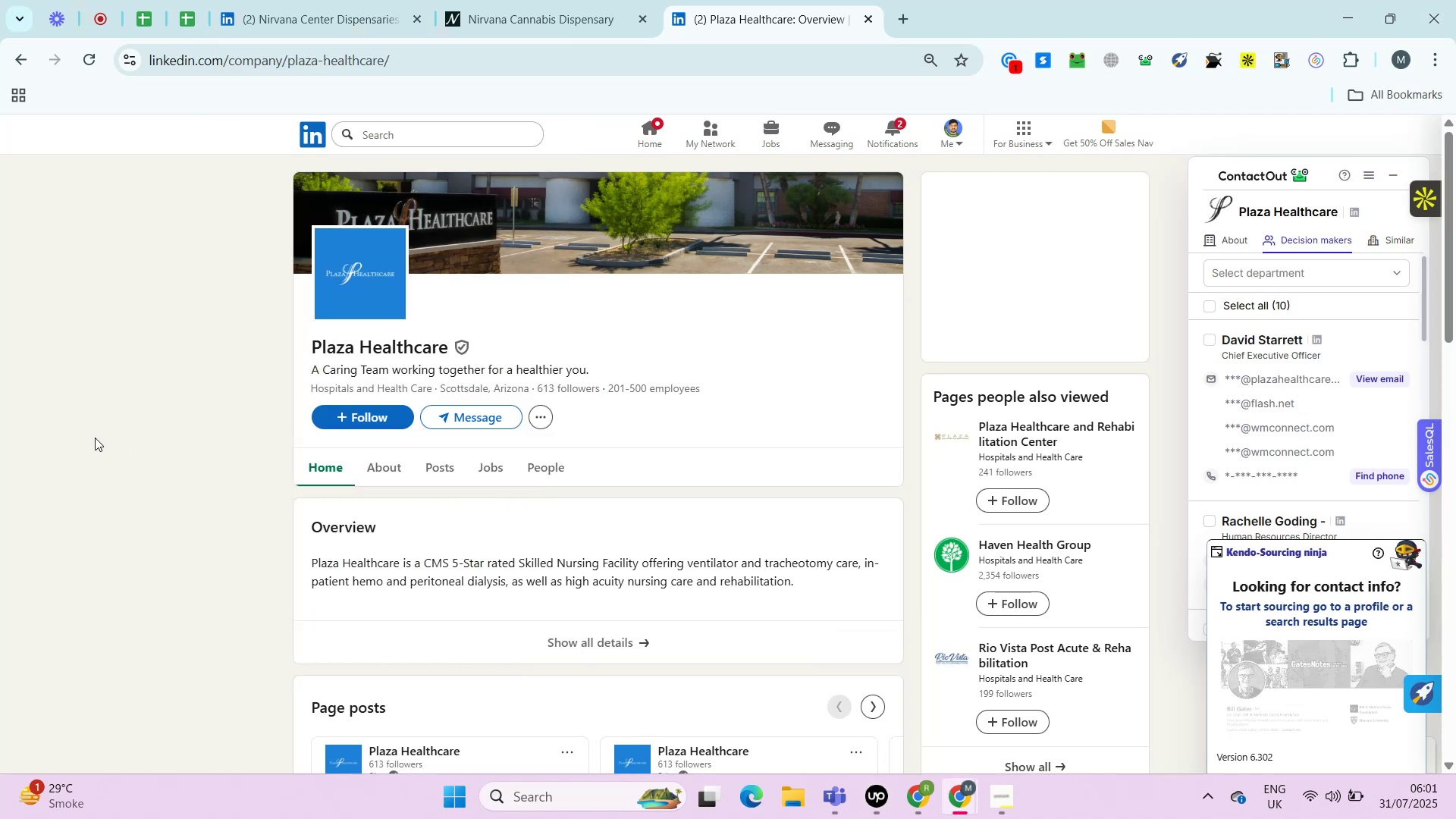 
left_click([370, 474])
 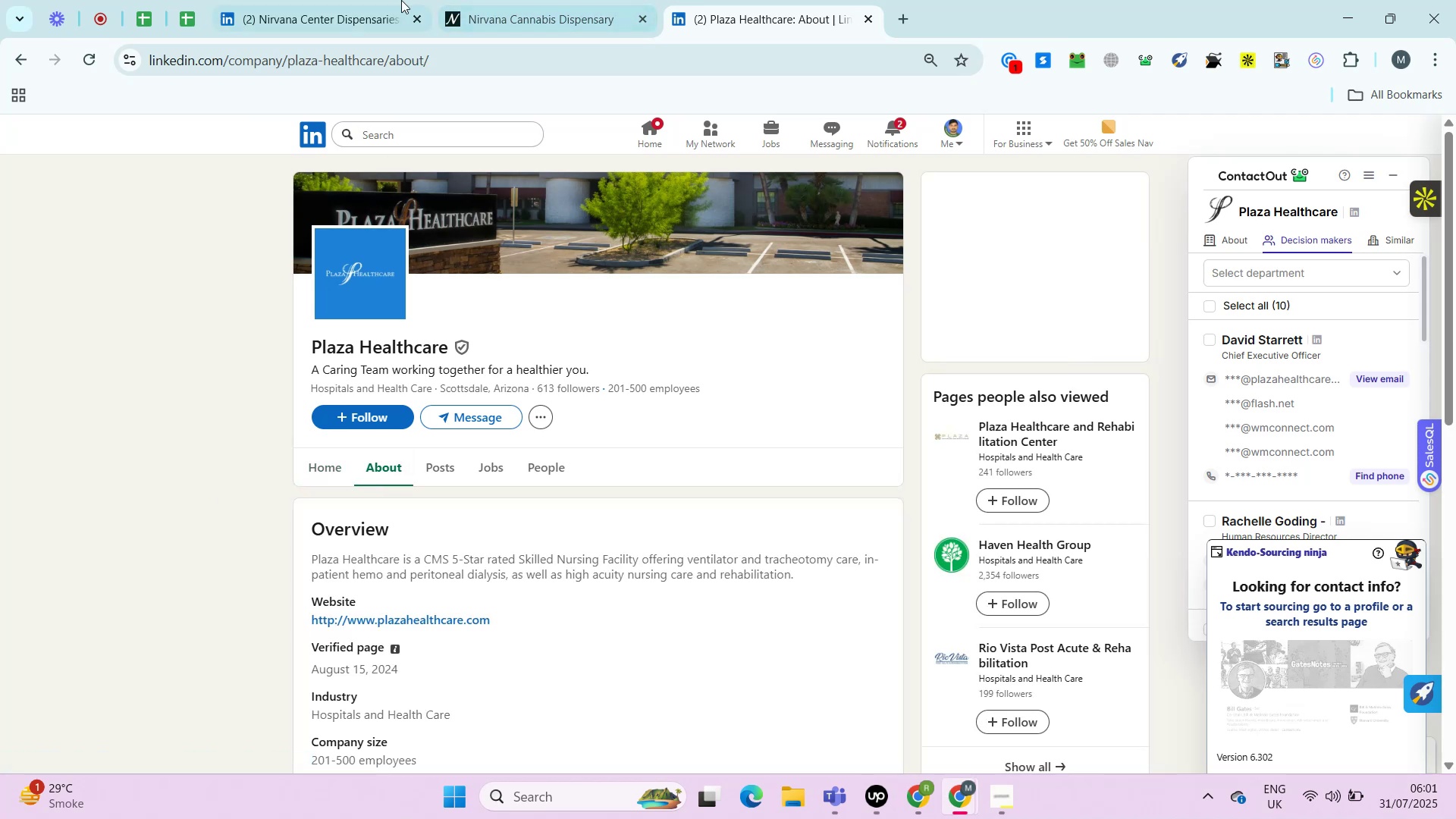 
wait(5.19)
 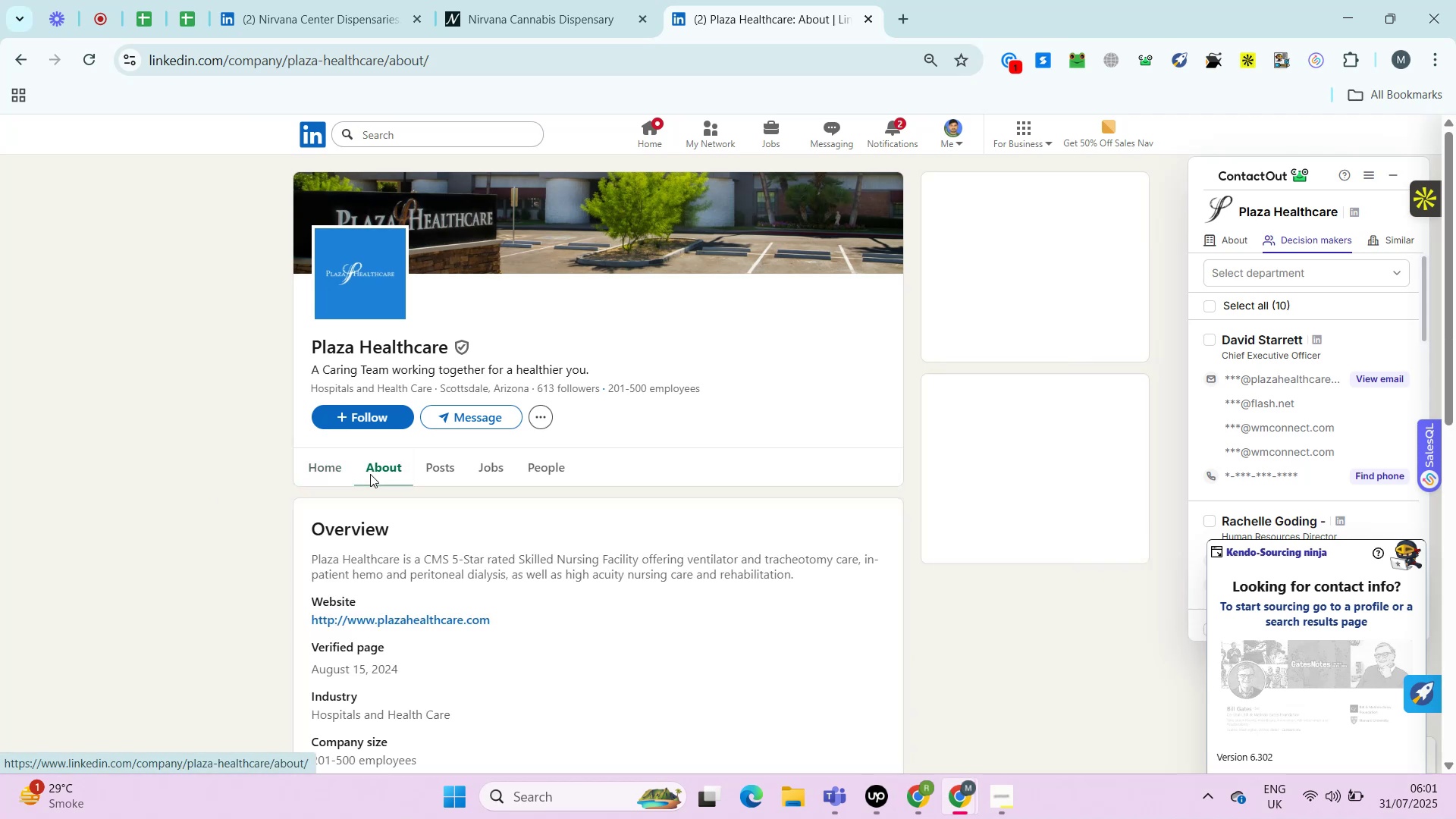 
left_click([868, 21])
 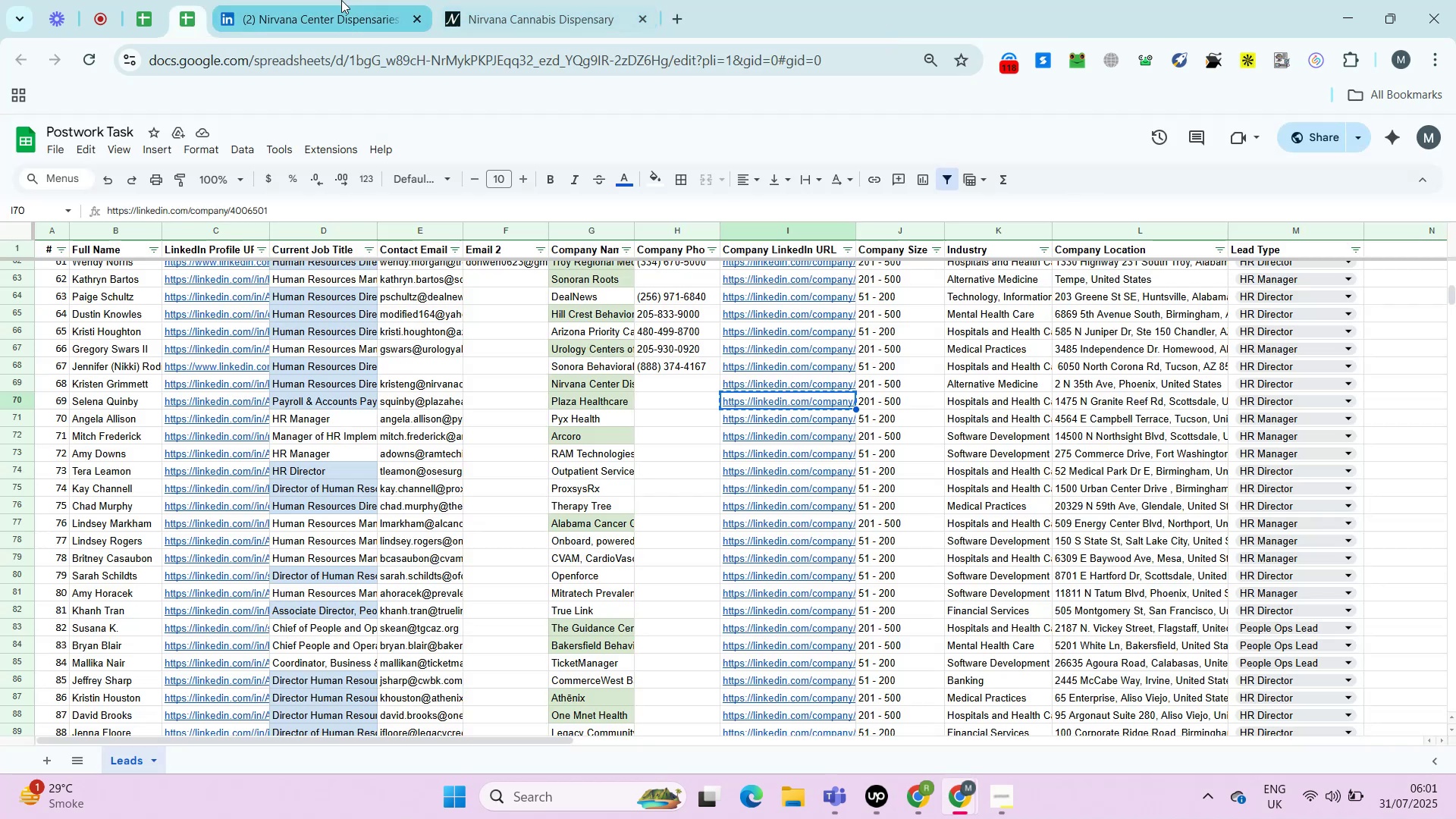 
left_click([340, 0])
 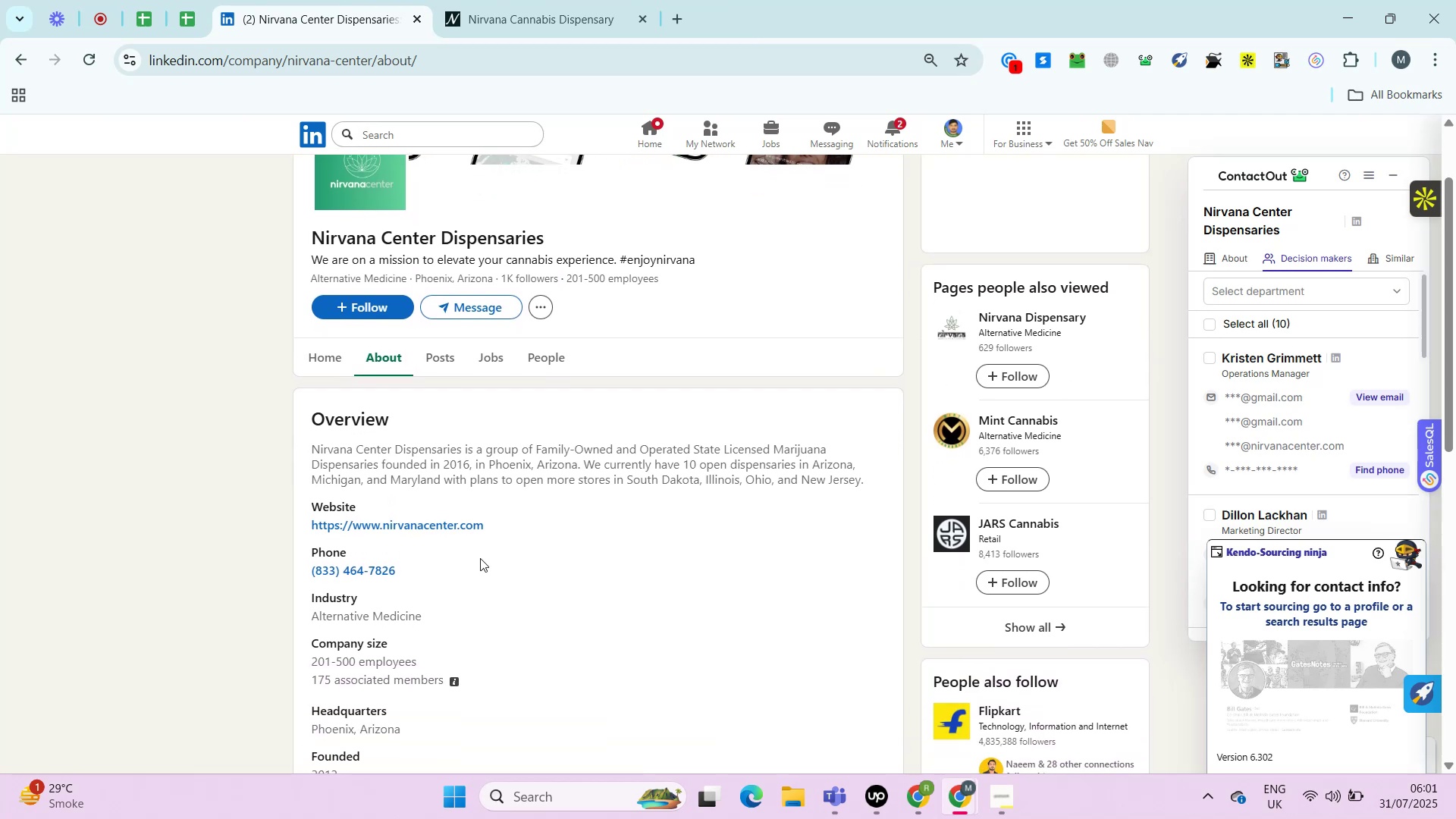 
left_click_drag(start_coordinate=[406, 570], to_coordinate=[301, 575])
 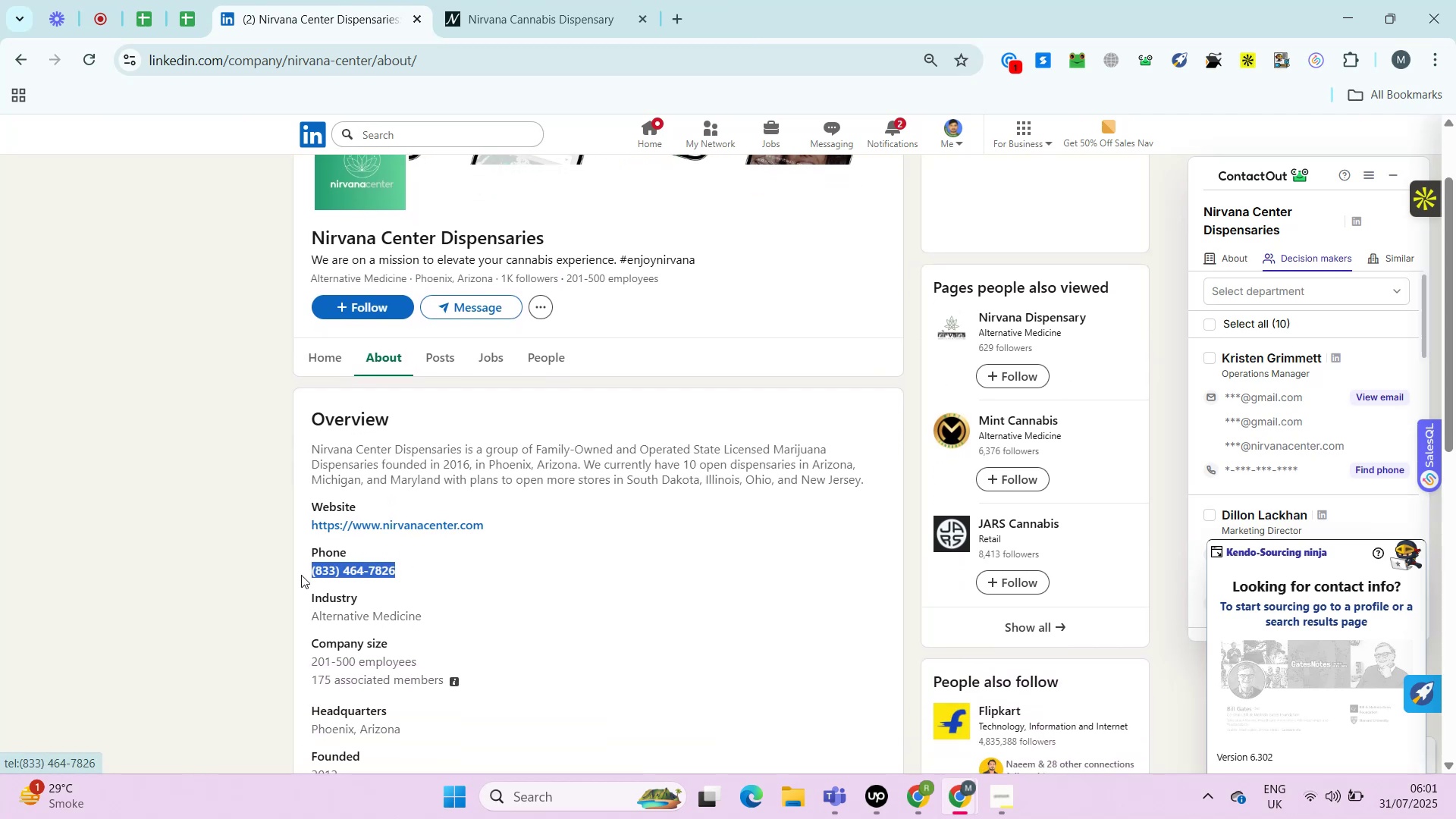 
key(Control+C)
 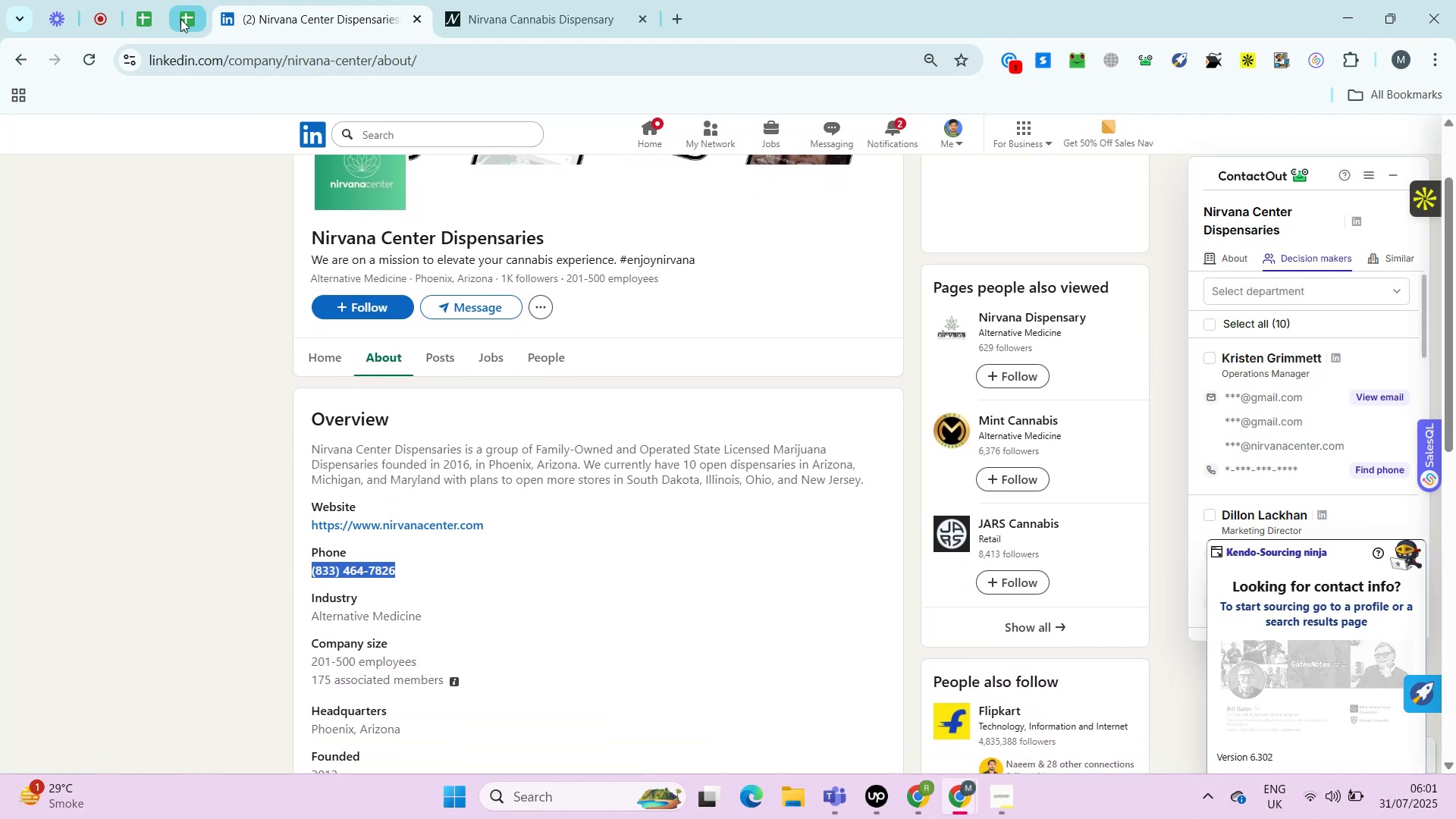 
left_click([181, 18])
 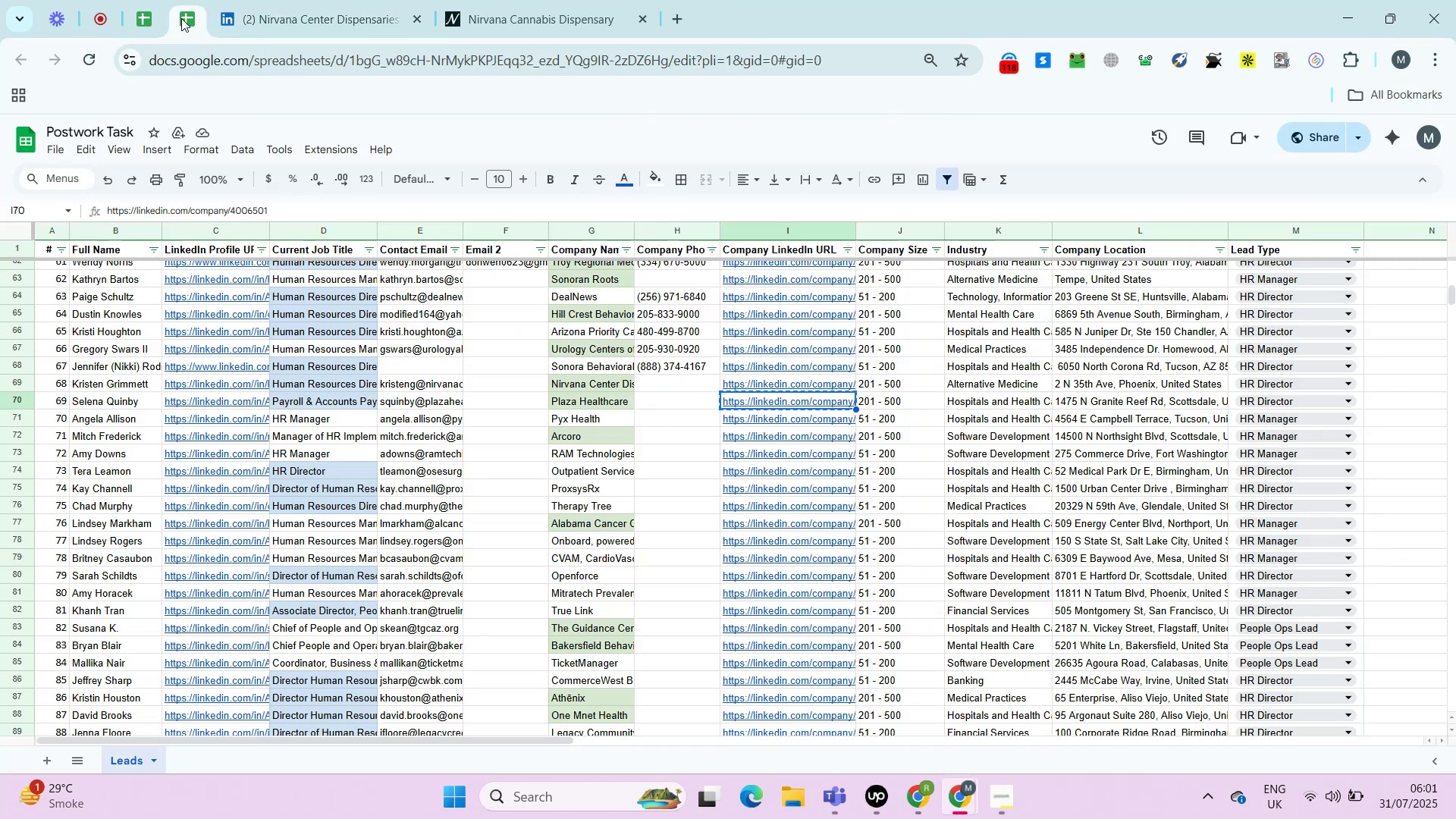 
key(ArrowLeft)
 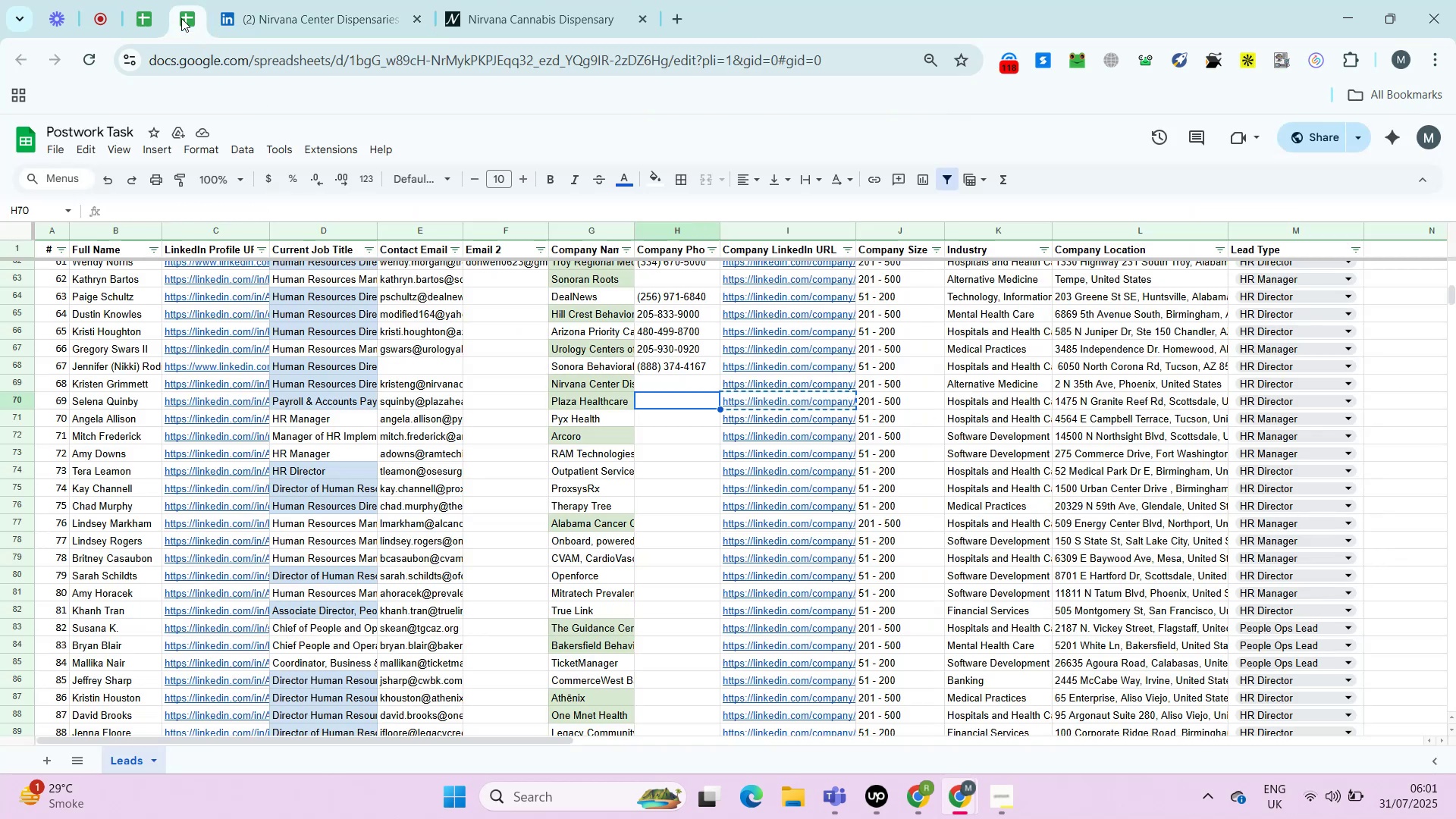 
key(Control+Shift+ShiftLeft)
 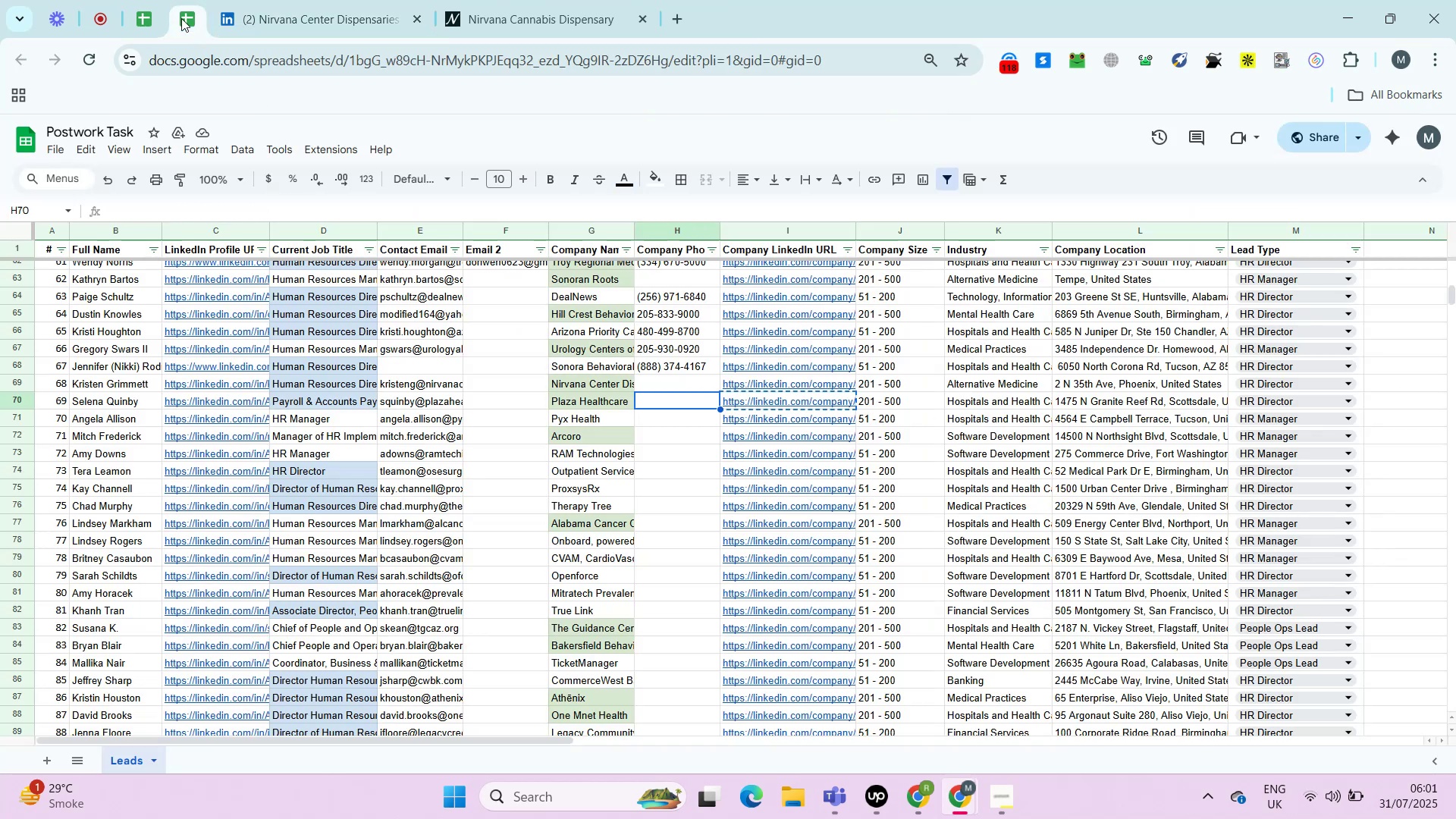 
key(Control+Shift+V)
 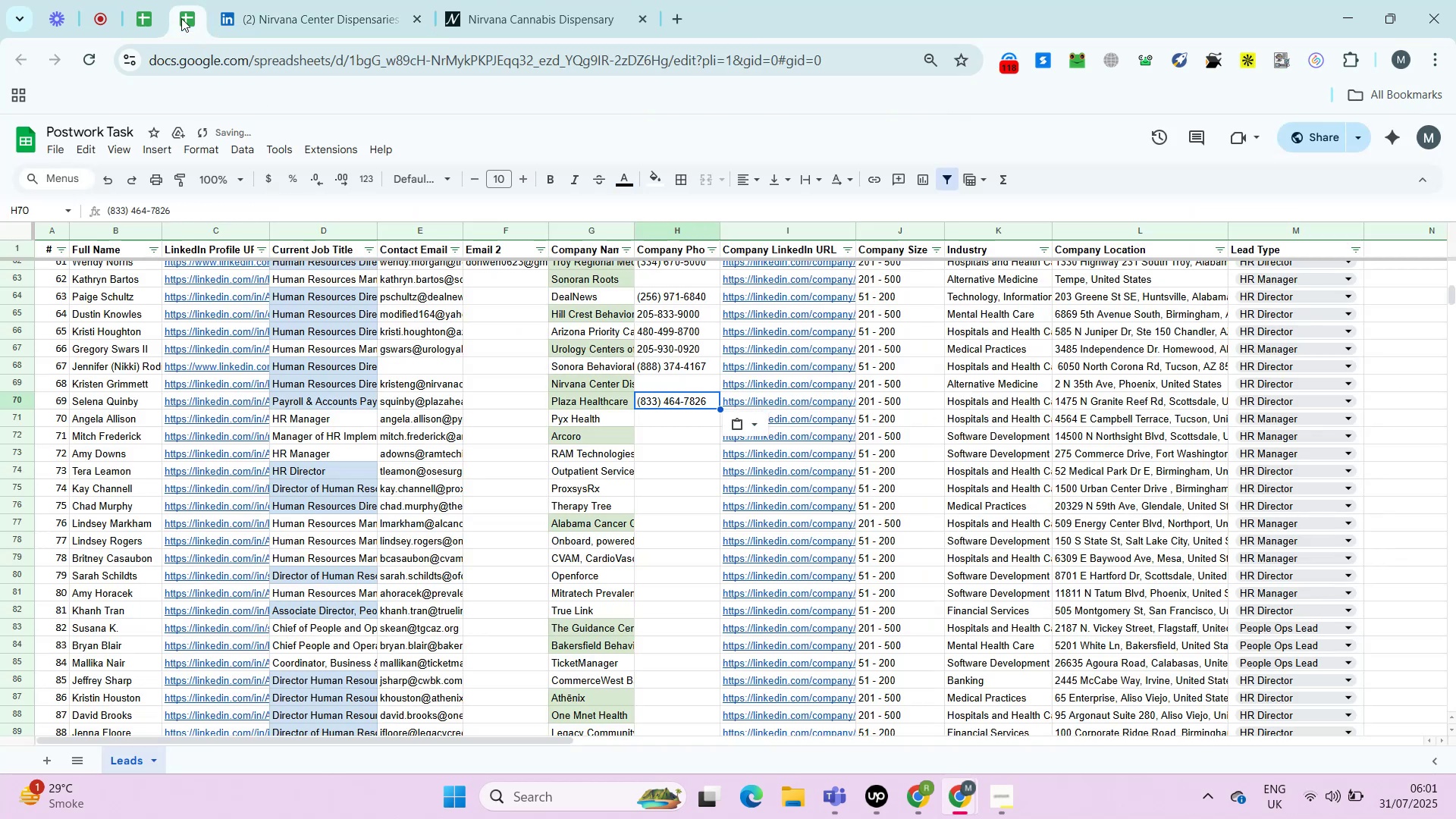 
key(Control+Z)
 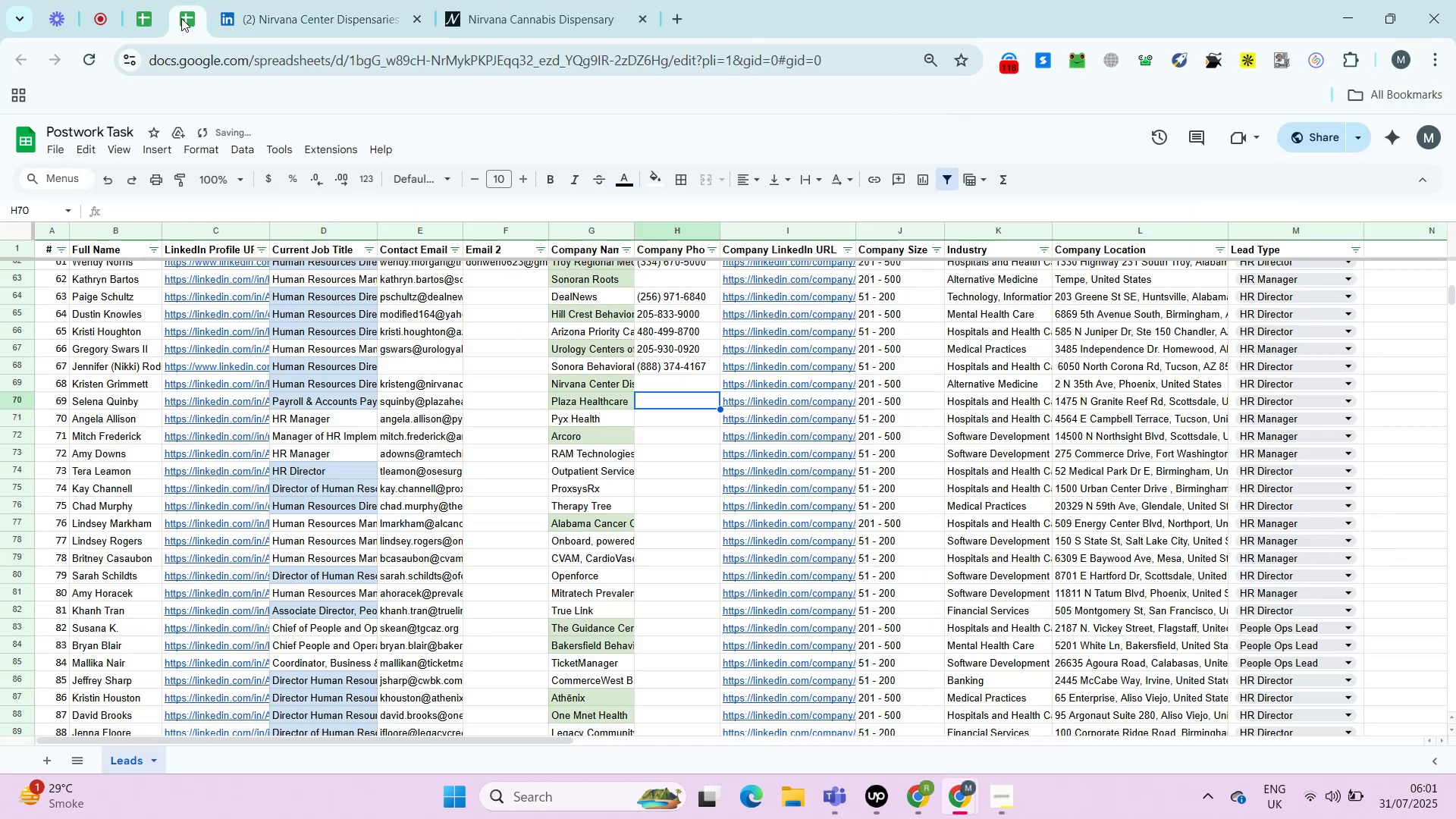 
key(ArrowUp)
 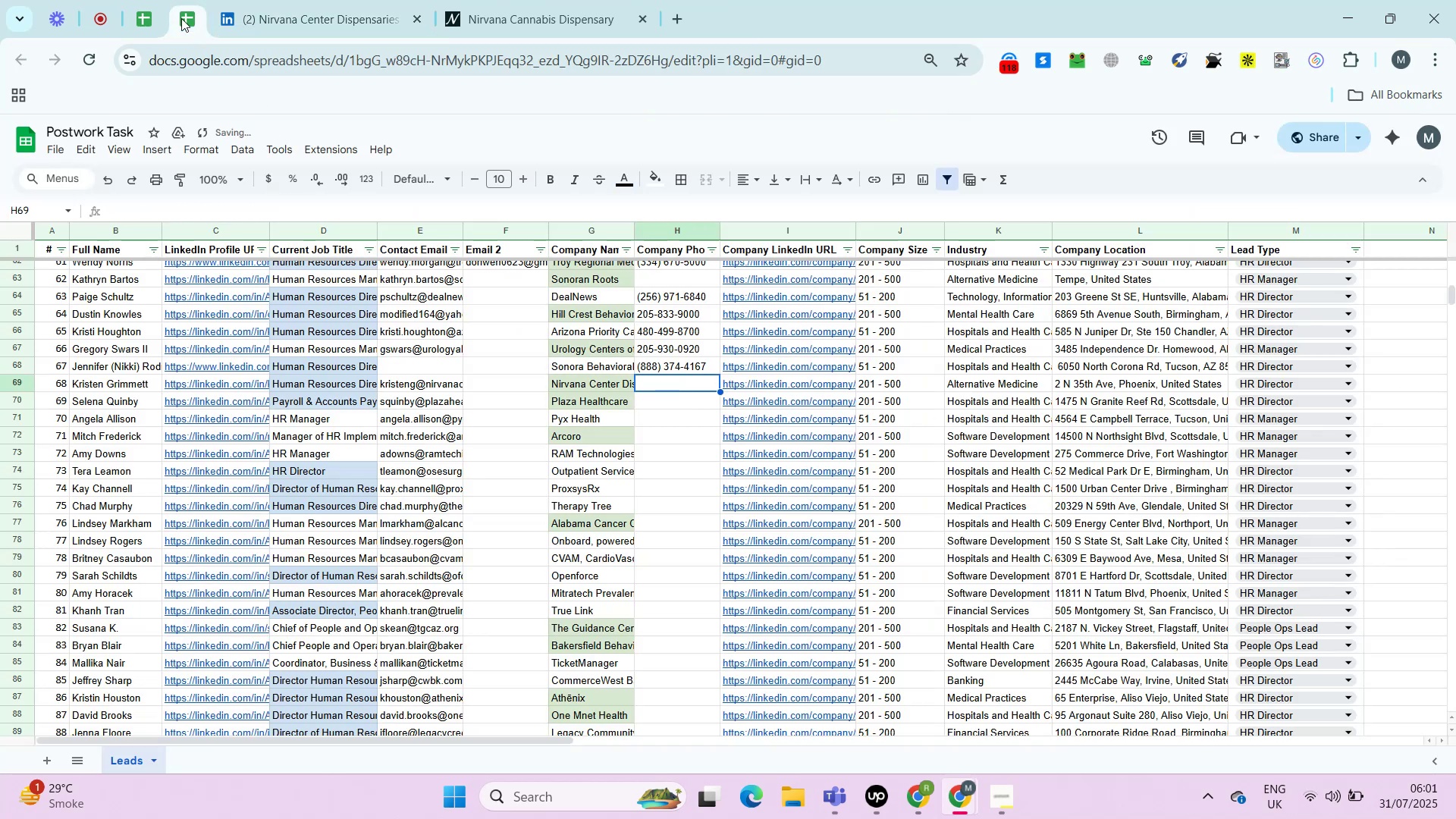 
key(Control+Shift+ShiftLeft)
 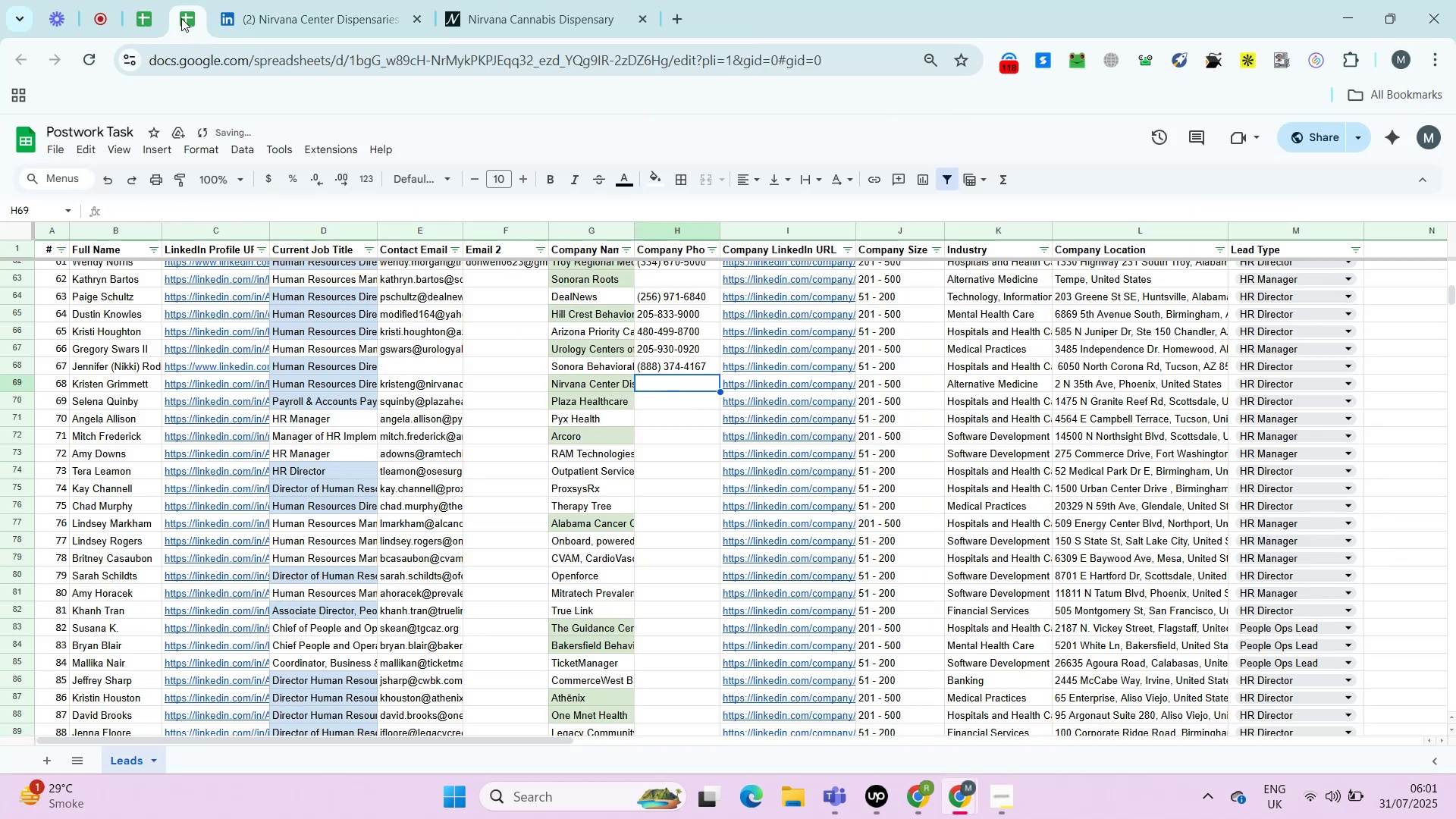 
key(Control+Shift+V)
 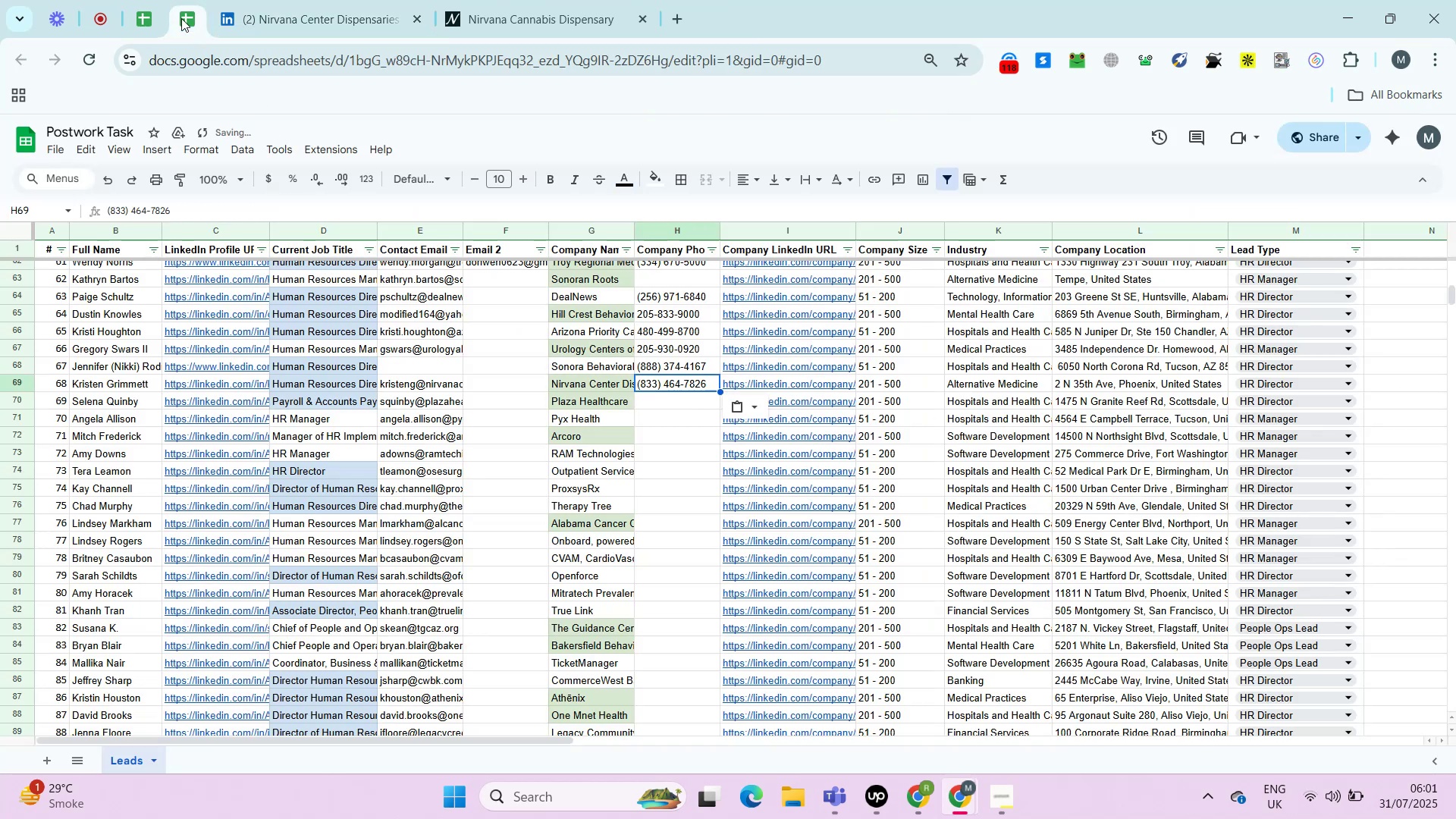 
key(ArrowLeft)
 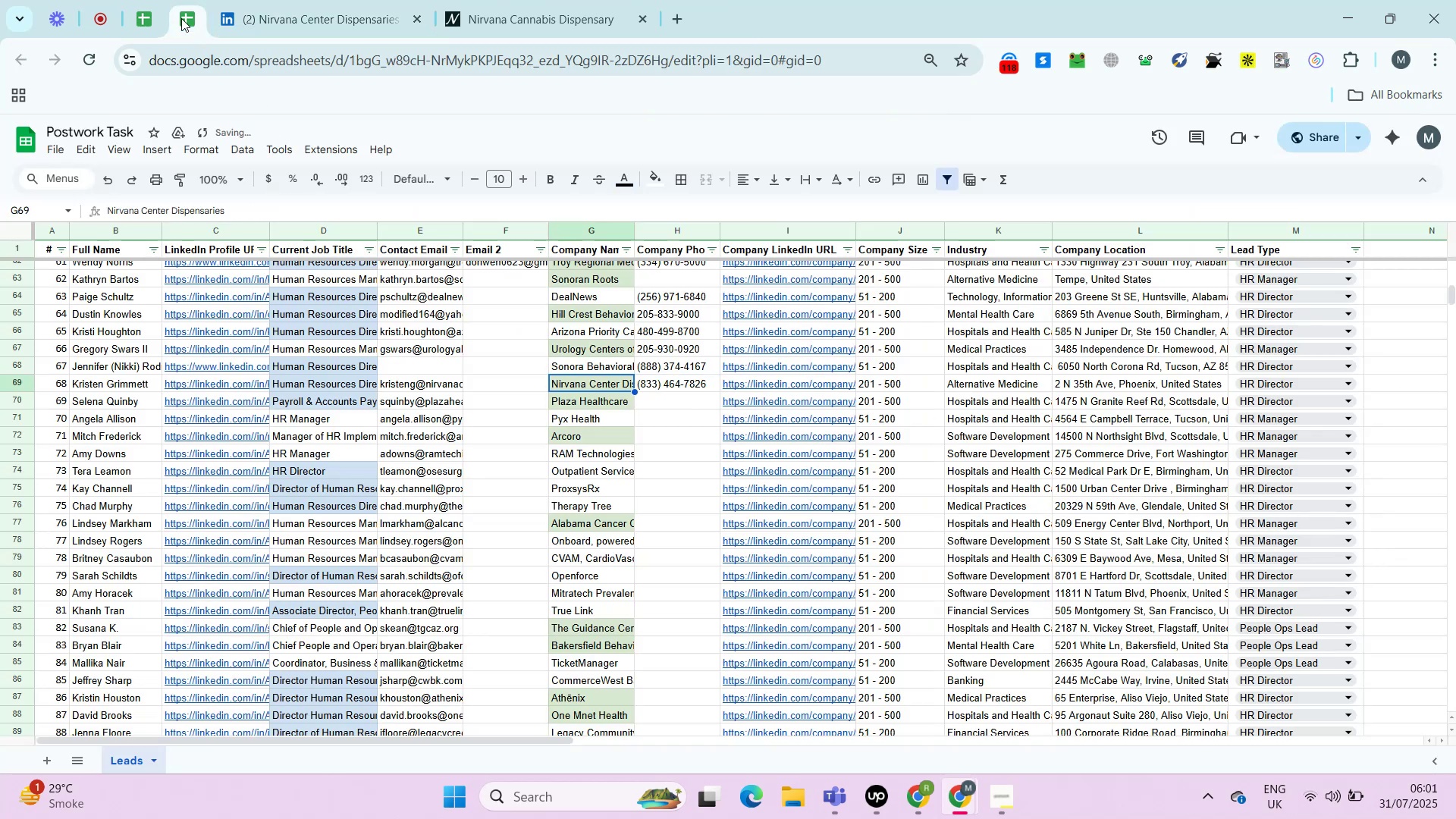 
key(Control+C)
 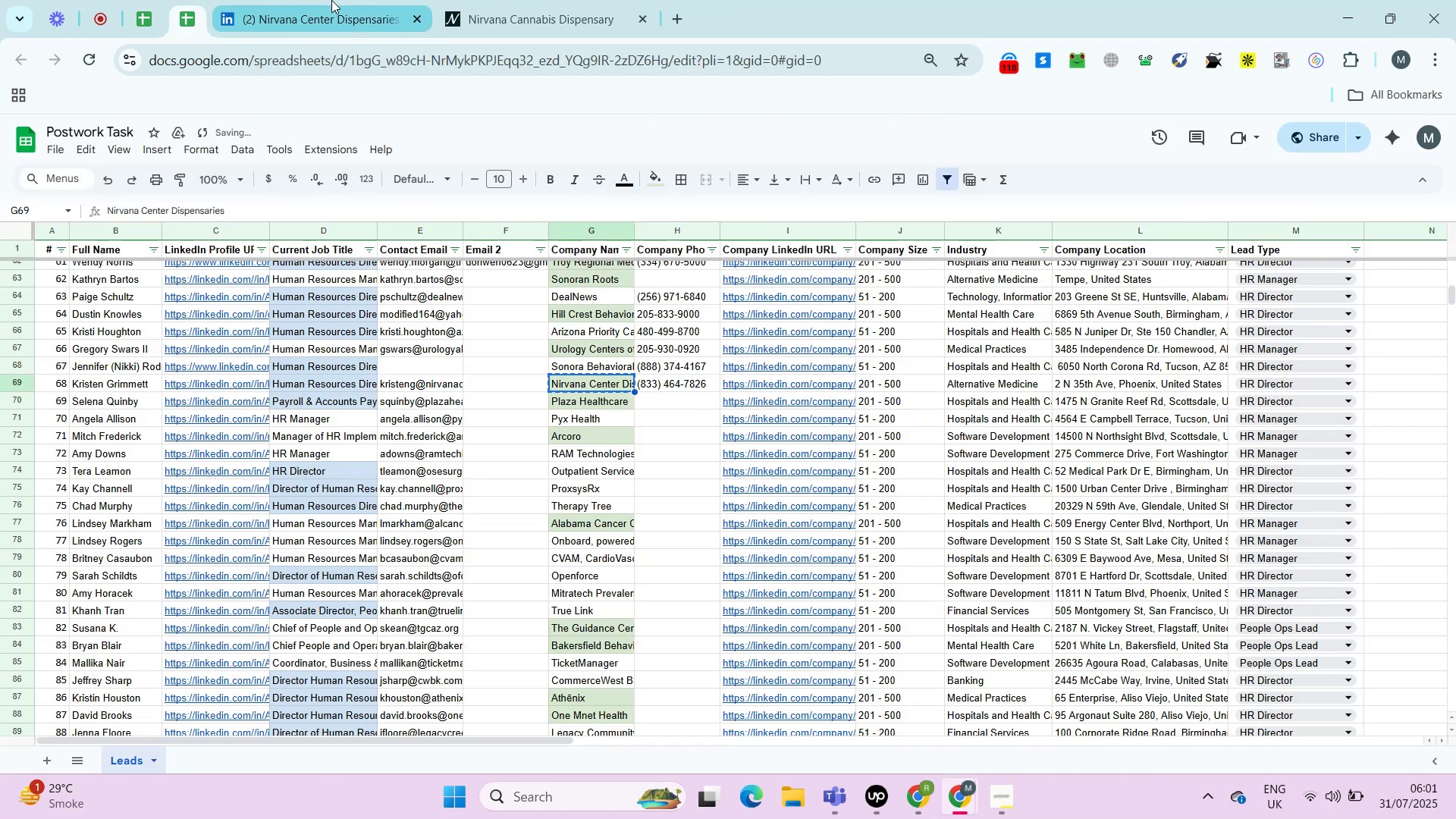 
key(Control+F)
 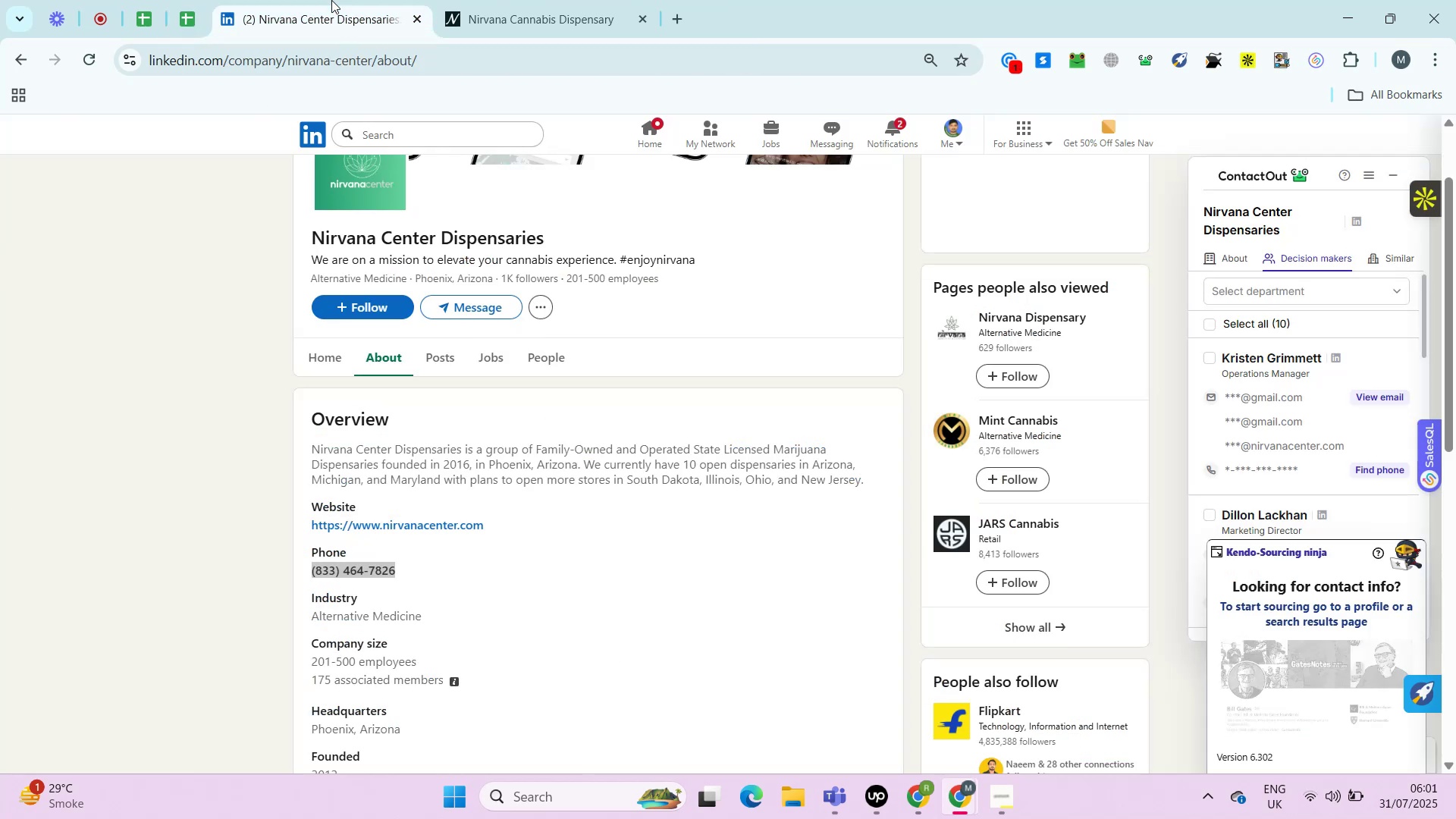 
left_click([331, 0])
 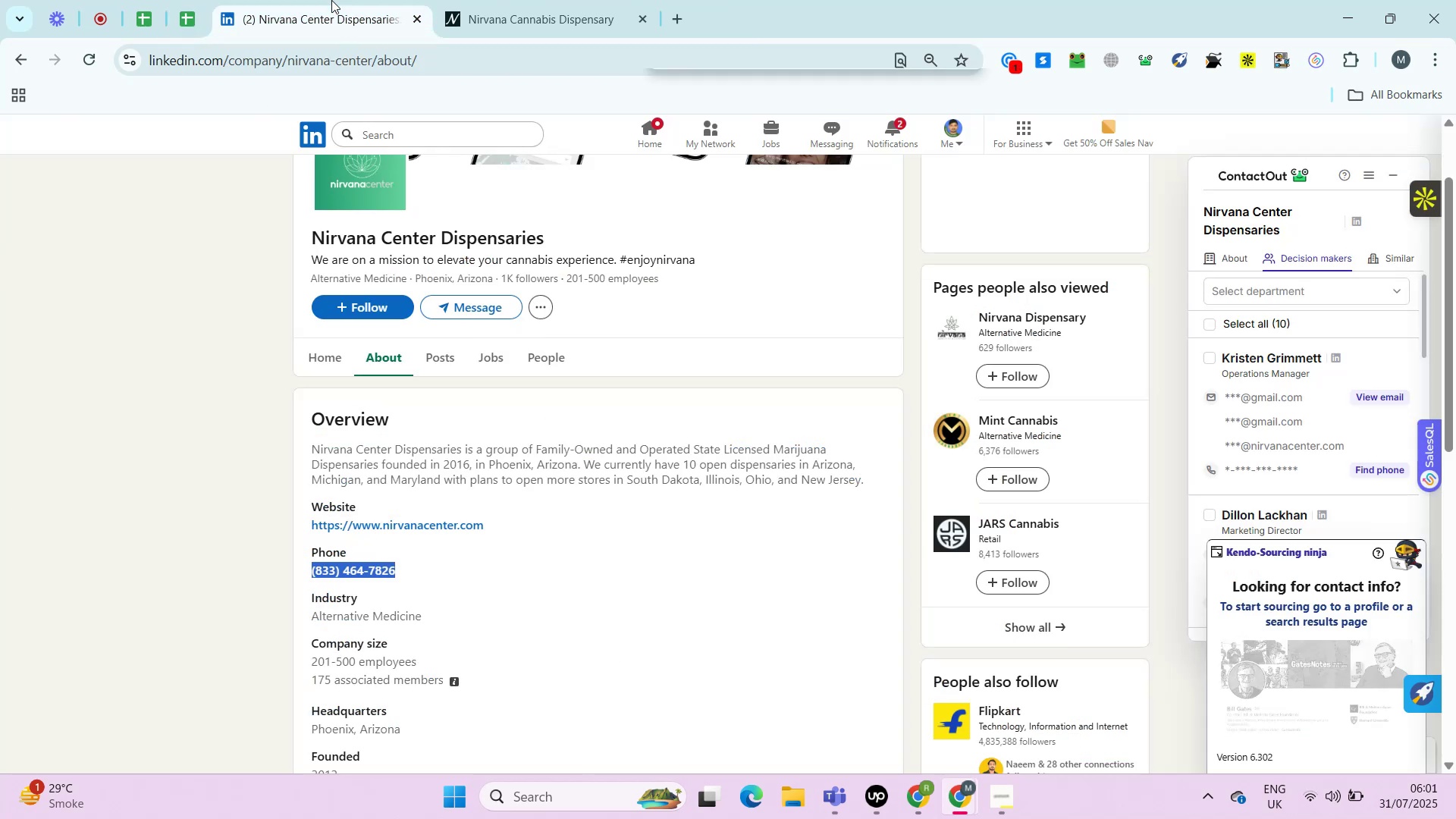 
key(Control+V)
 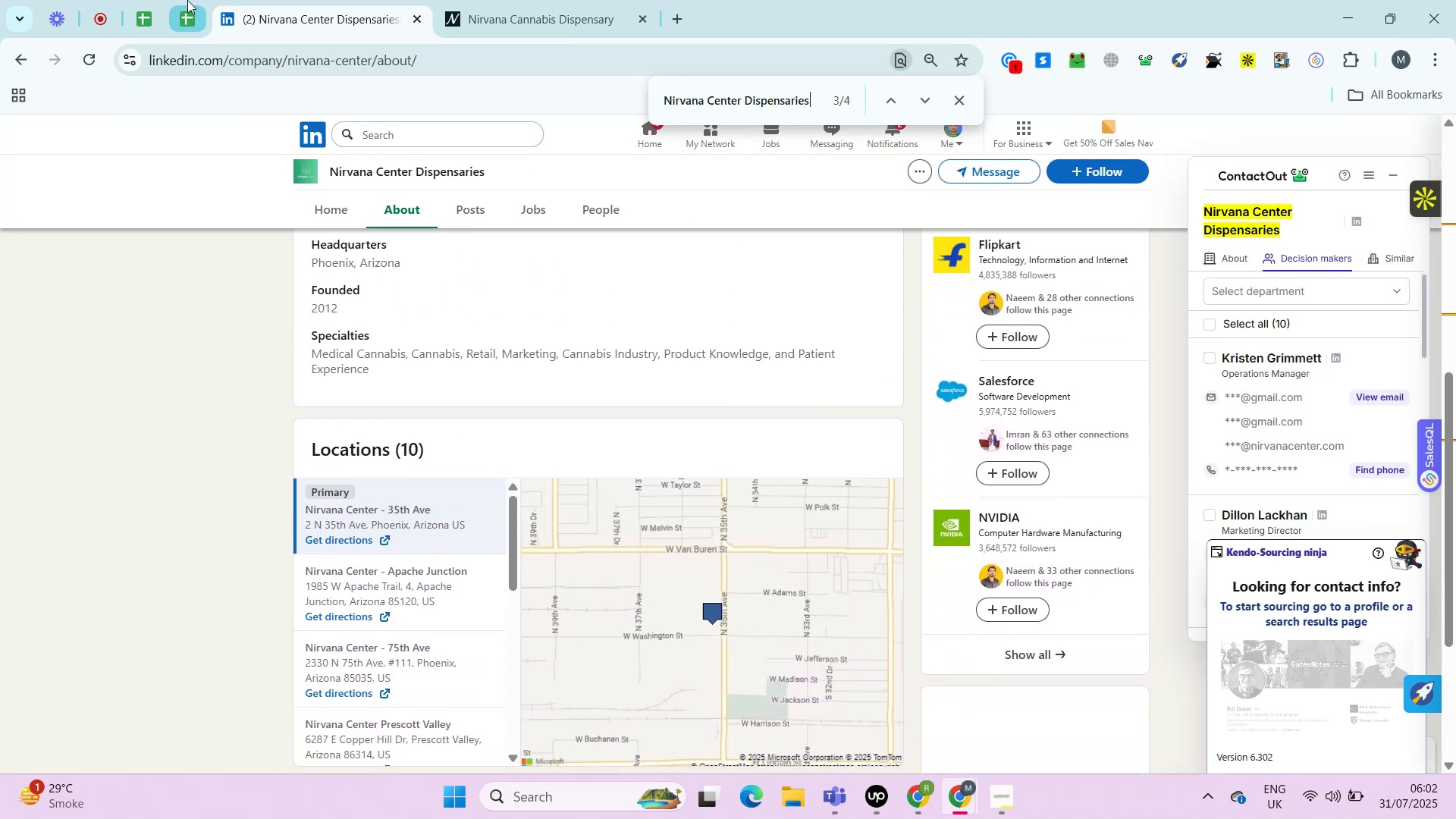 
left_click([179, 12])
 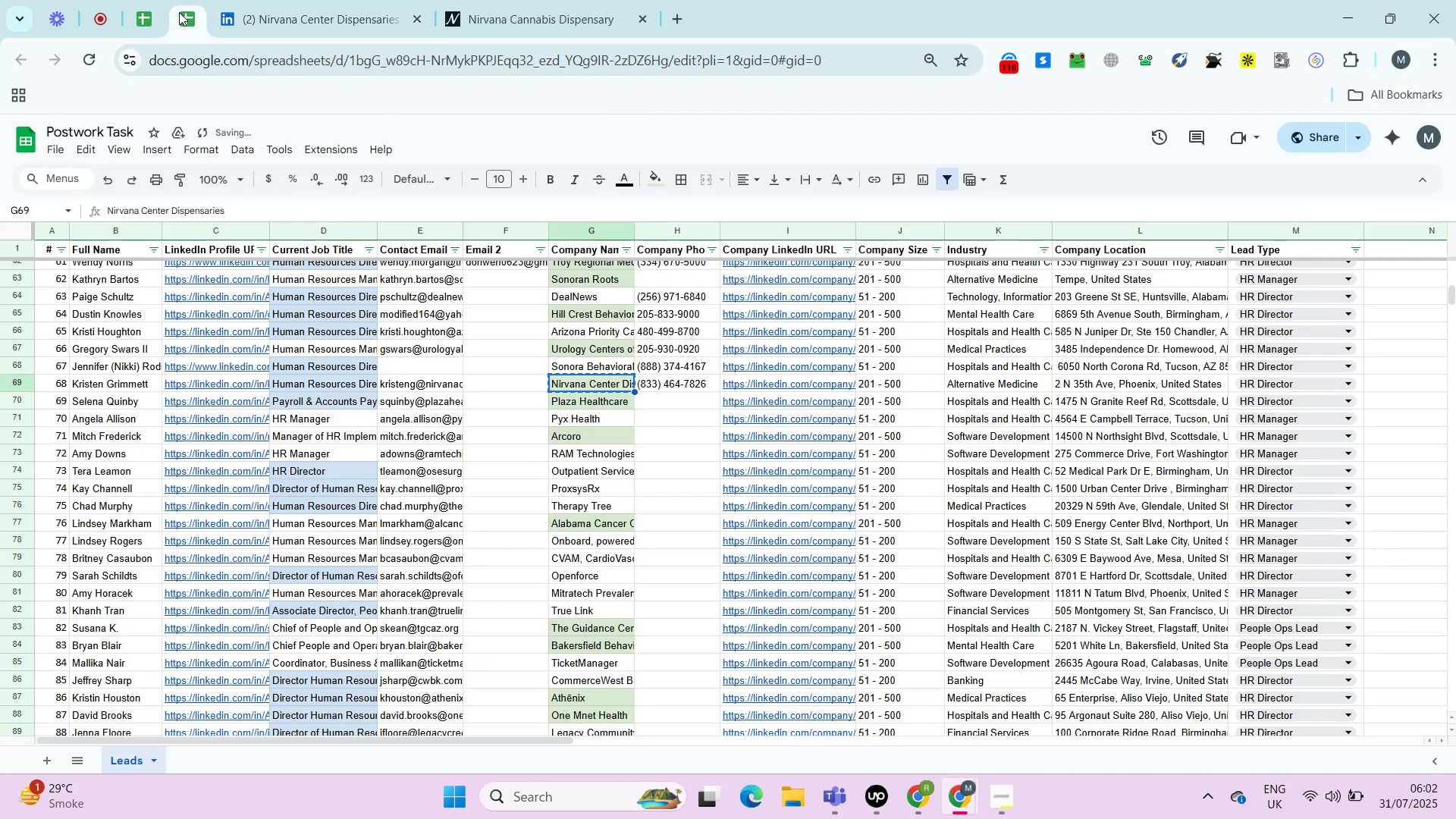 
key(ArrowRight)
 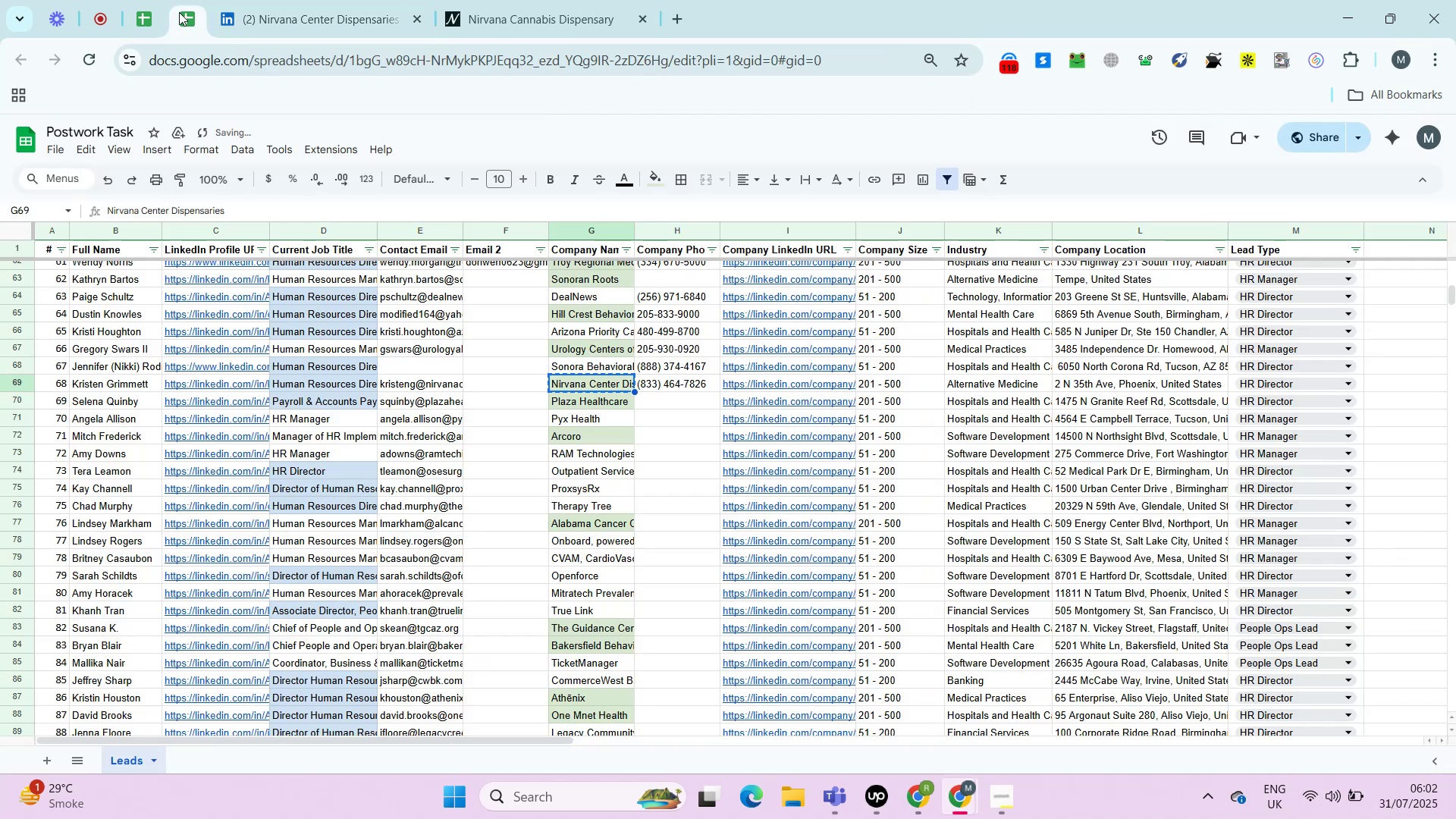 
key(ArrowRight)
 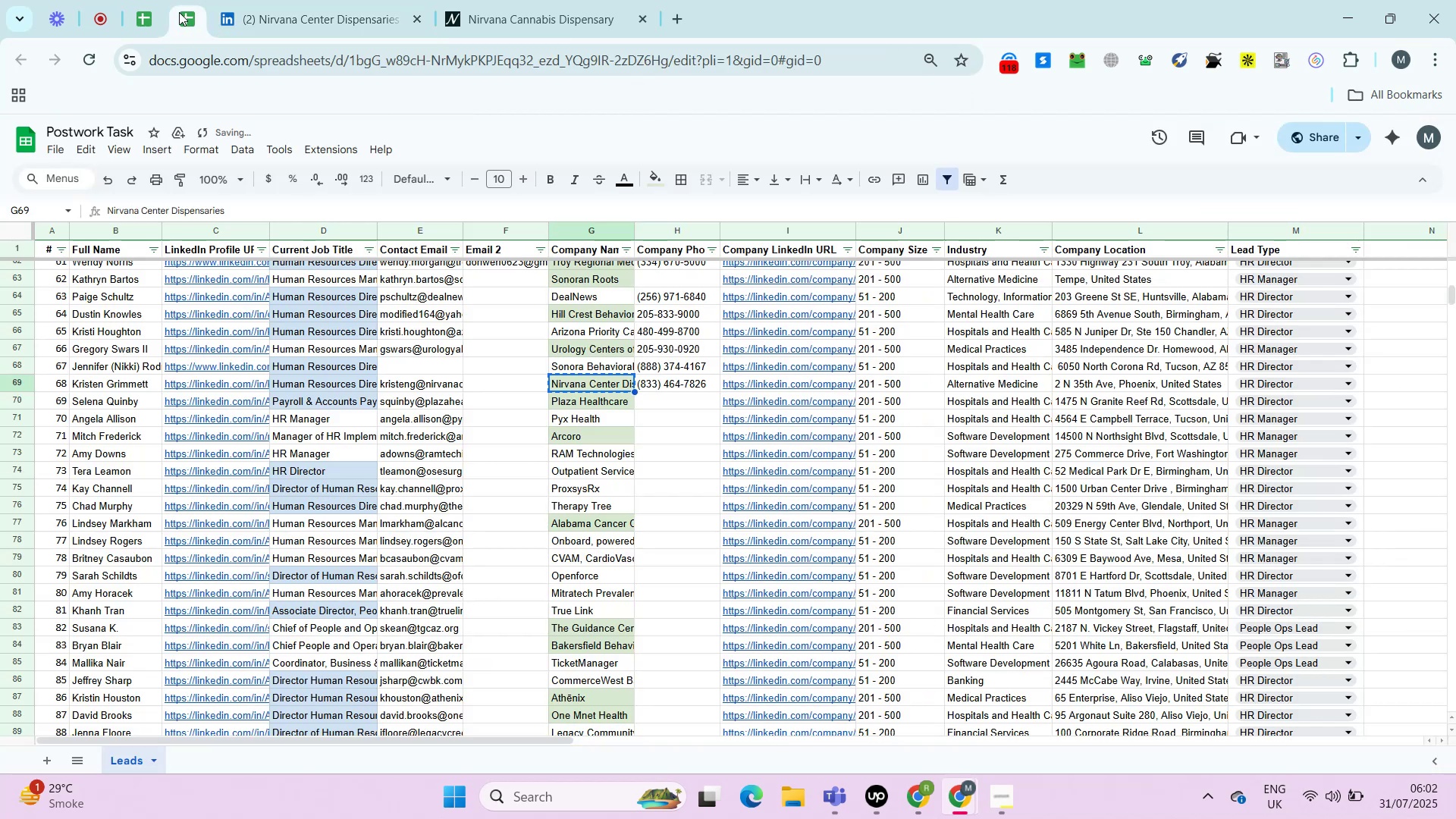 
key(ArrowRight)
 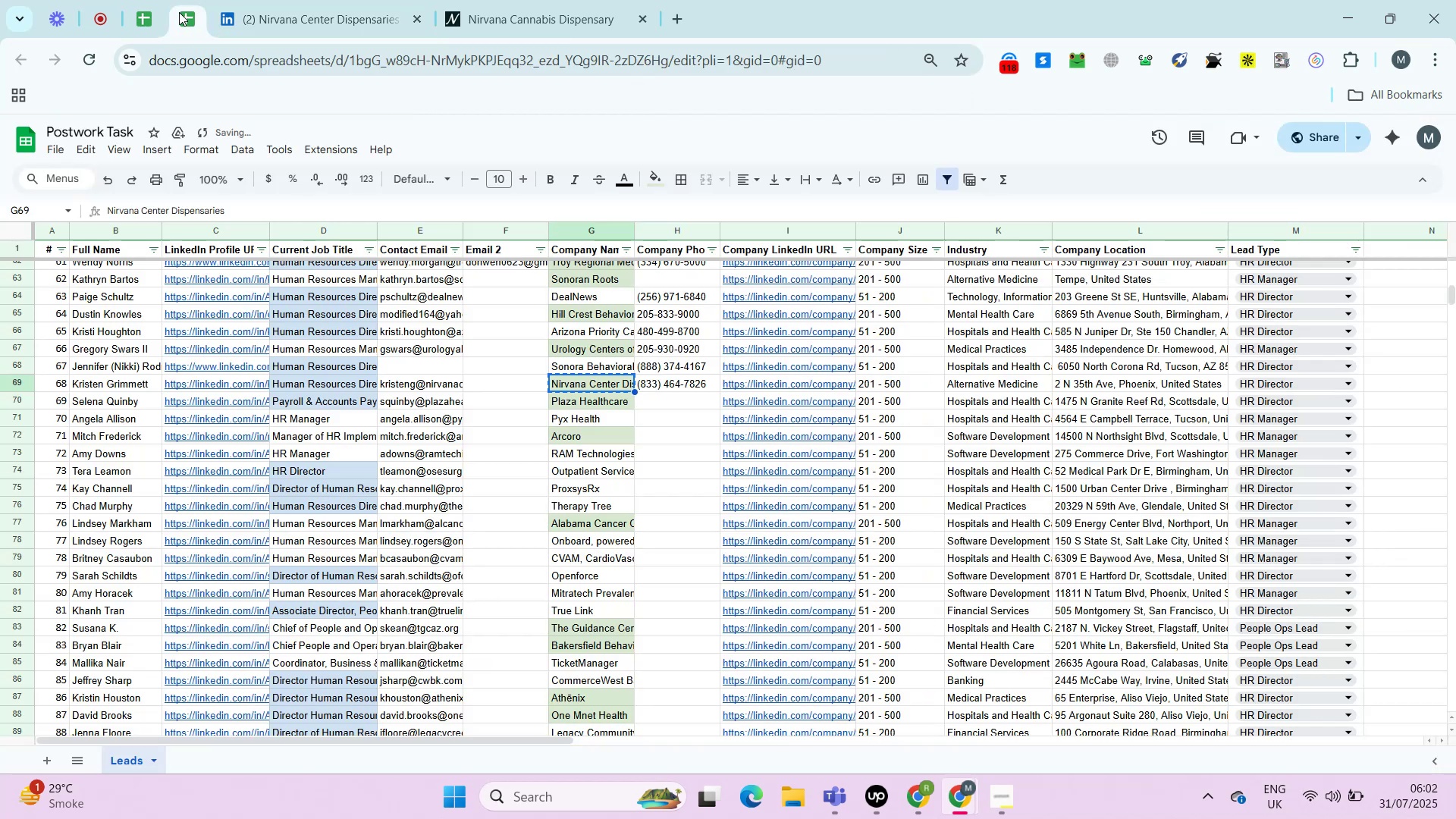 
key(ArrowRight)
 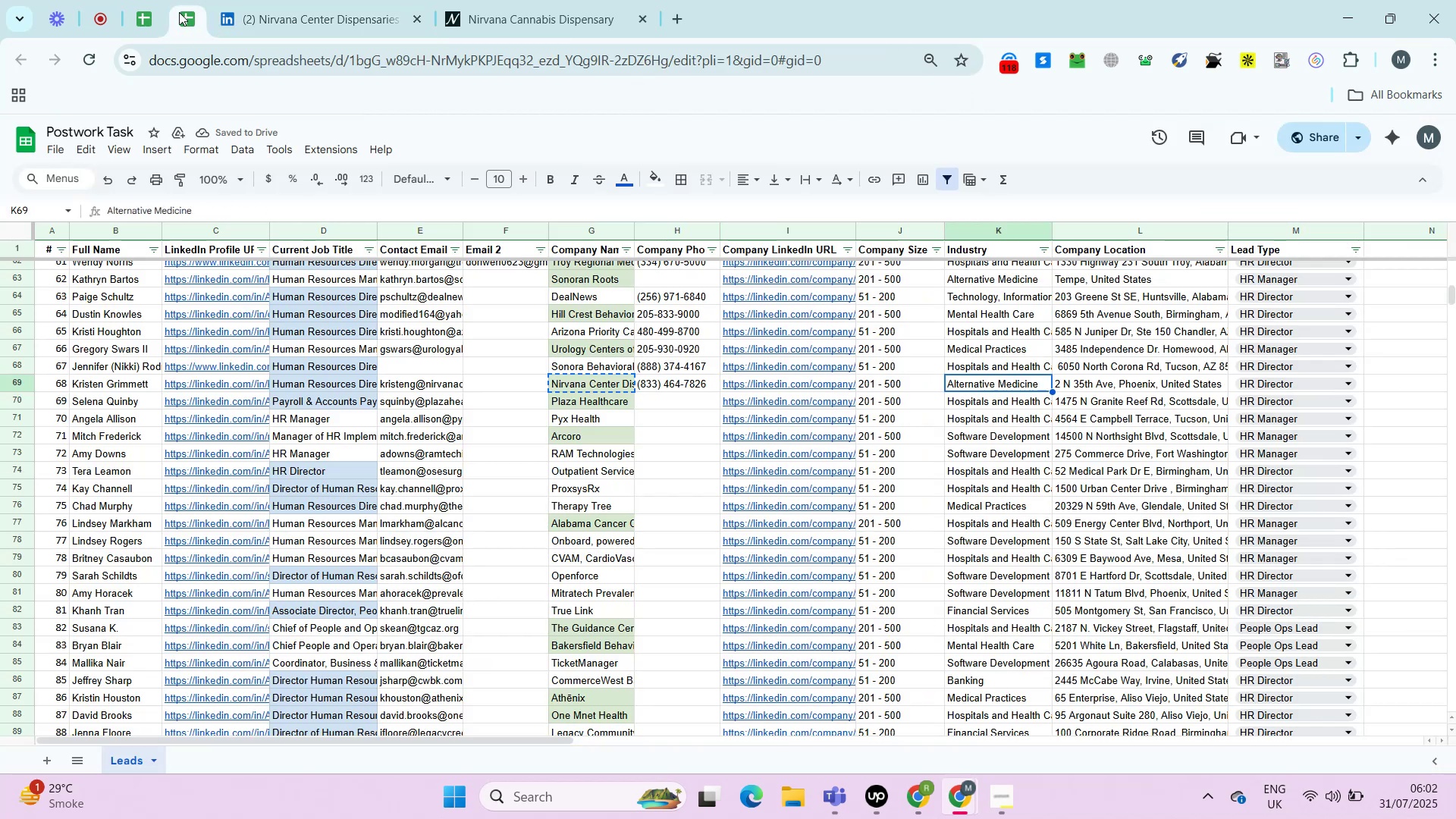 
key(ArrowRight)
 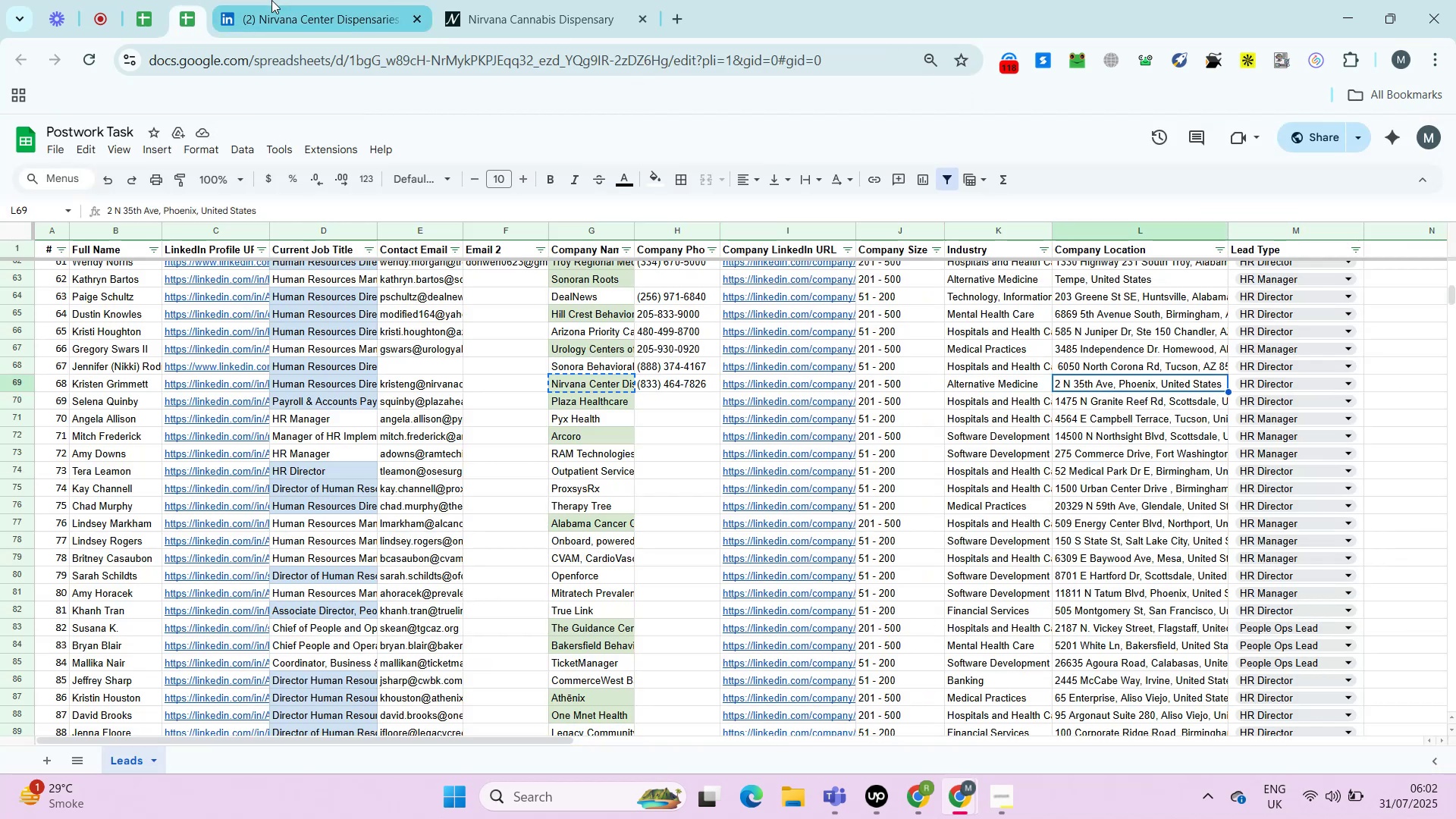 
left_click([271, 0])
 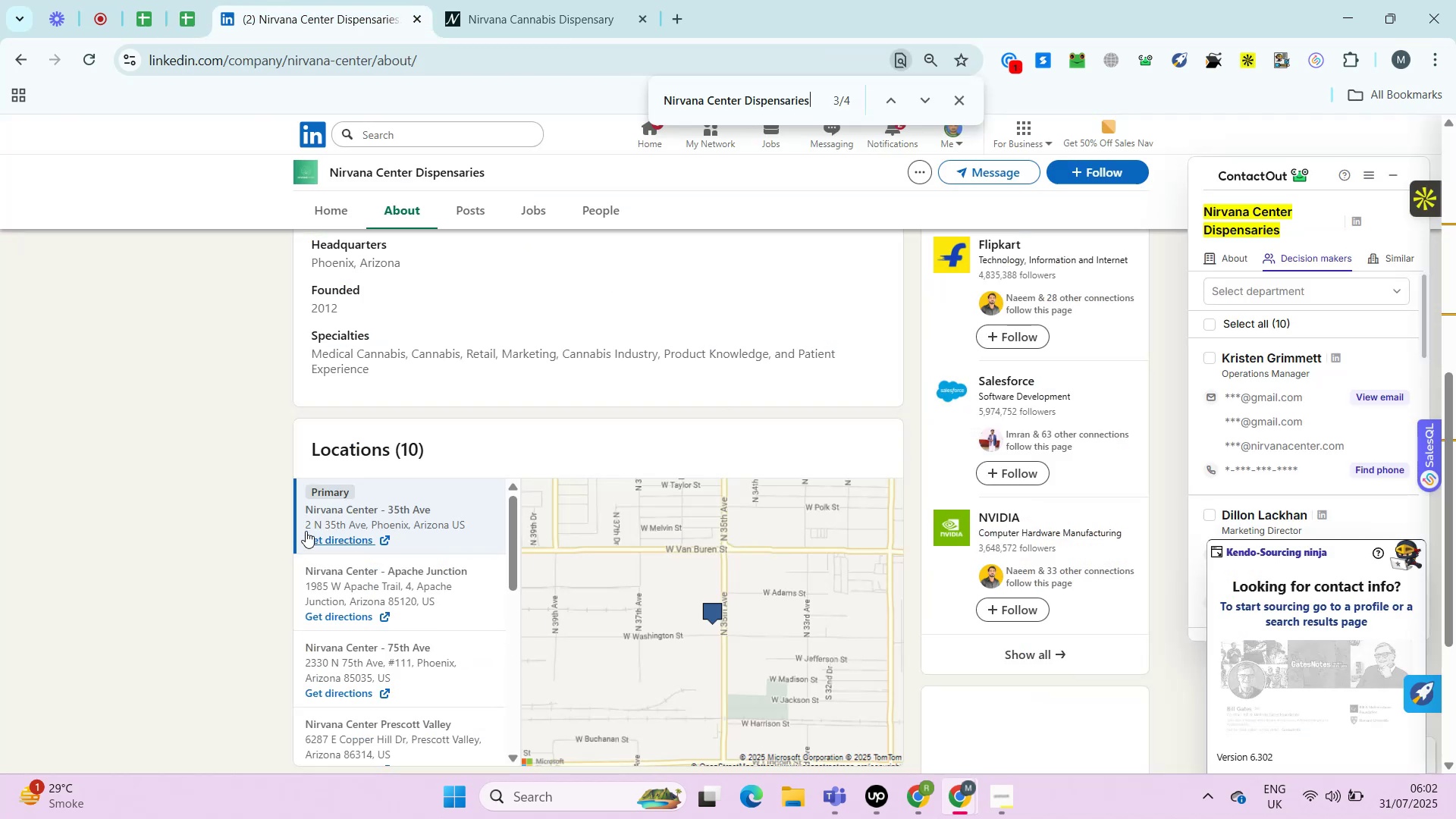 
left_click_drag(start_coordinate=[297, 523], to_coordinate=[468, 530])
 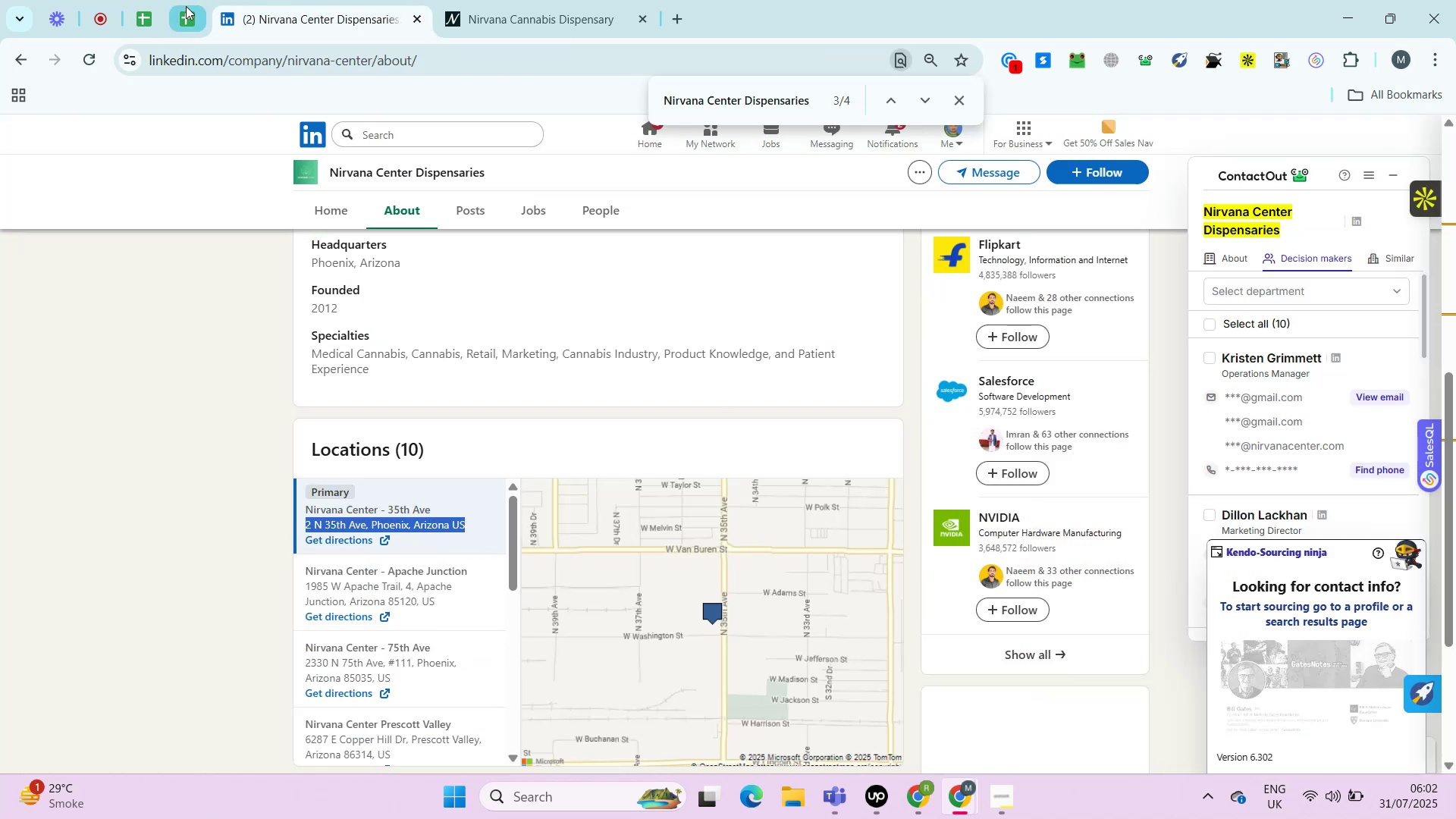 
left_click([186, 6])
 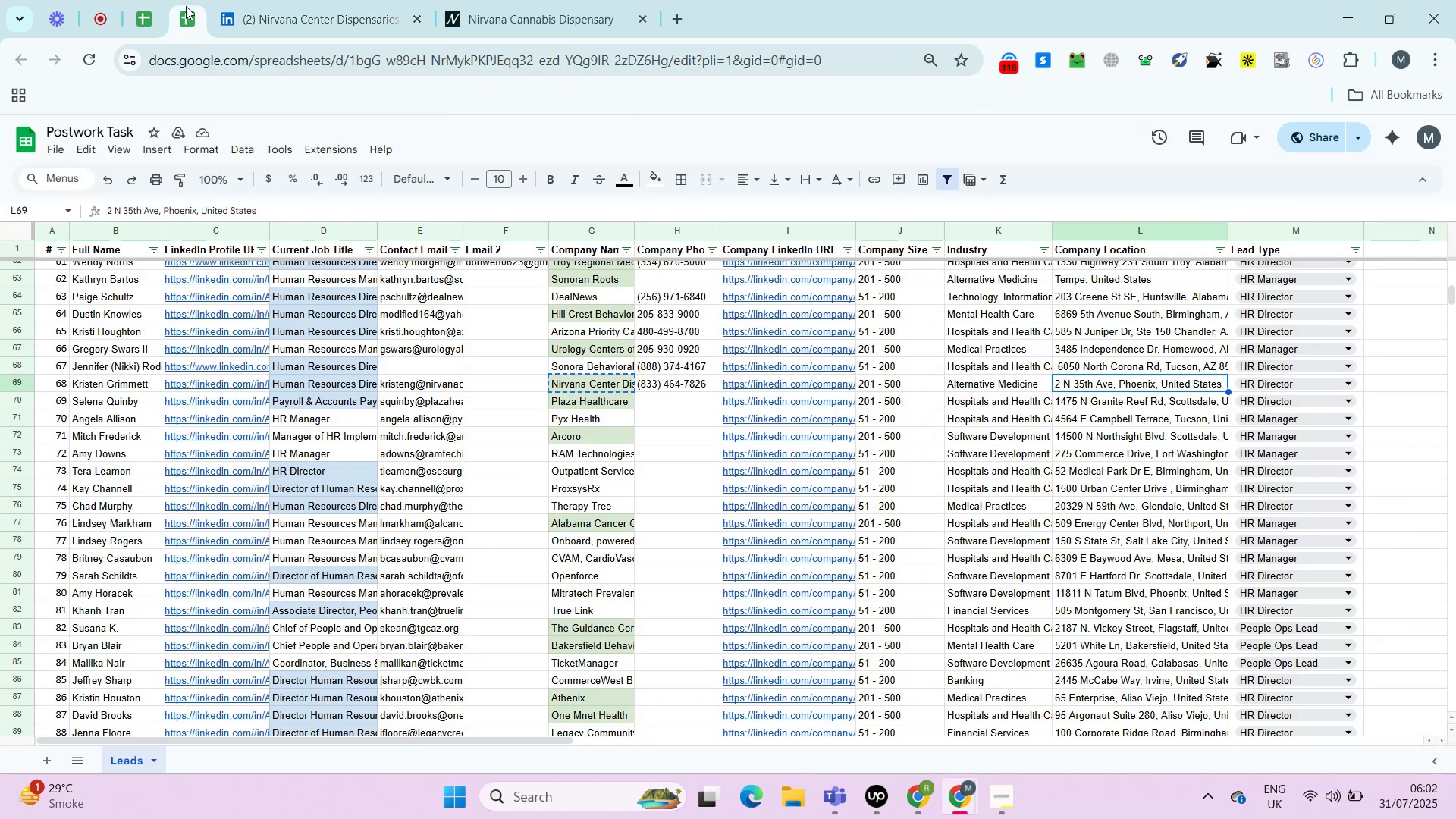 
key(Control+C)
 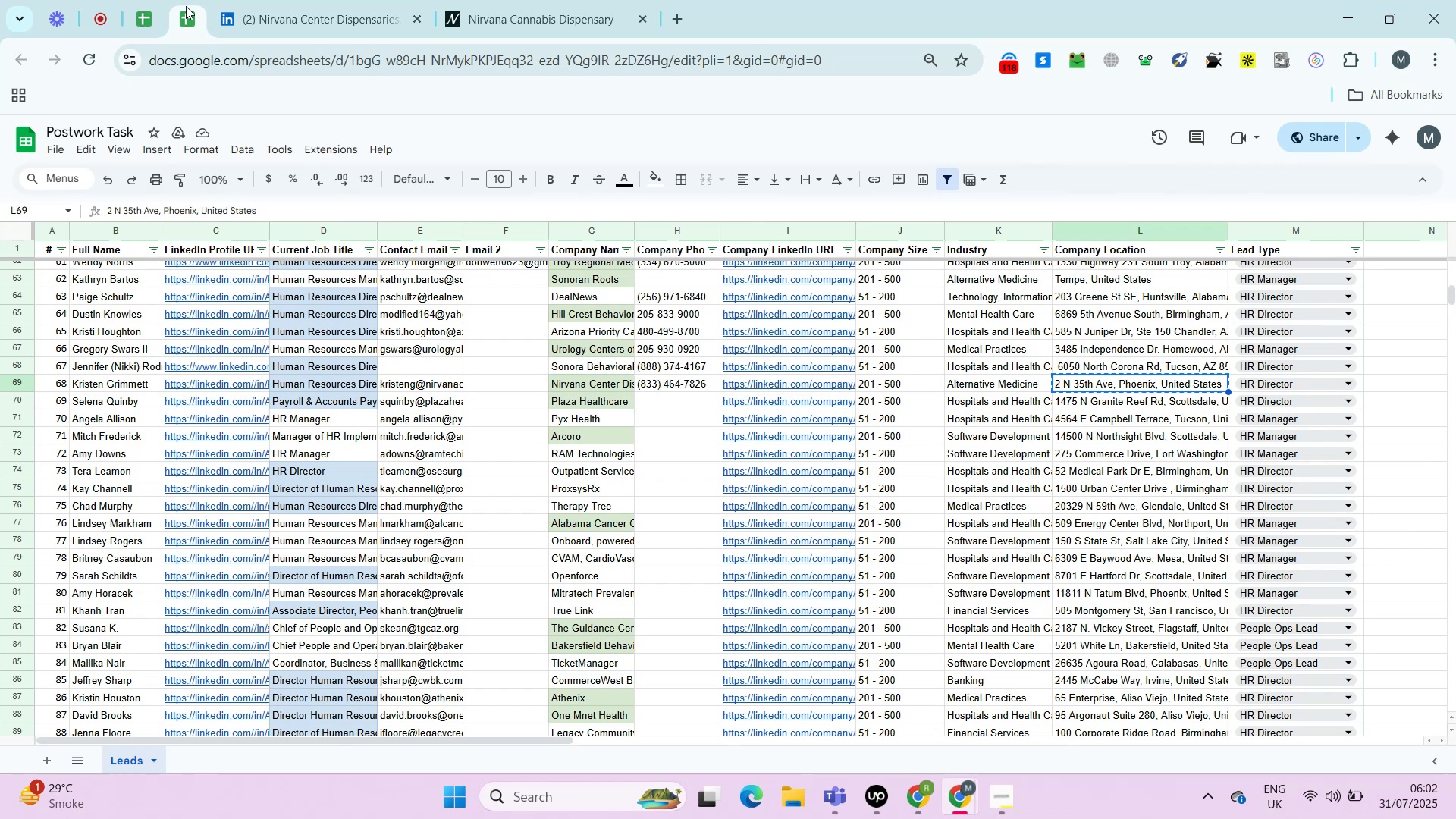 
key(Control+T)
 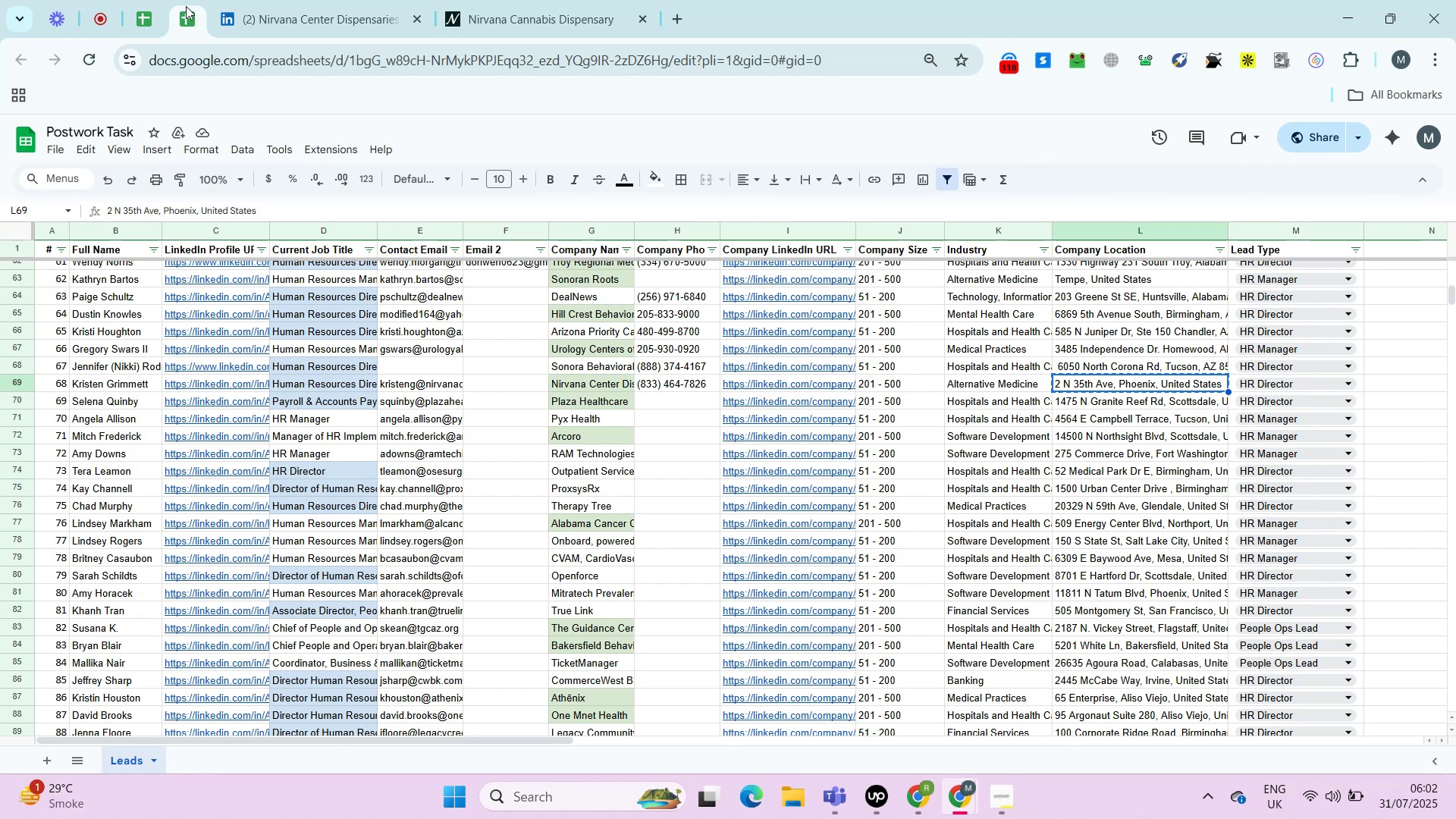 
key(Control+V)
 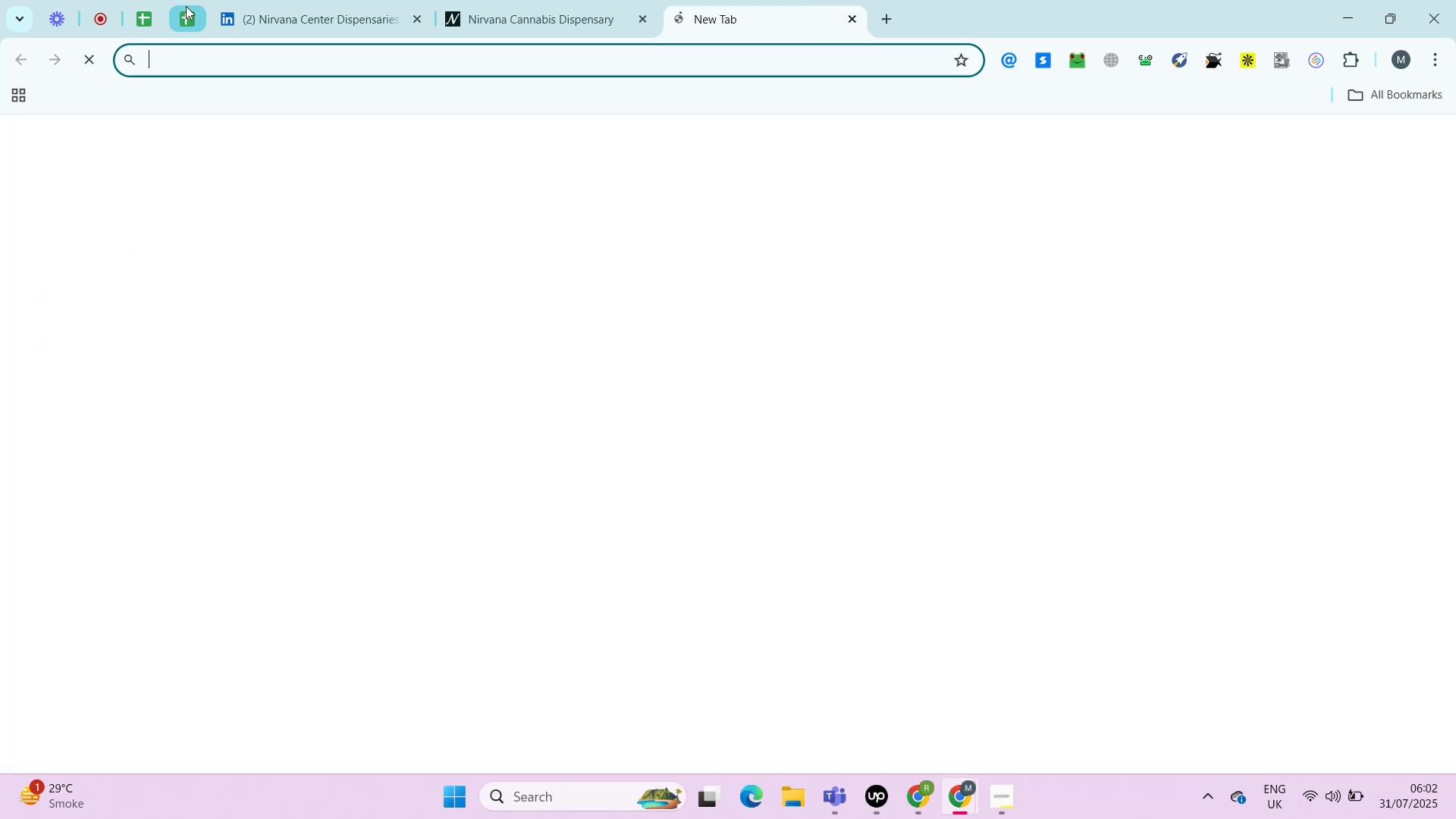 
key(Control+Enter)
 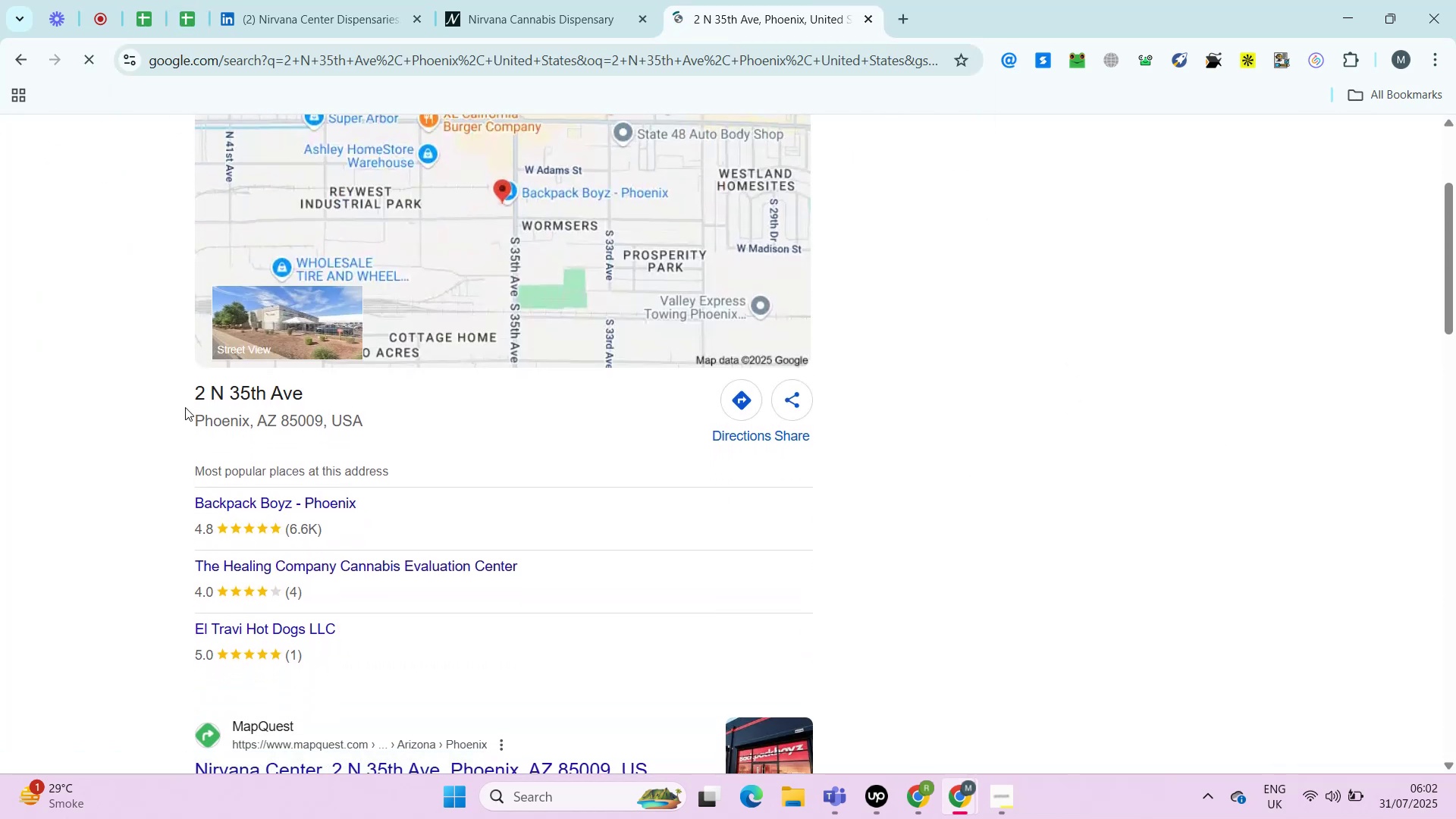 
left_click([196, 14])
 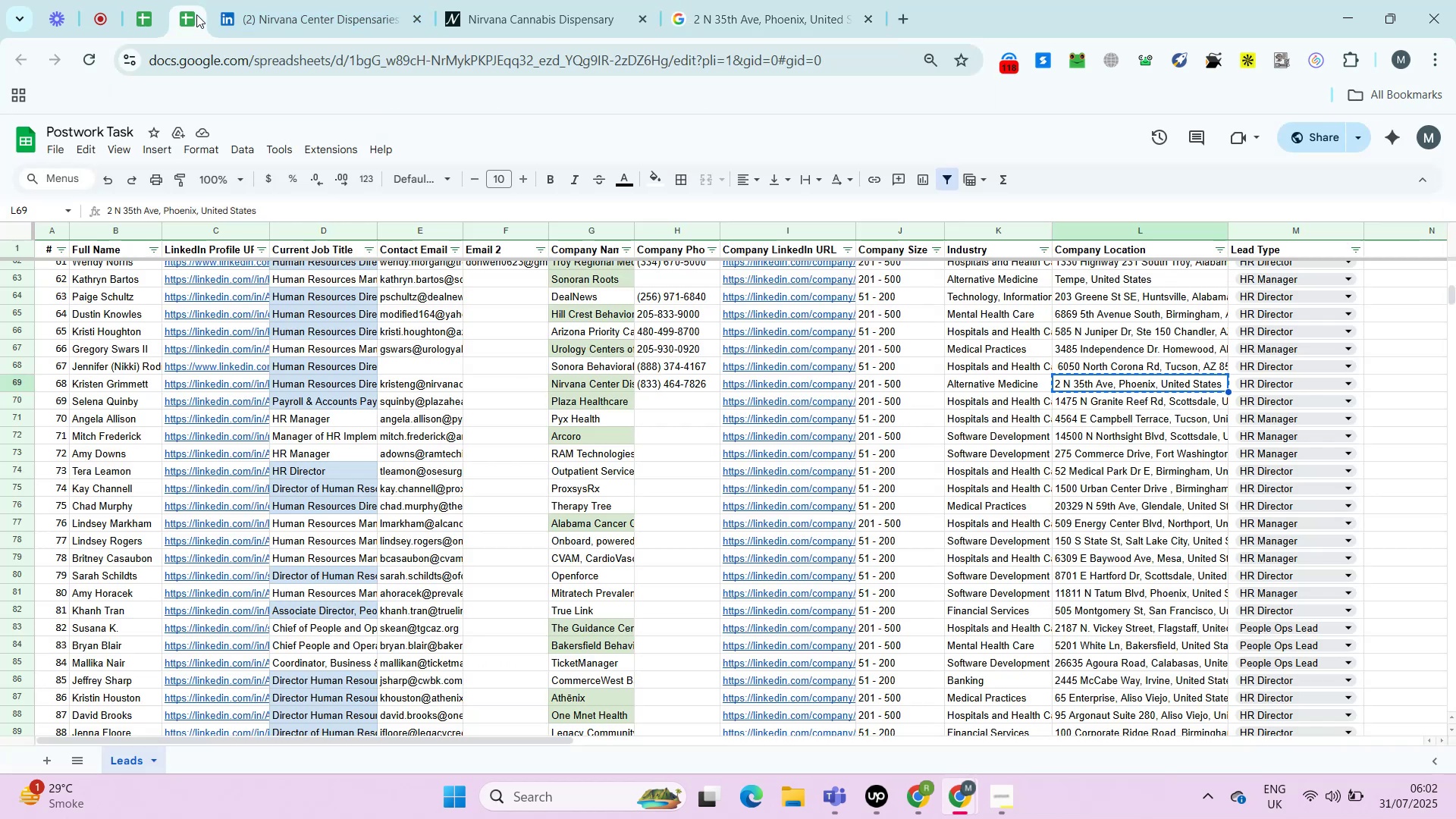 
key(ArrowLeft)
 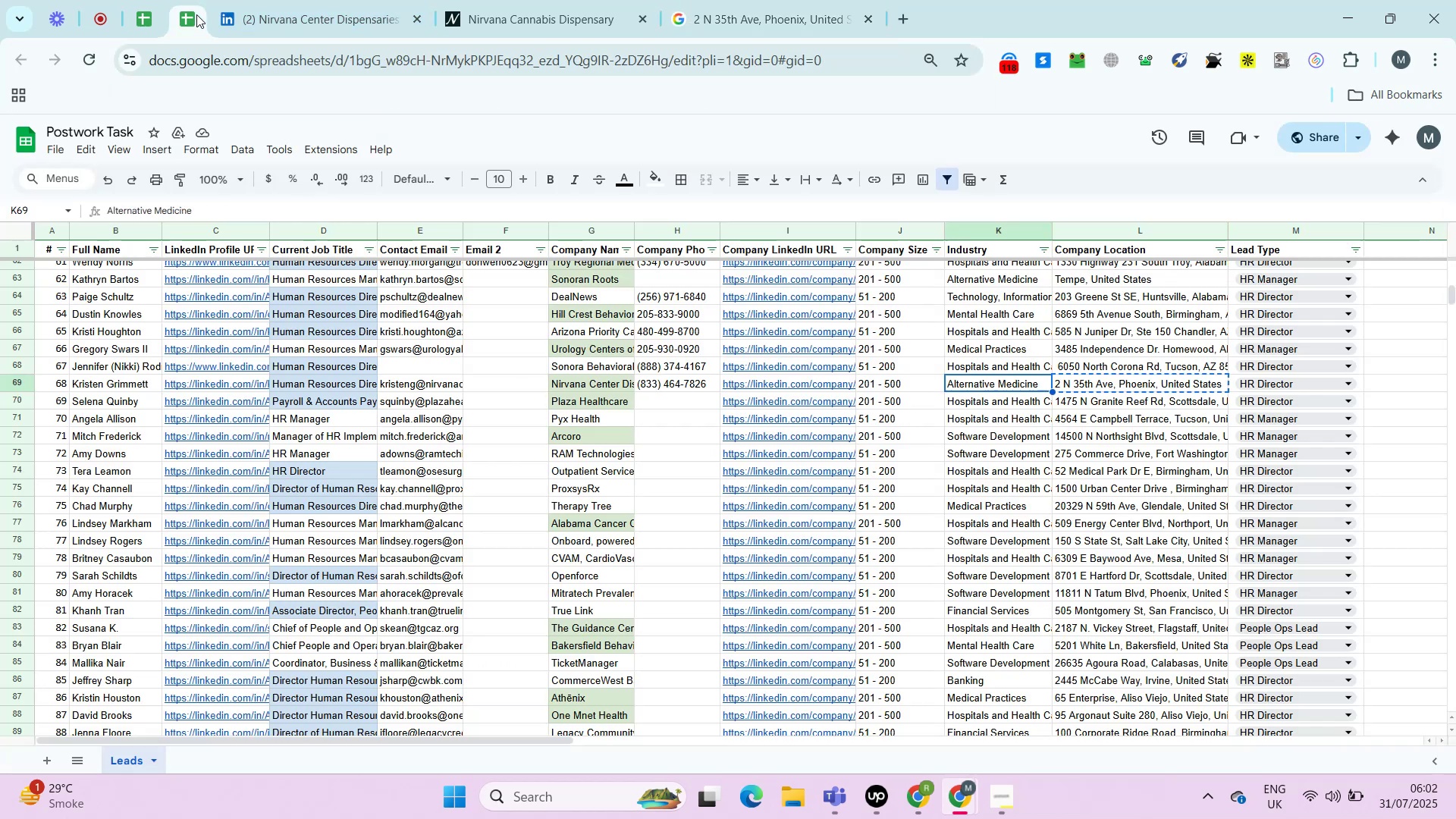 
key(ArrowLeft)
 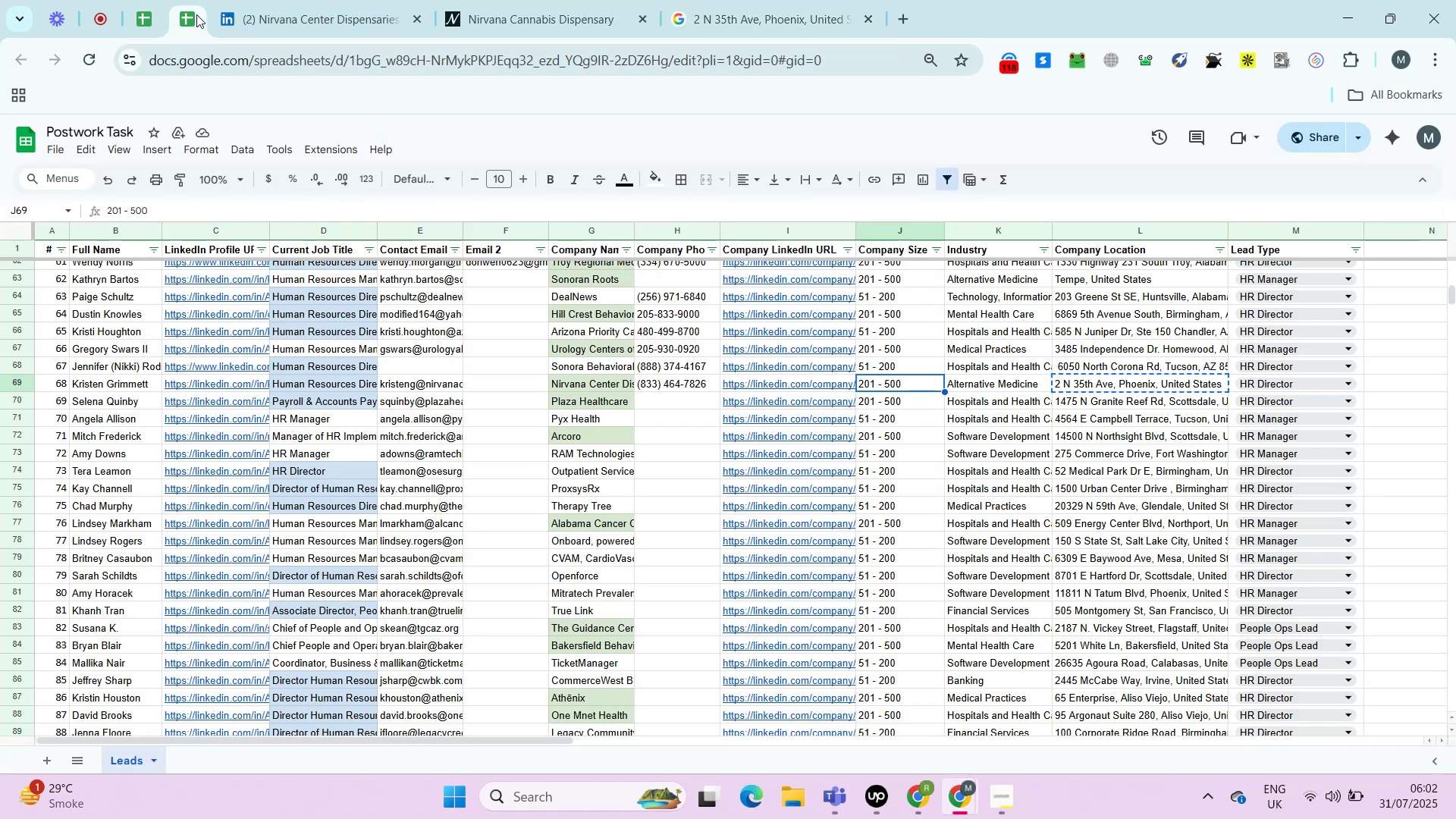 
key(ArrowLeft)
 